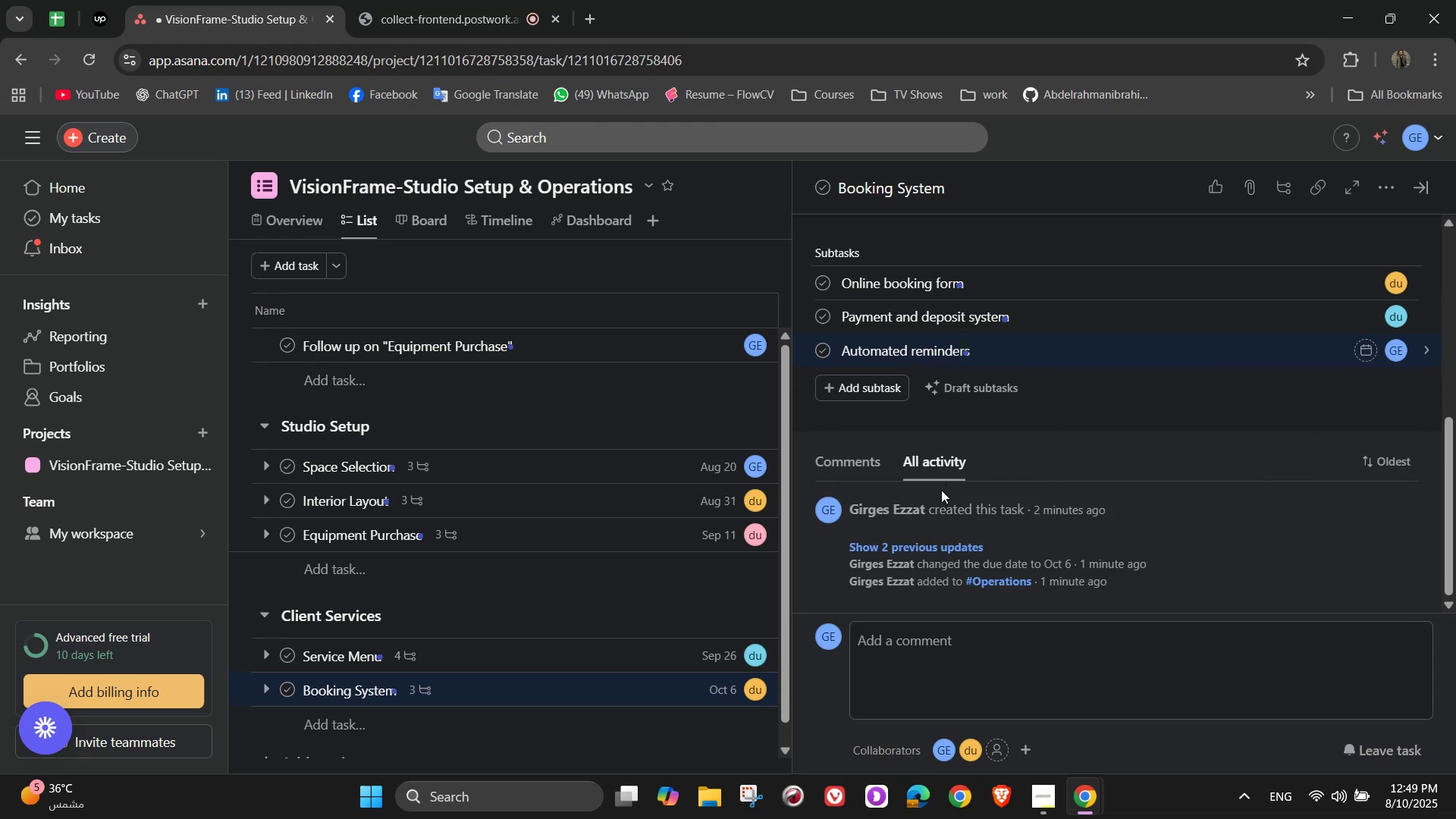 
wait(12.65)
 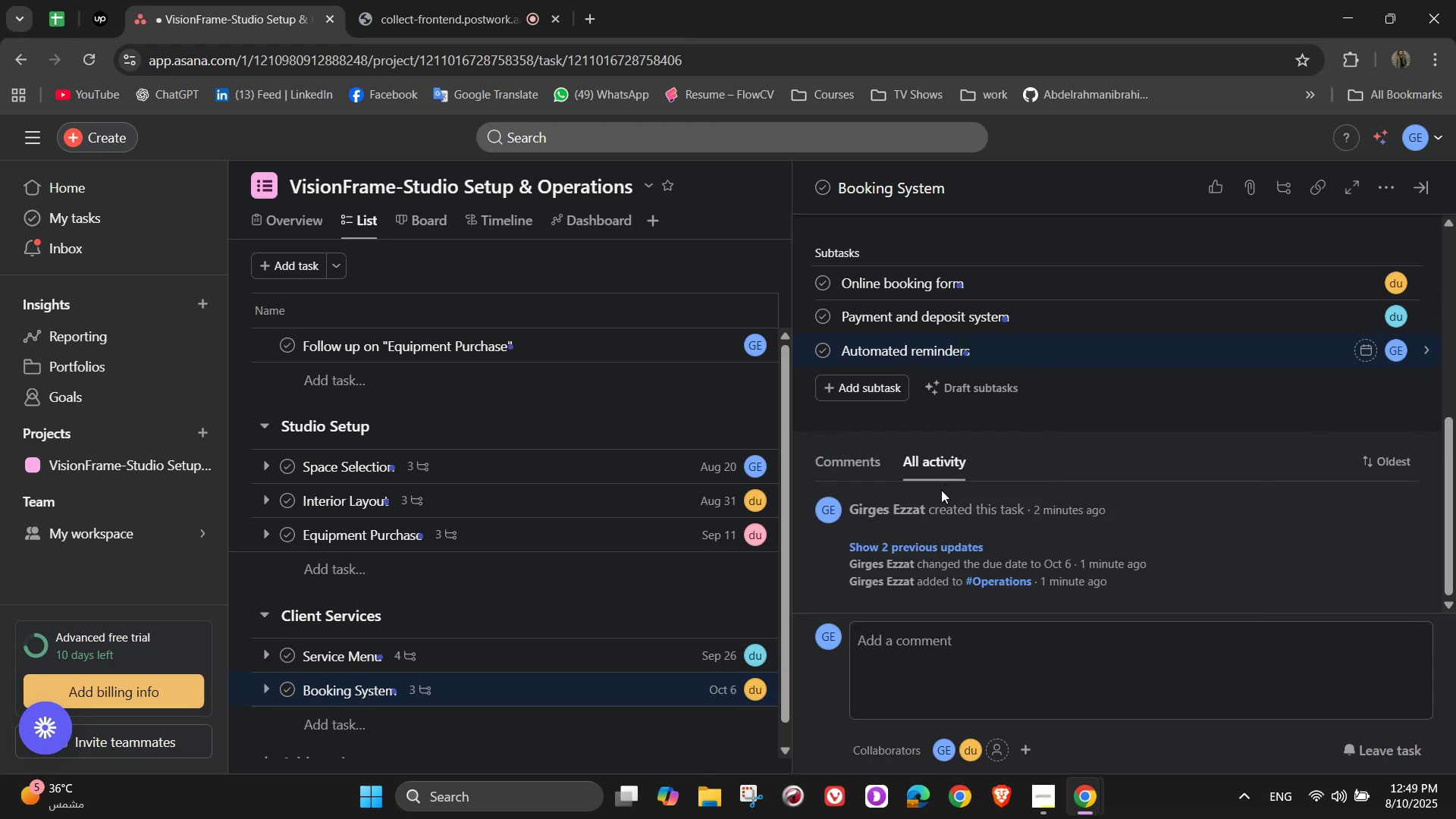 
scroll: coordinate [1052, 438], scroll_direction: up, amount: 6.0
 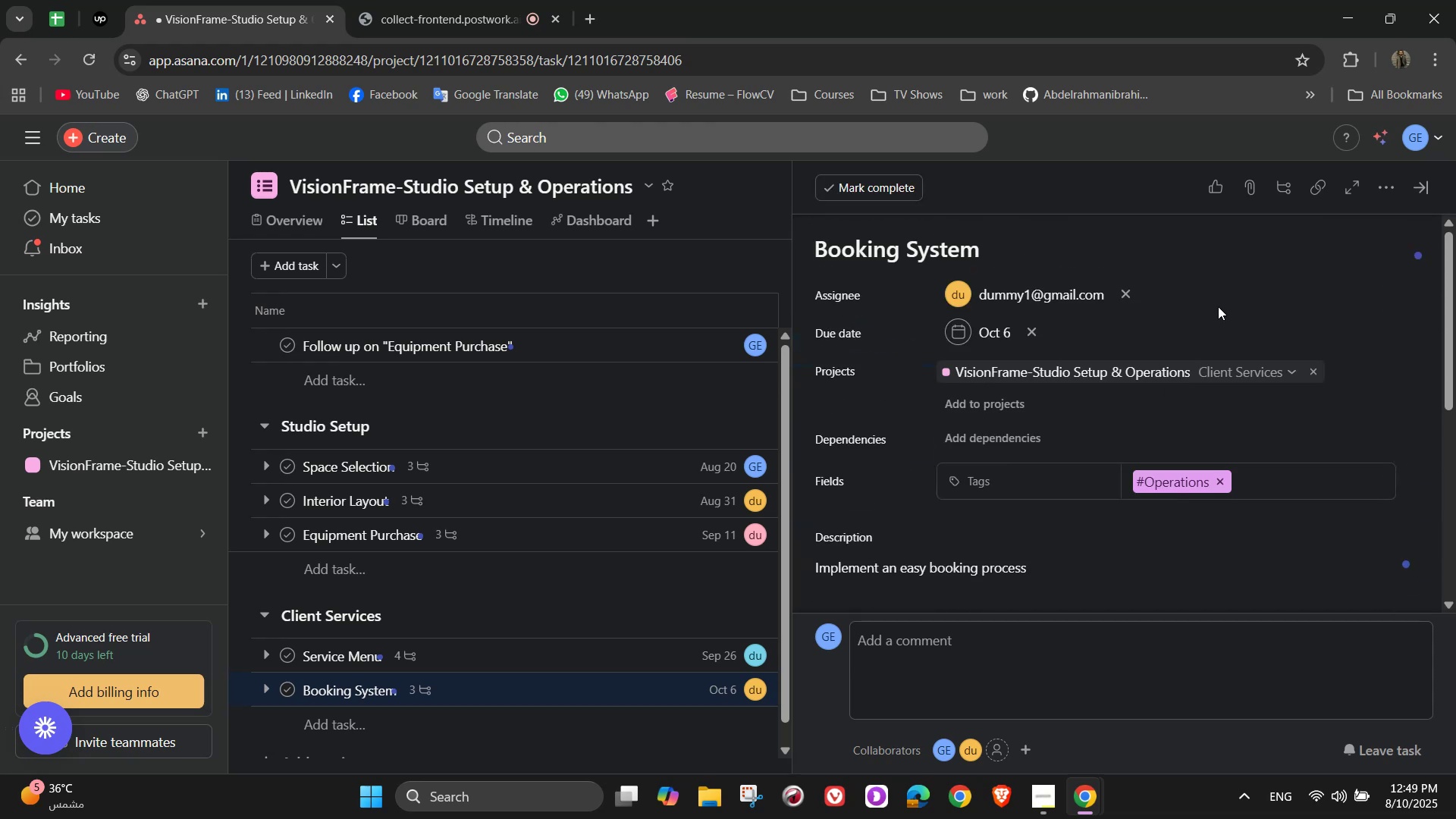 
left_click([1227, 300])
 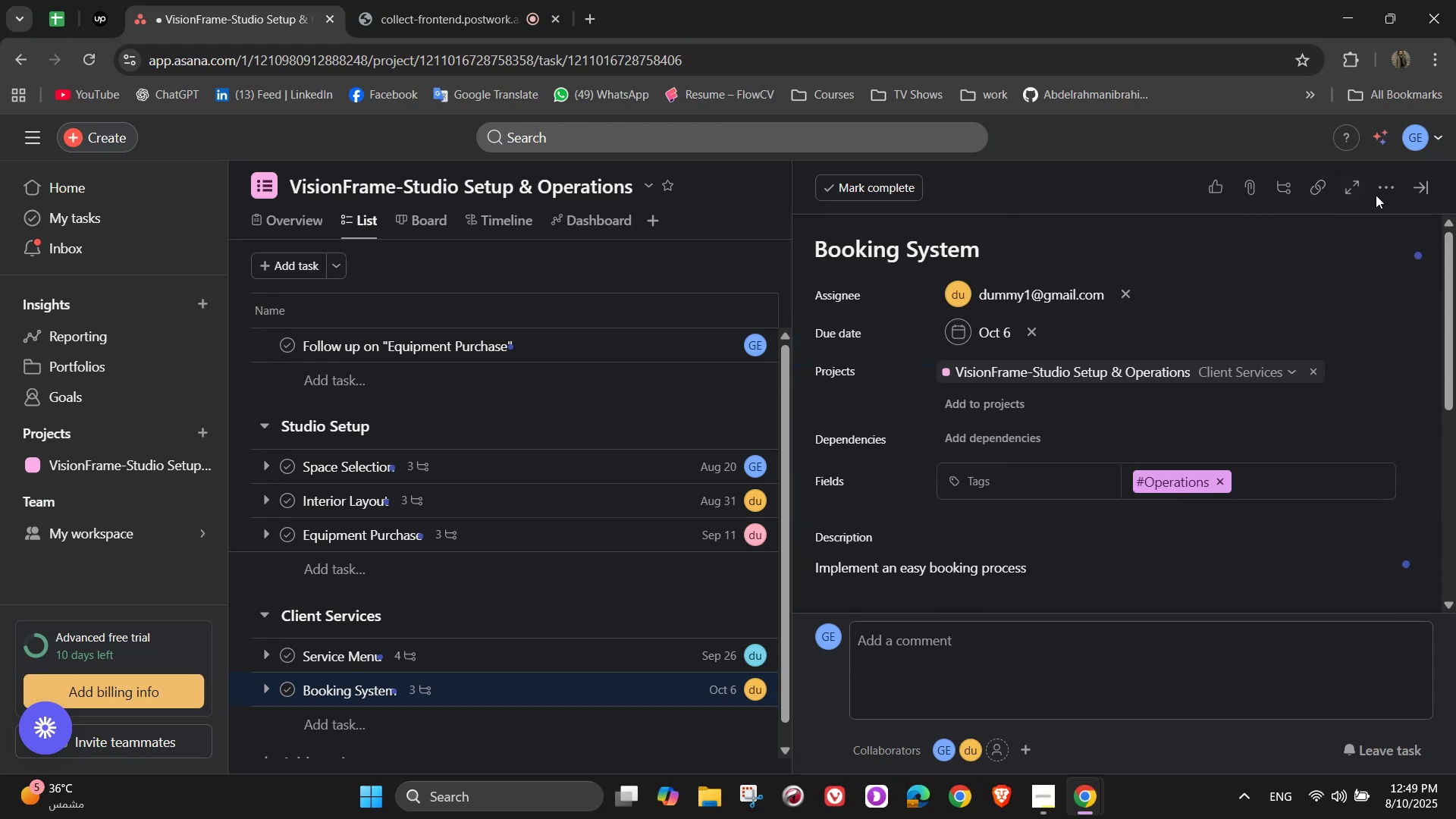 
left_click([1383, 192])
 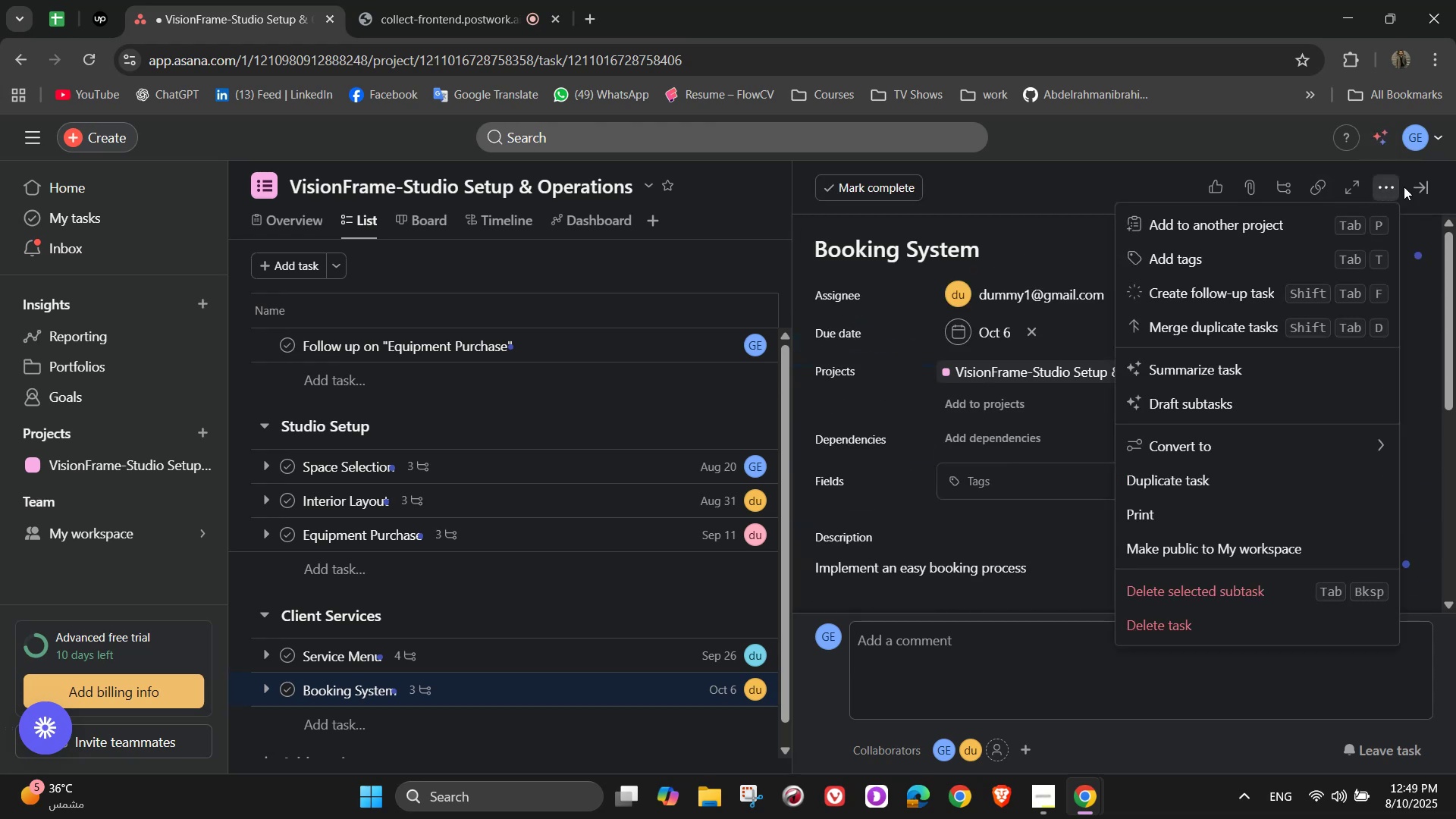 
mouse_move([779, 699])
 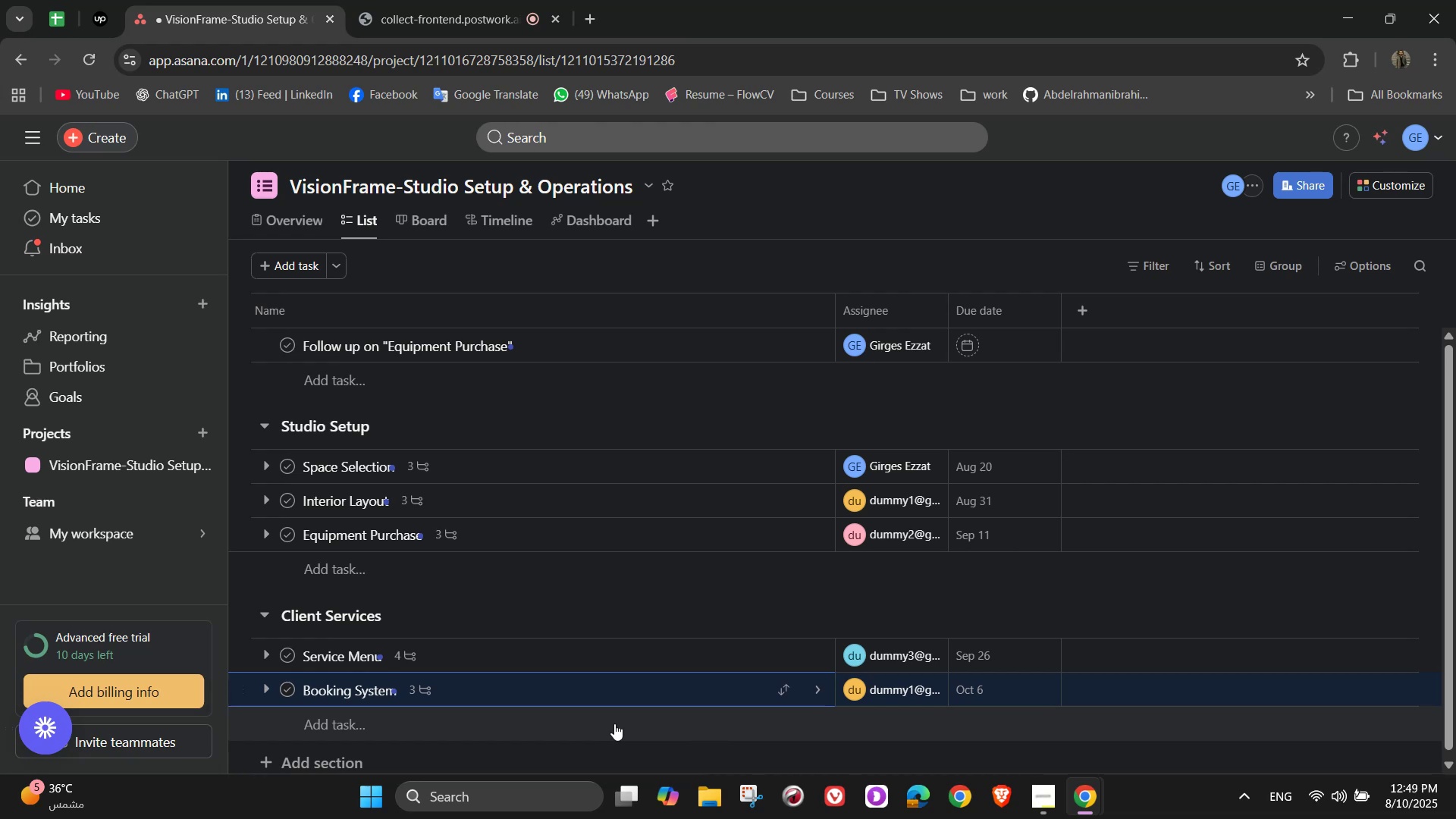 
wait(9.03)
 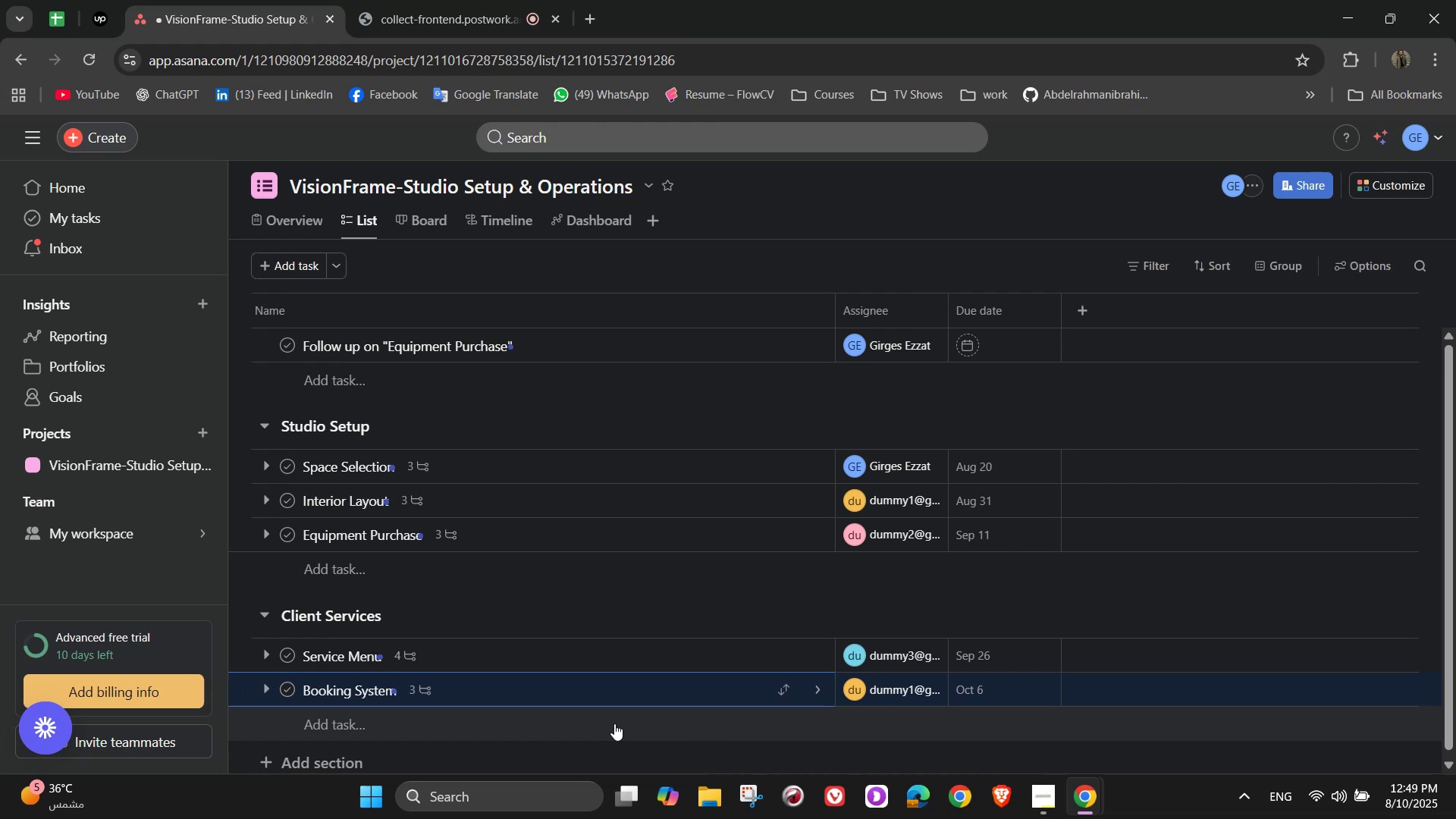 
scroll: coordinate [425, 720], scroll_direction: down, amount: 3.0
 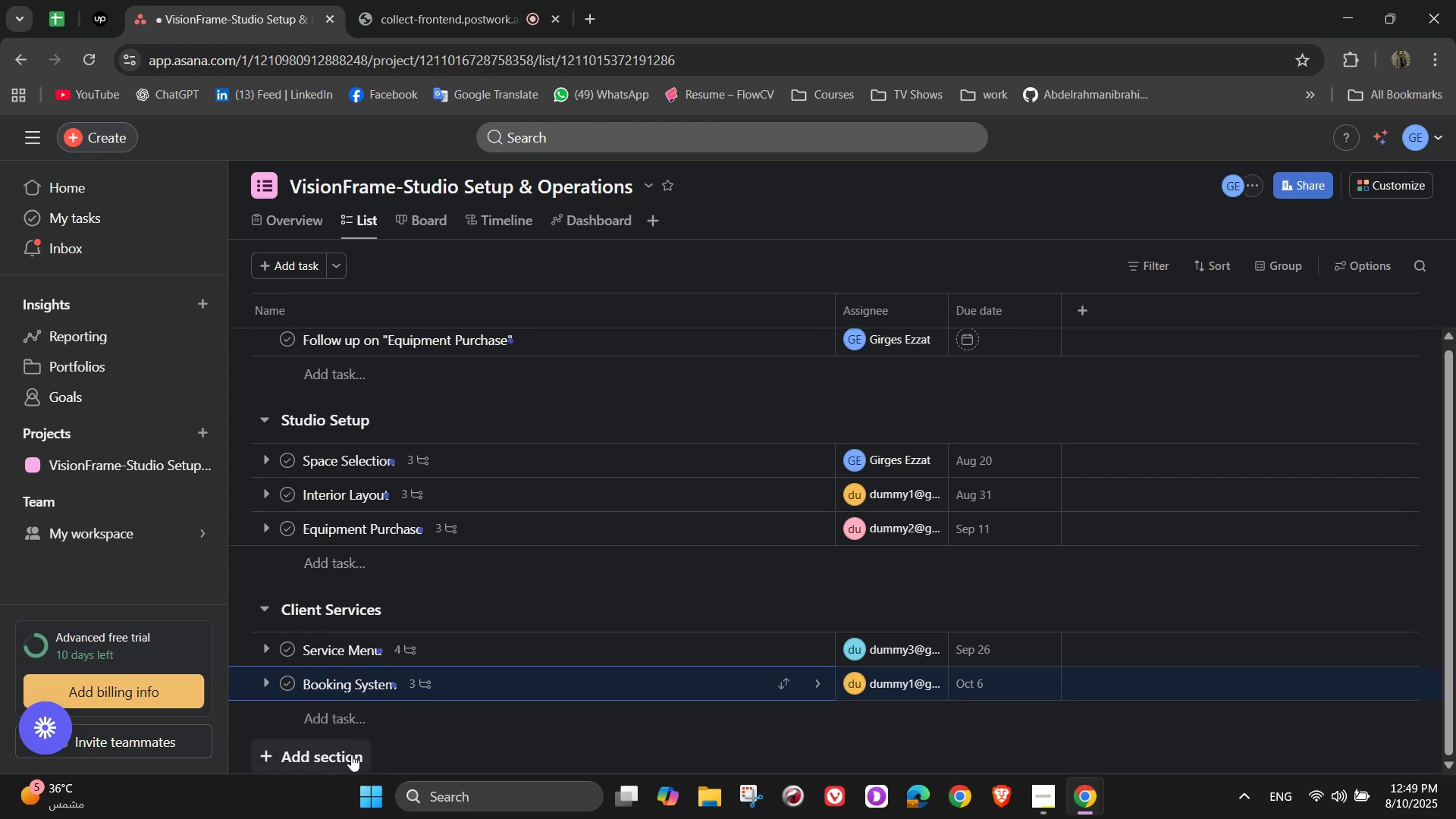 
left_click([349, 755])
 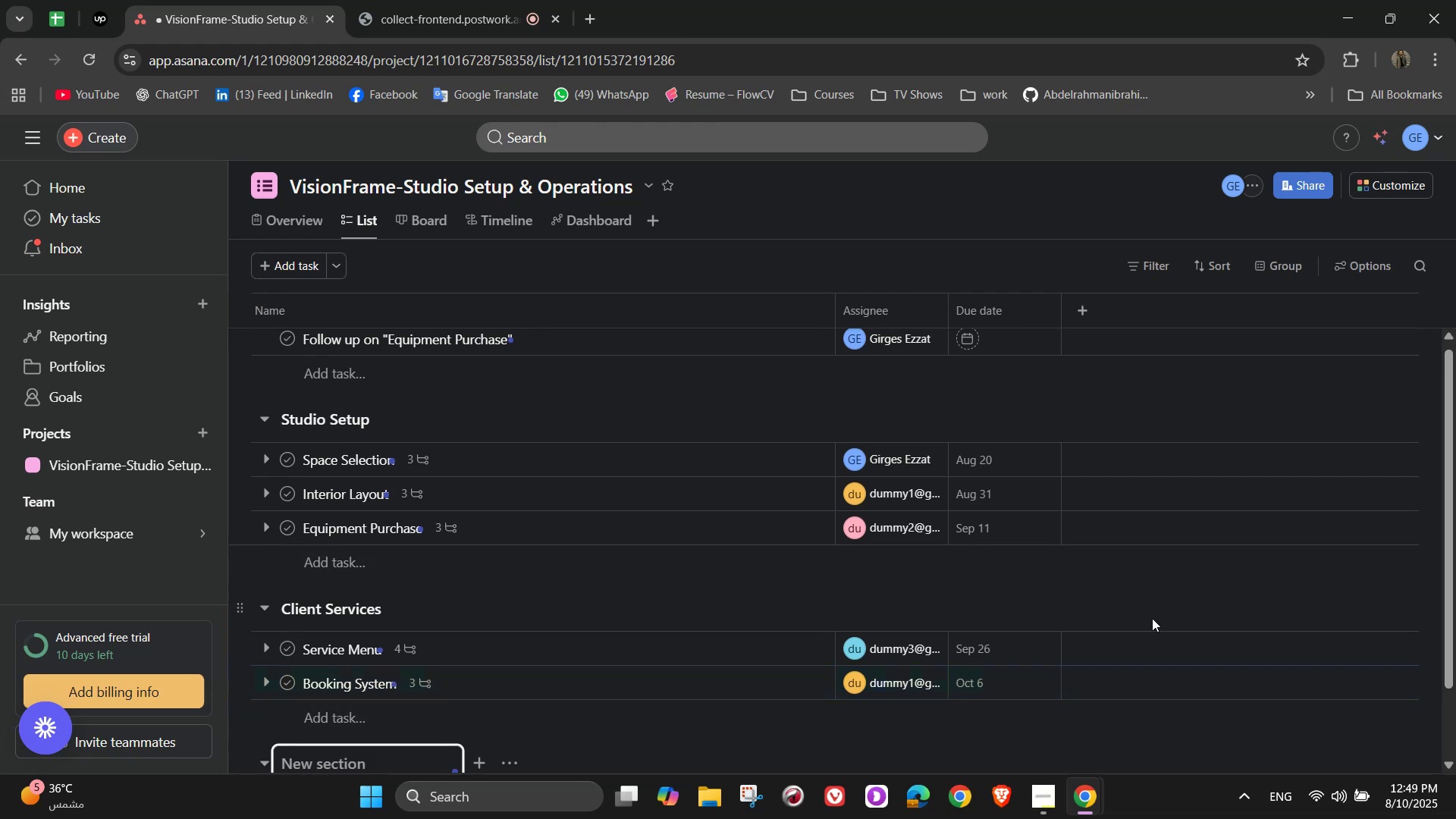 
type(Production & Editing )
key(Backspace)
 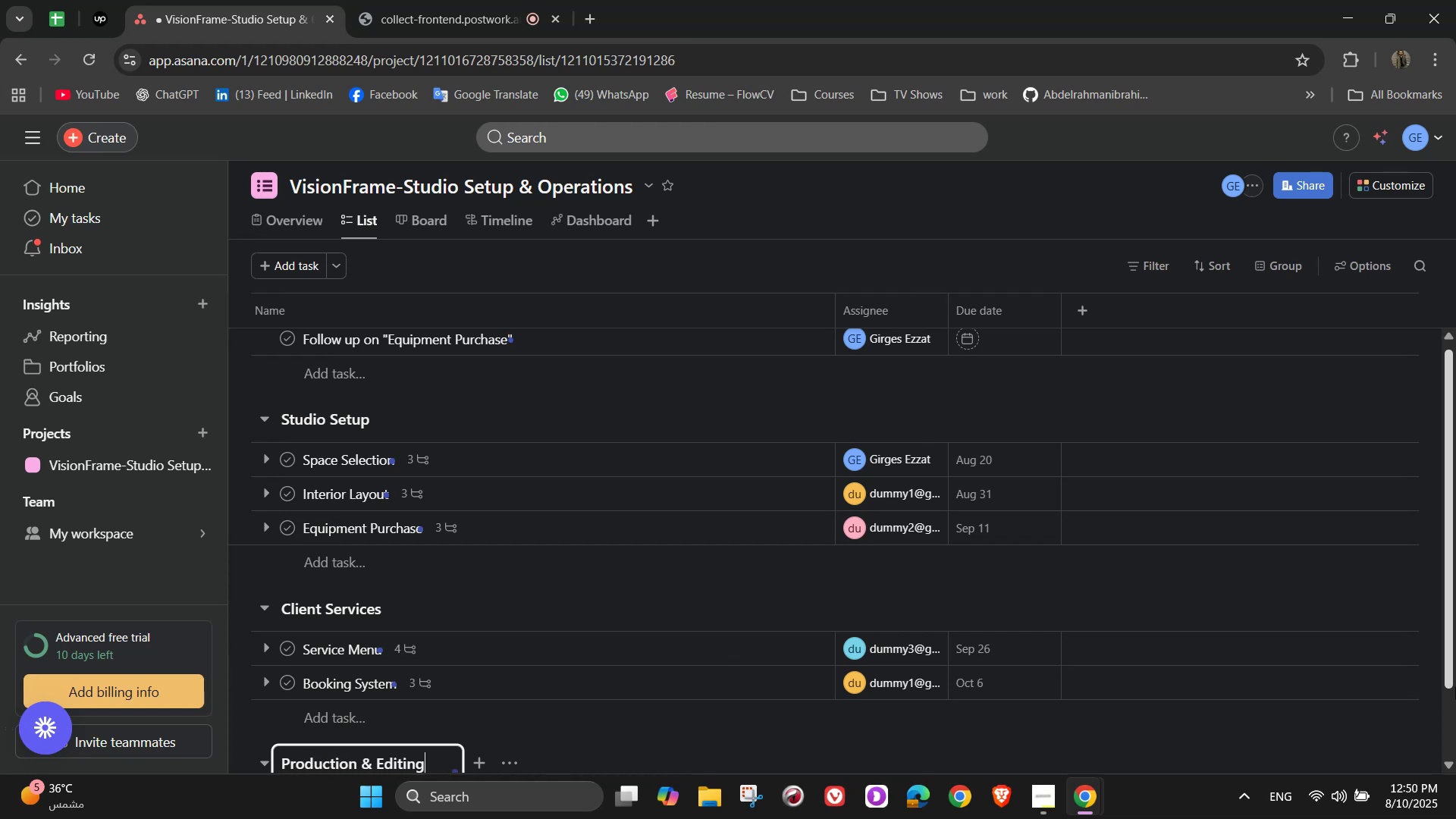 
scroll: coordinate [463, 681], scroll_direction: down, amount: 5.0
 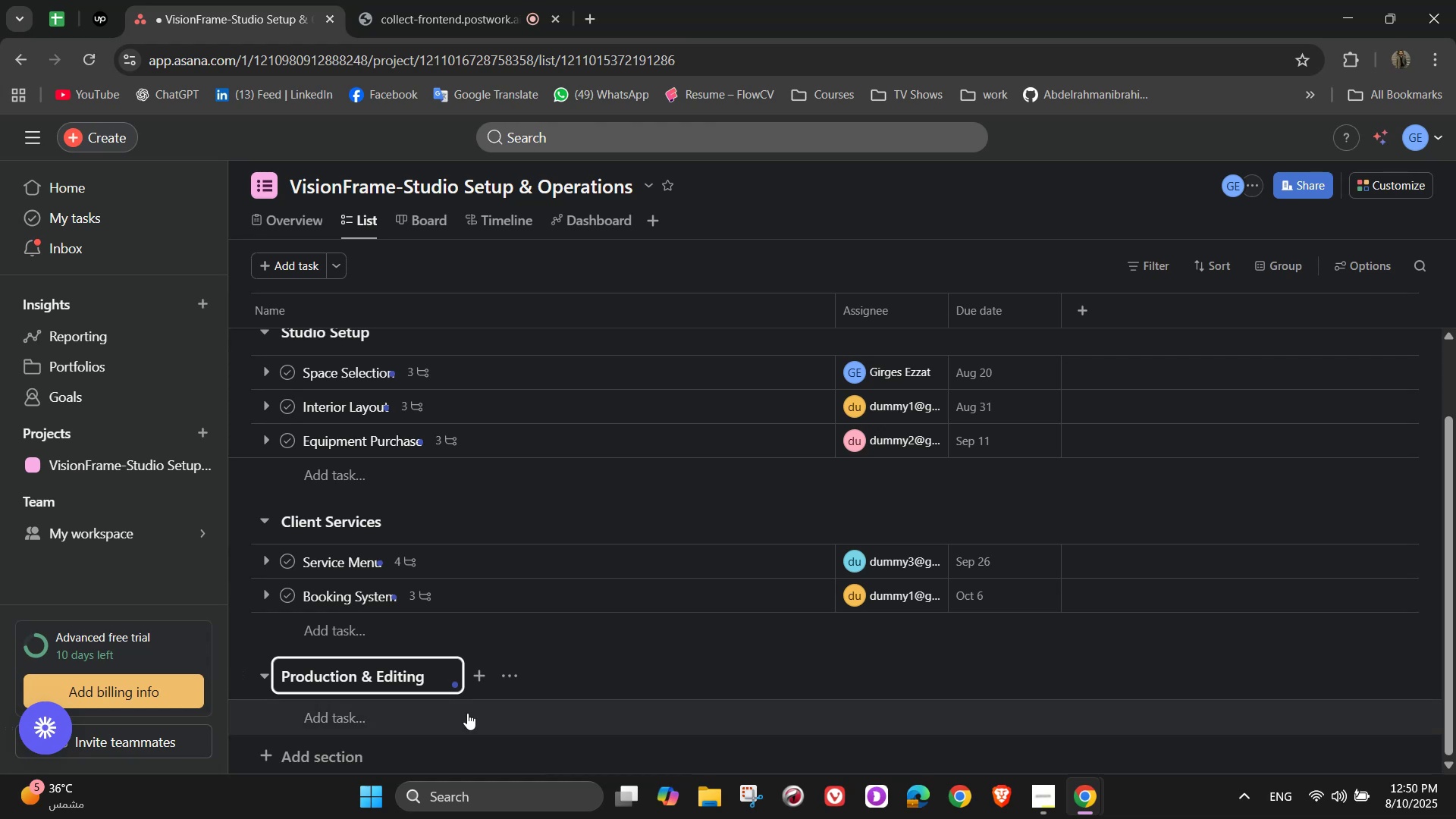 
left_click([447, 723])
 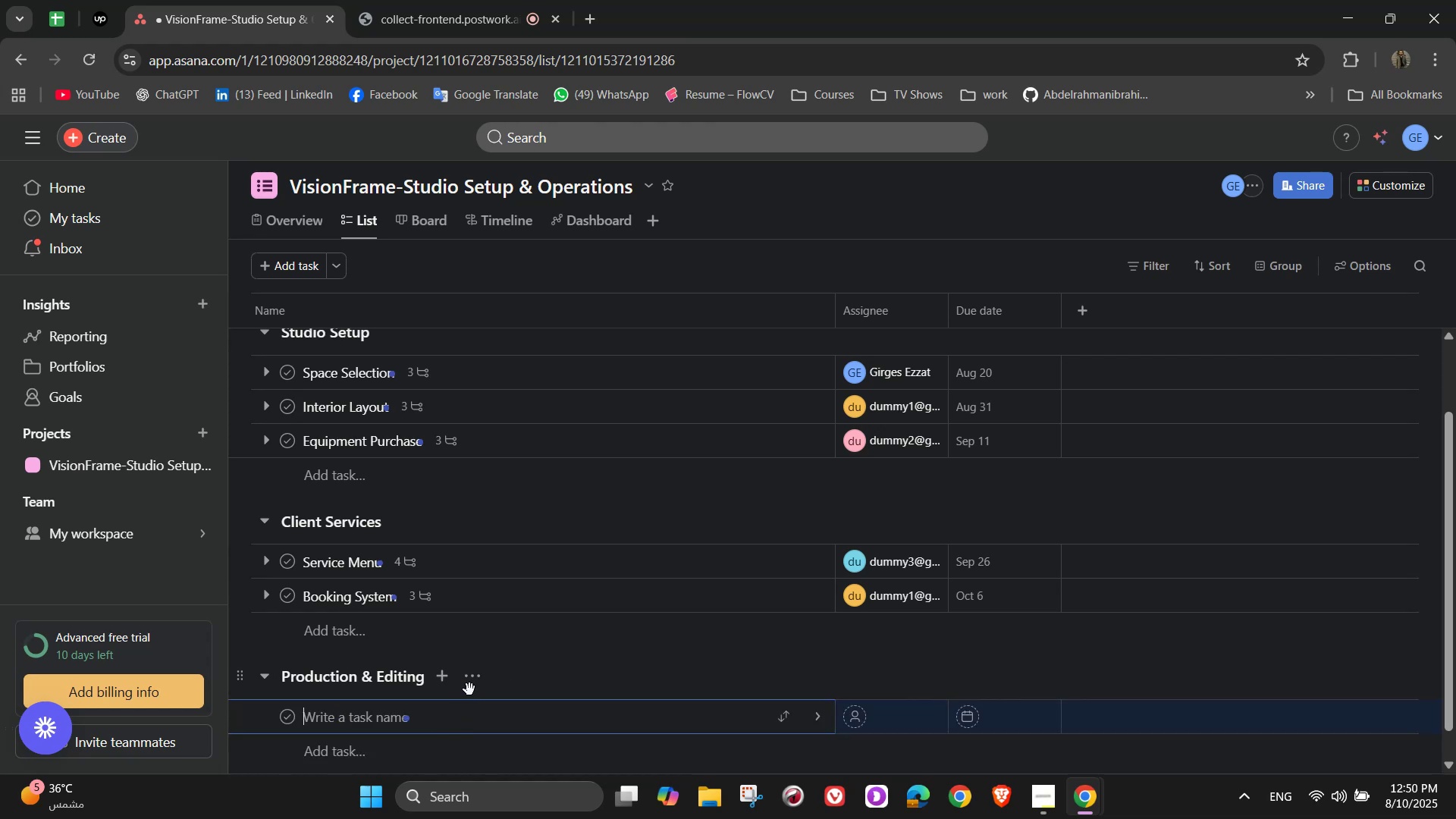 
type(Shoot Preparation)
 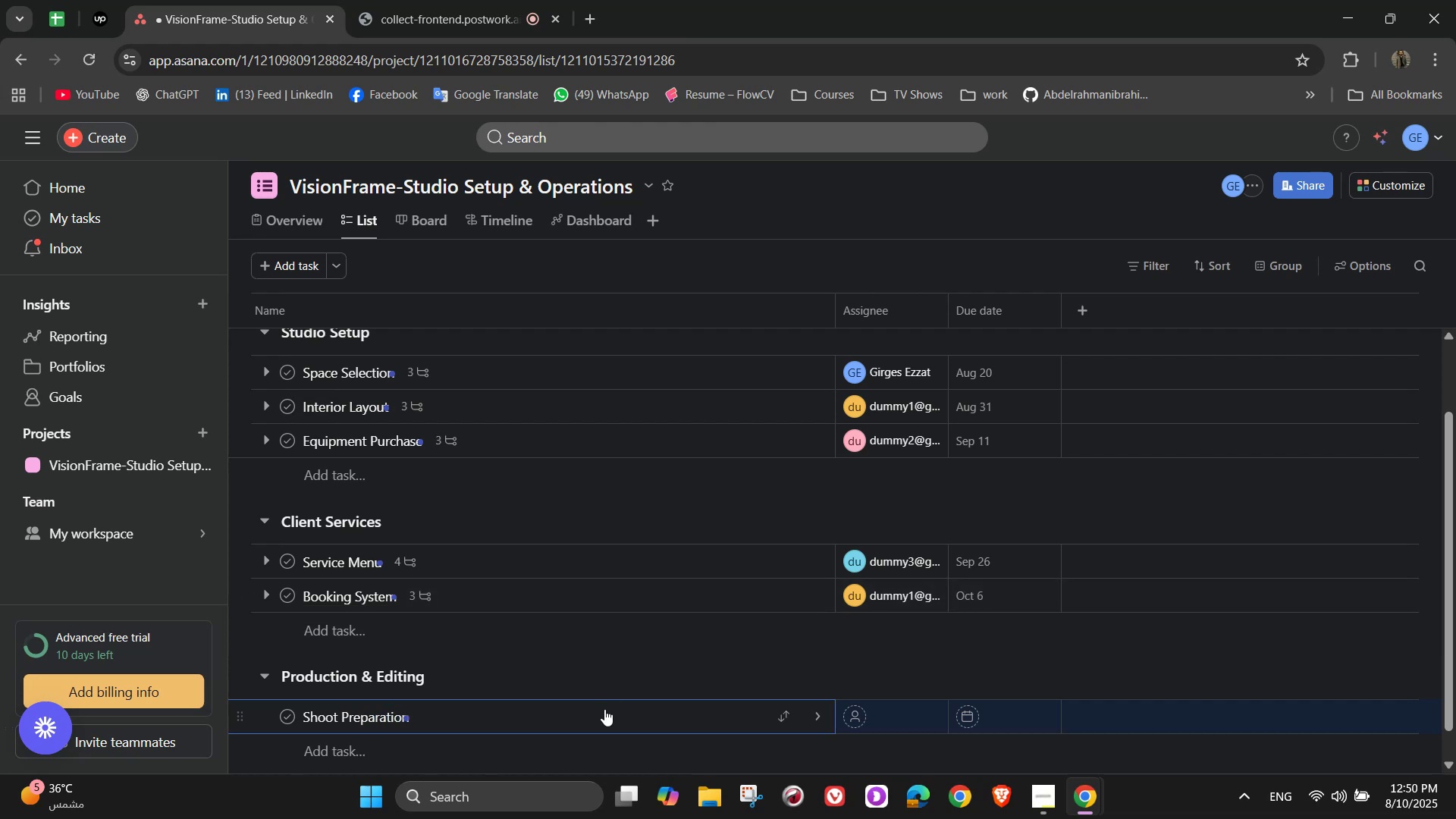 
left_click([809, 713])
 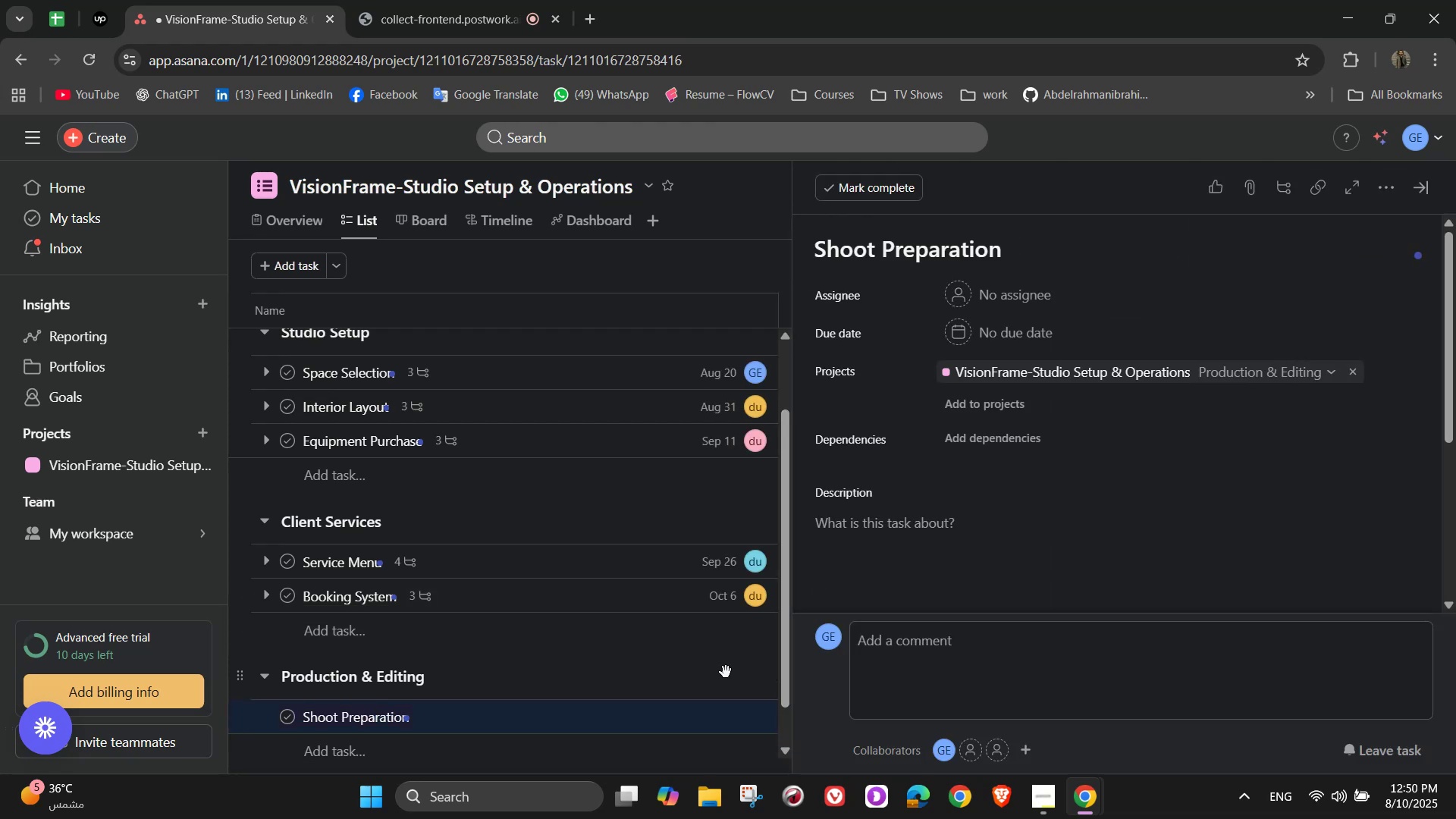 
left_click([971, 302])
 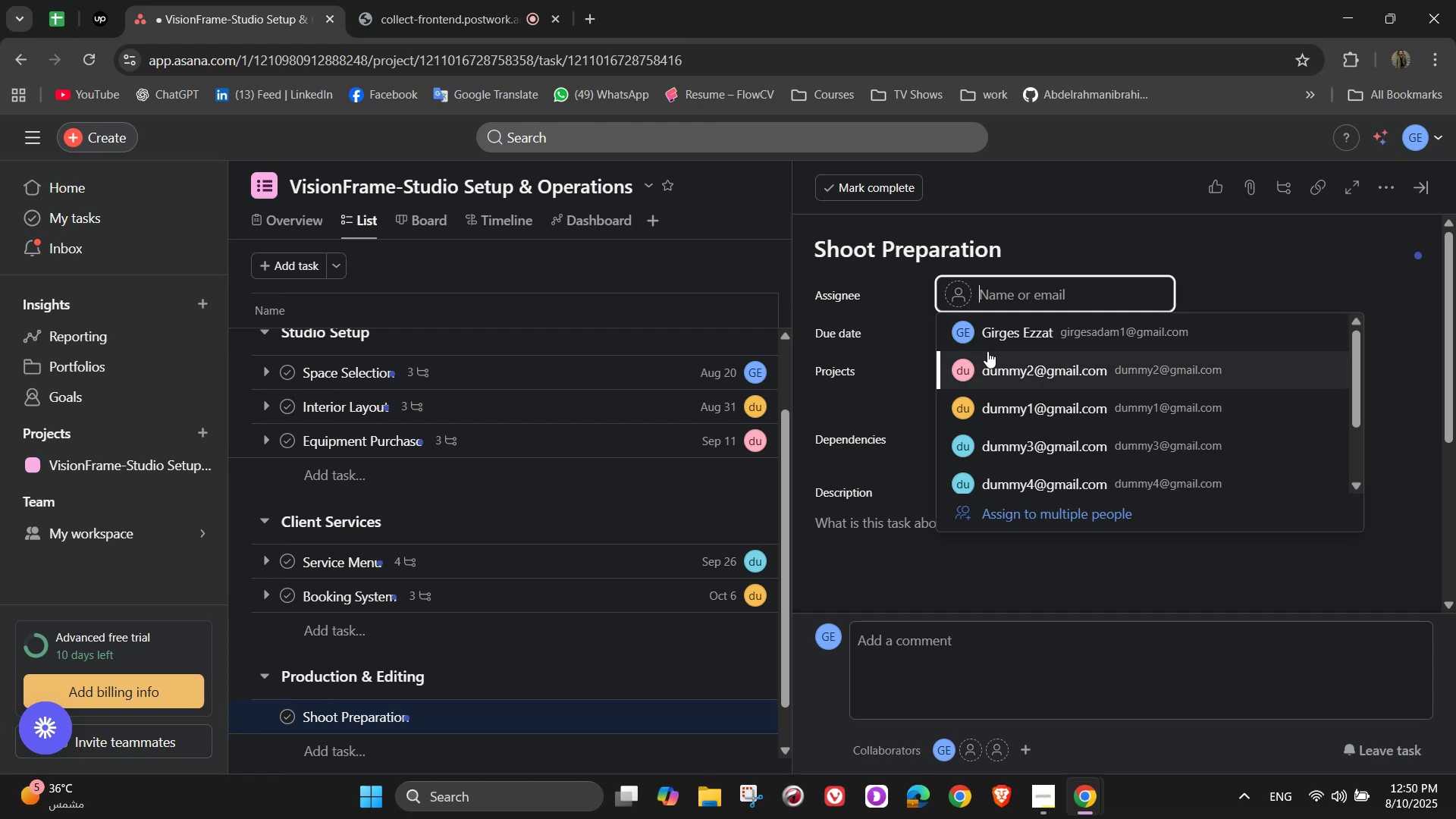 
wait(6.07)
 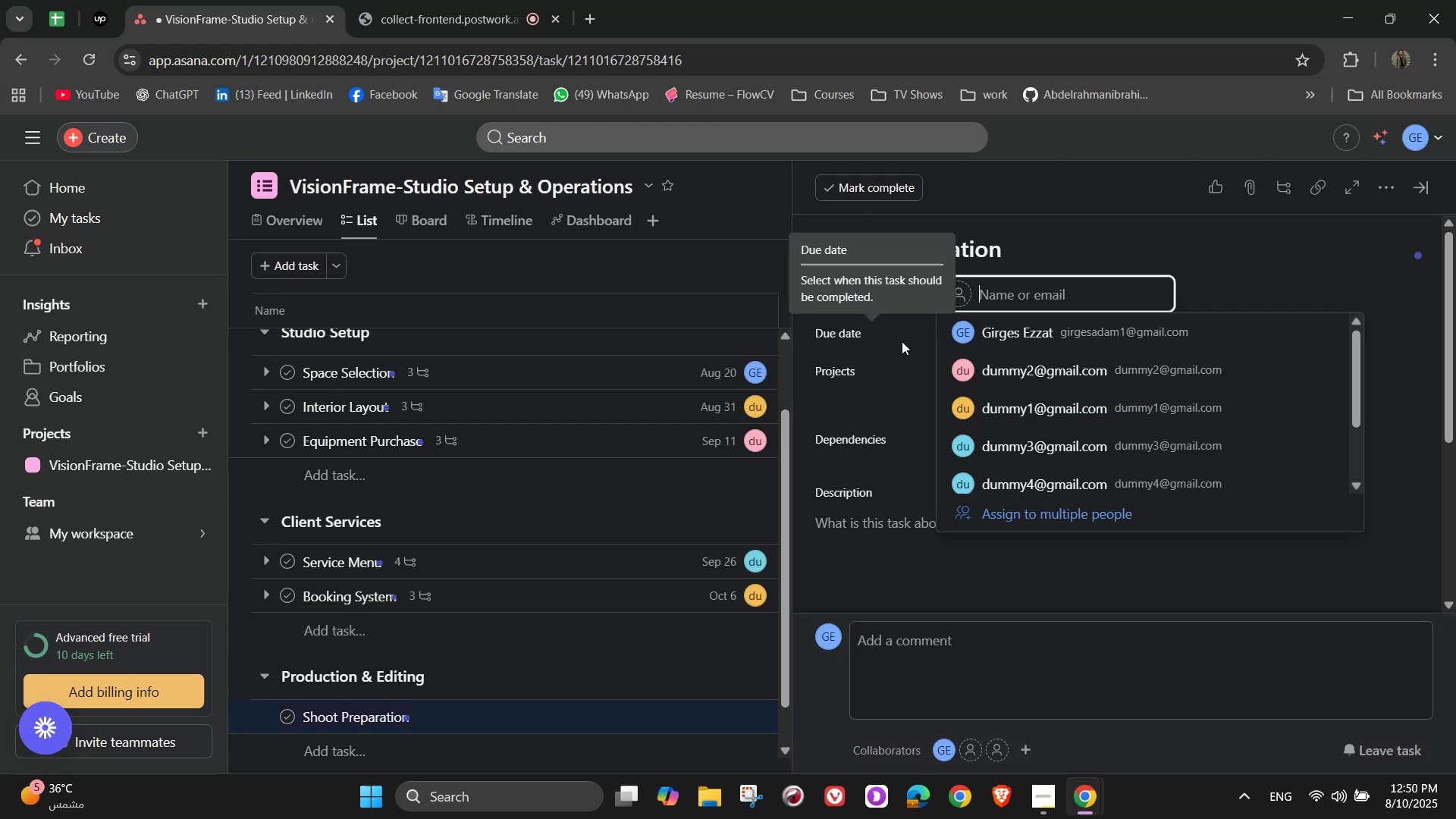 
left_click([999, 362])
 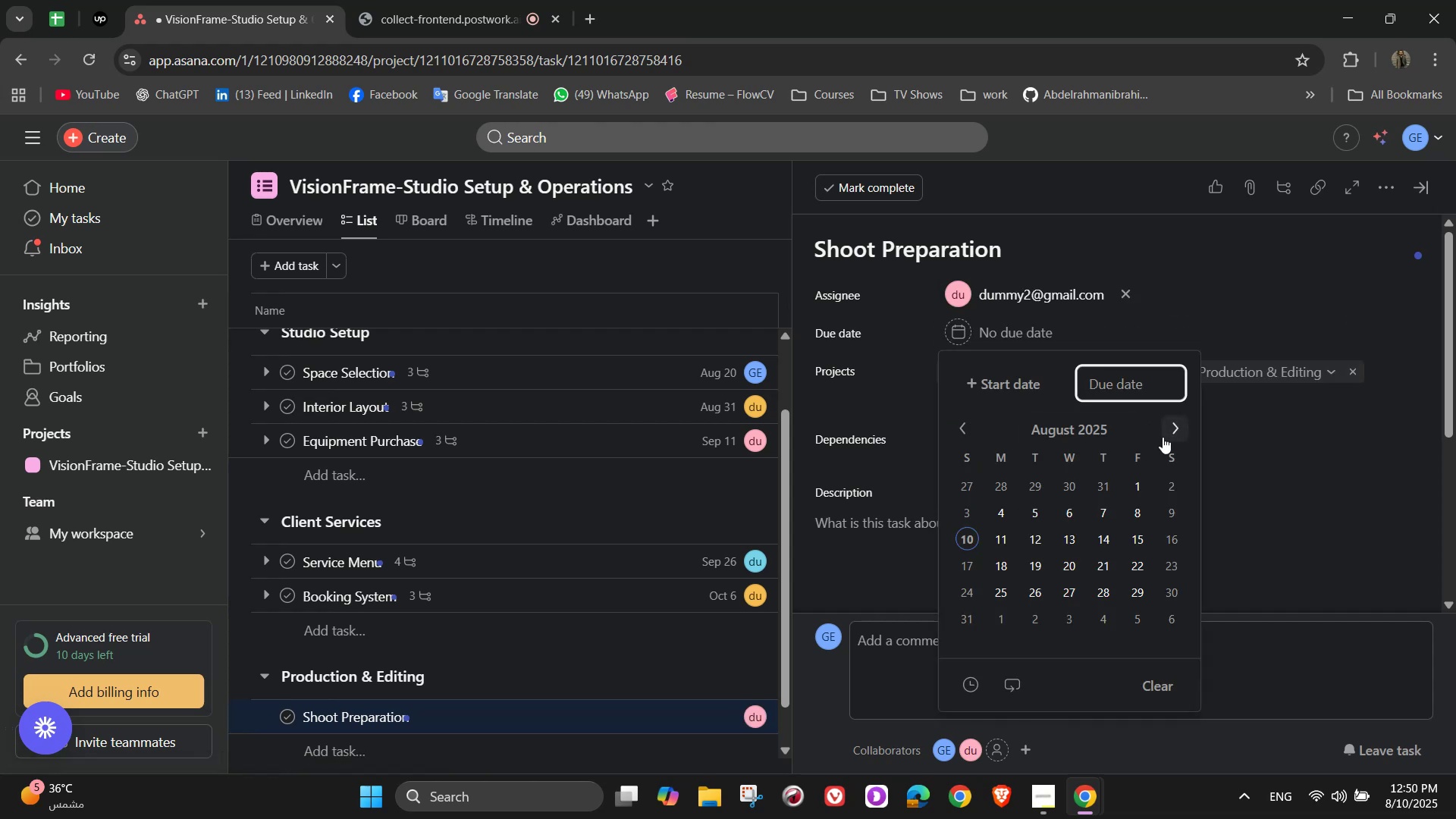 
double_click([1175, 430])
 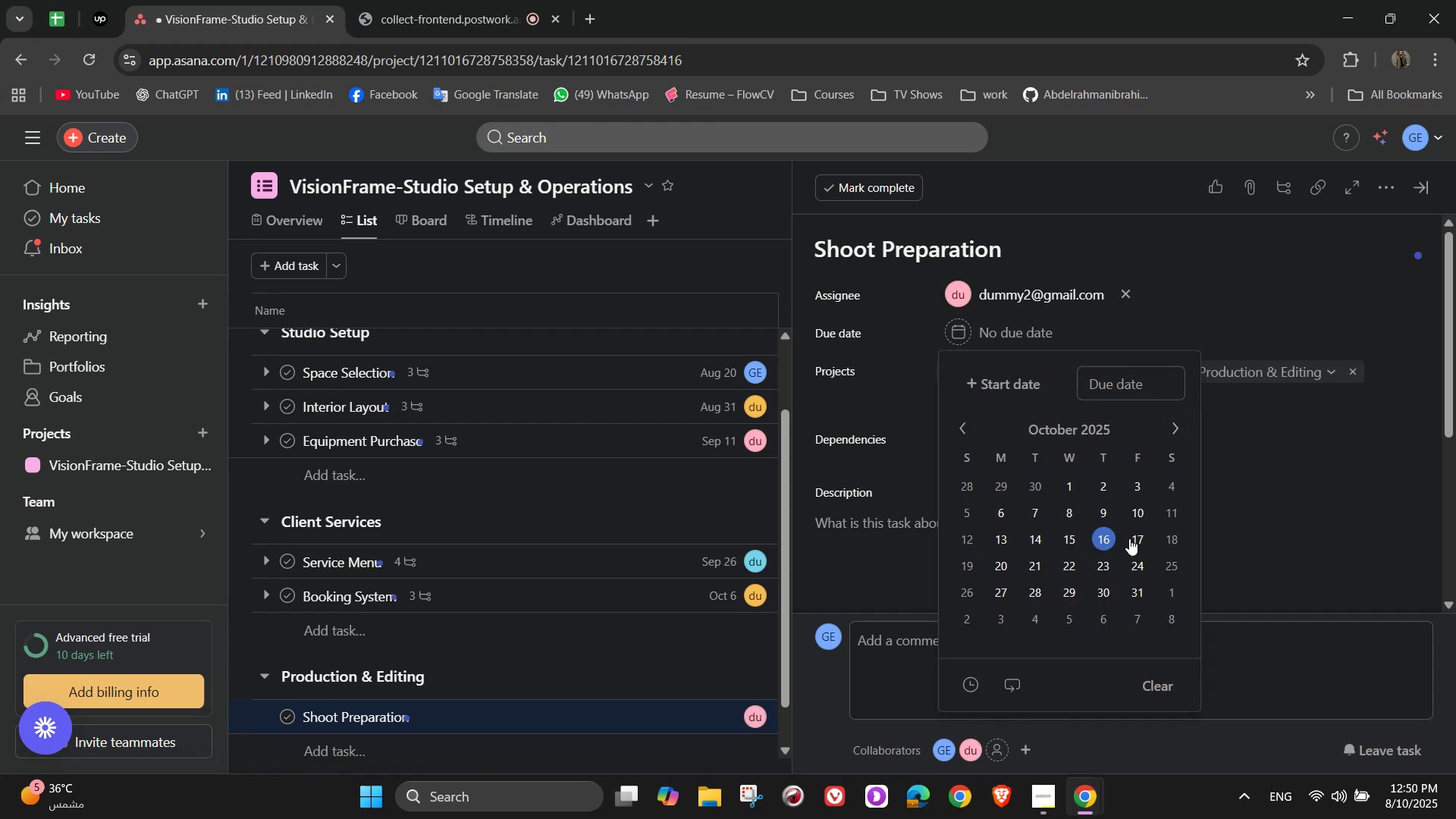 
left_click([1143, 537])
 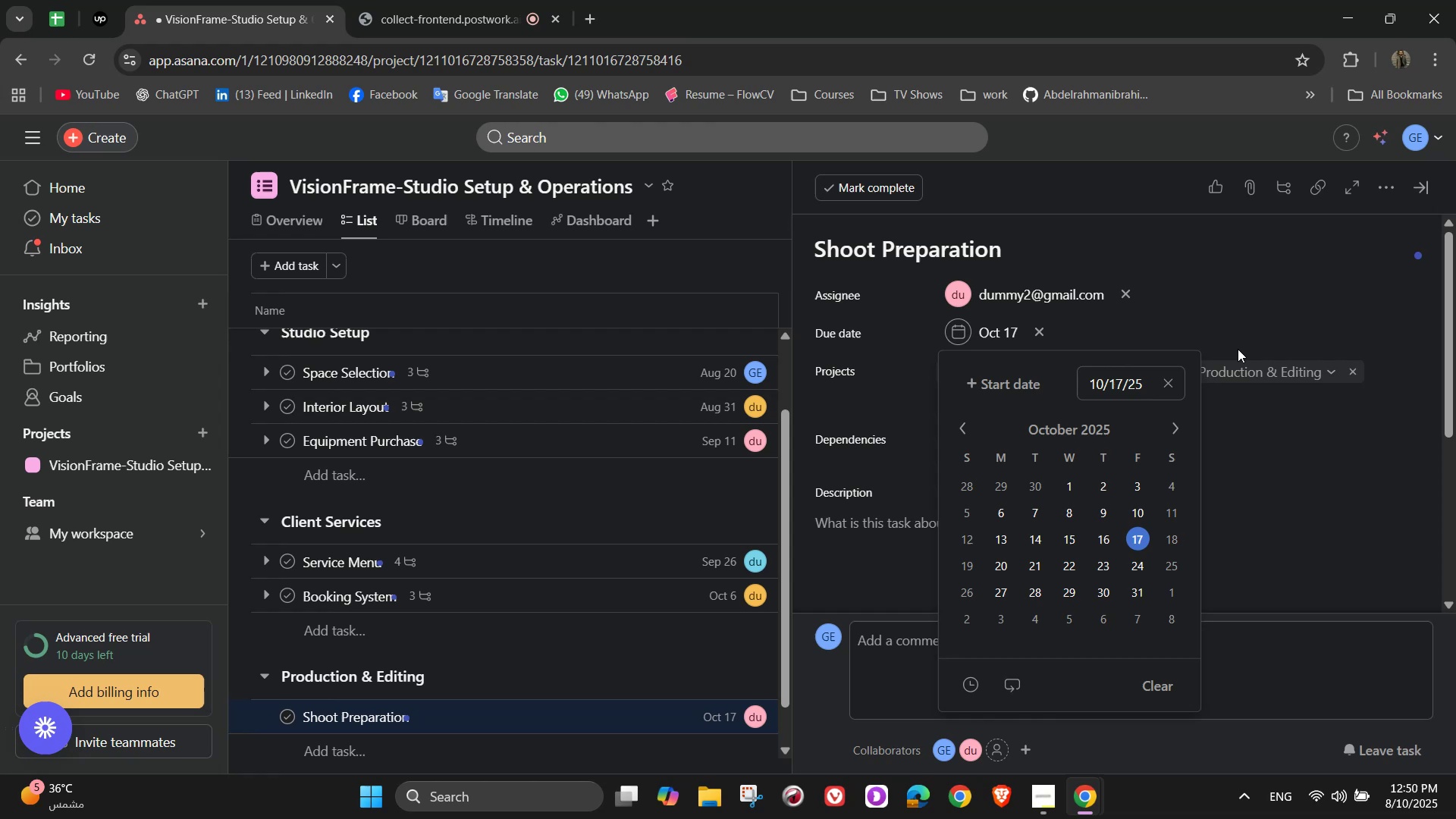 
left_click_drag(start_coordinate=[1255, 278], to_coordinate=[1259, 278])
 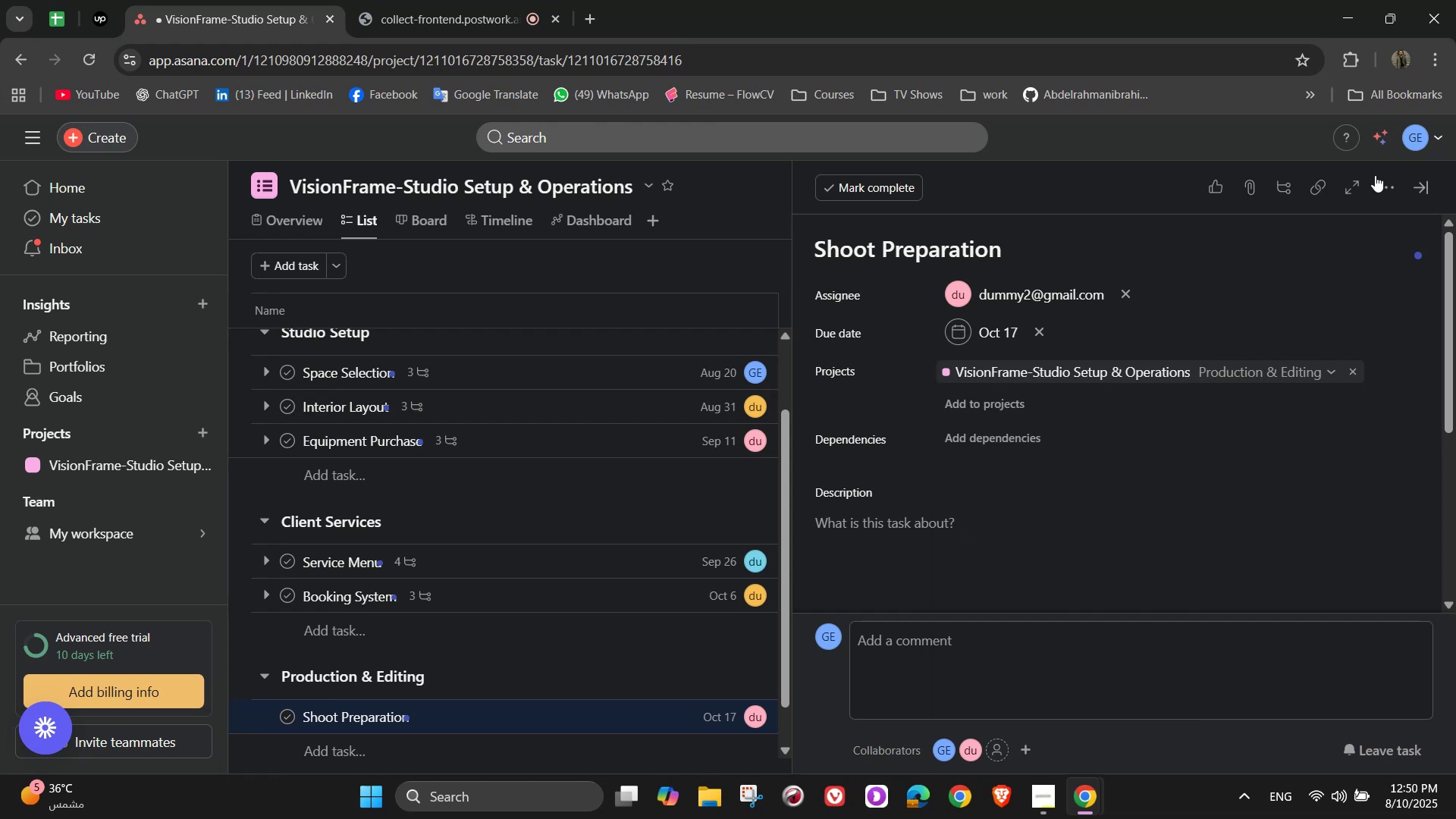 
left_click([1385, 193])
 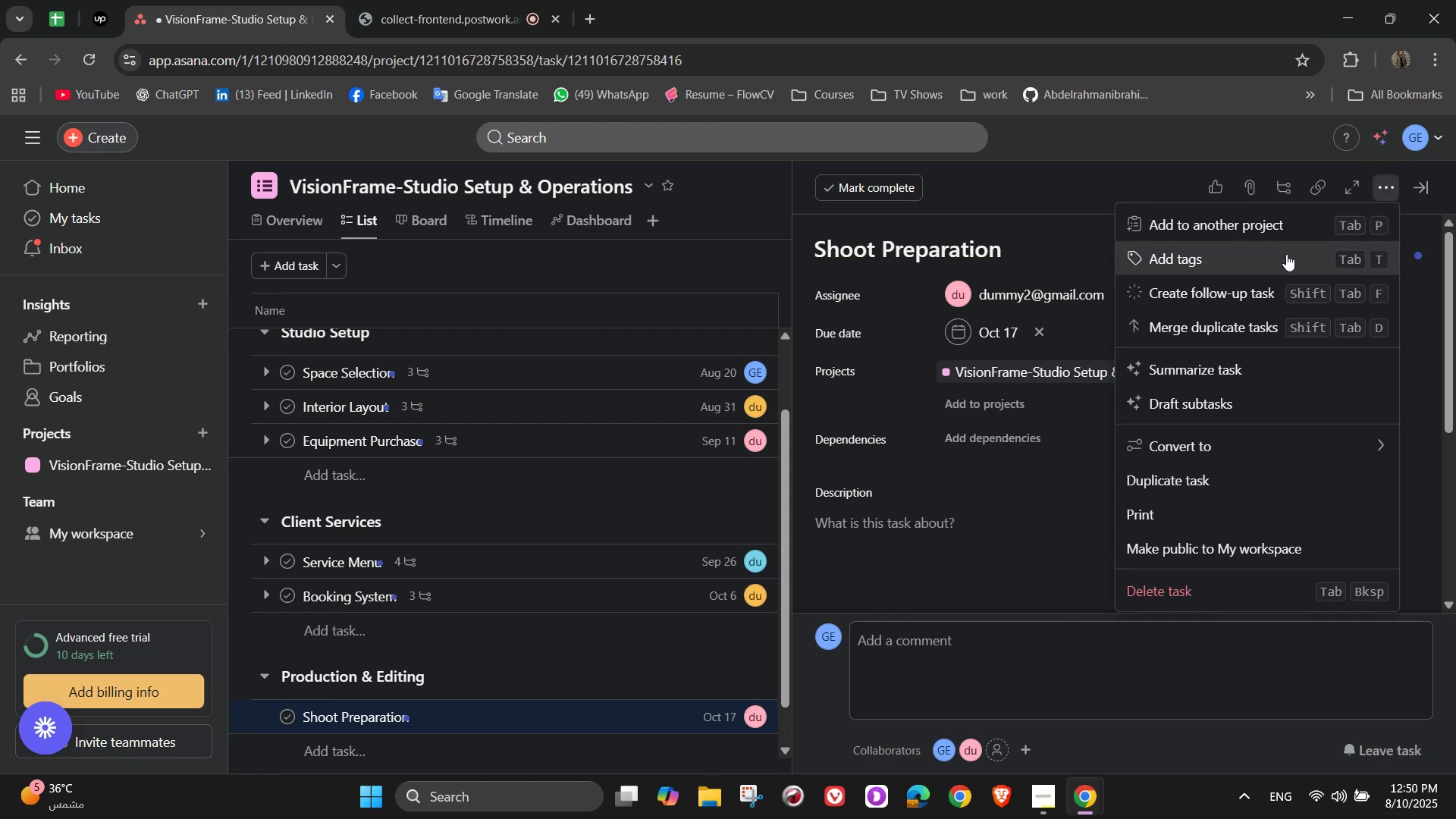 
left_click([1280, 257])
 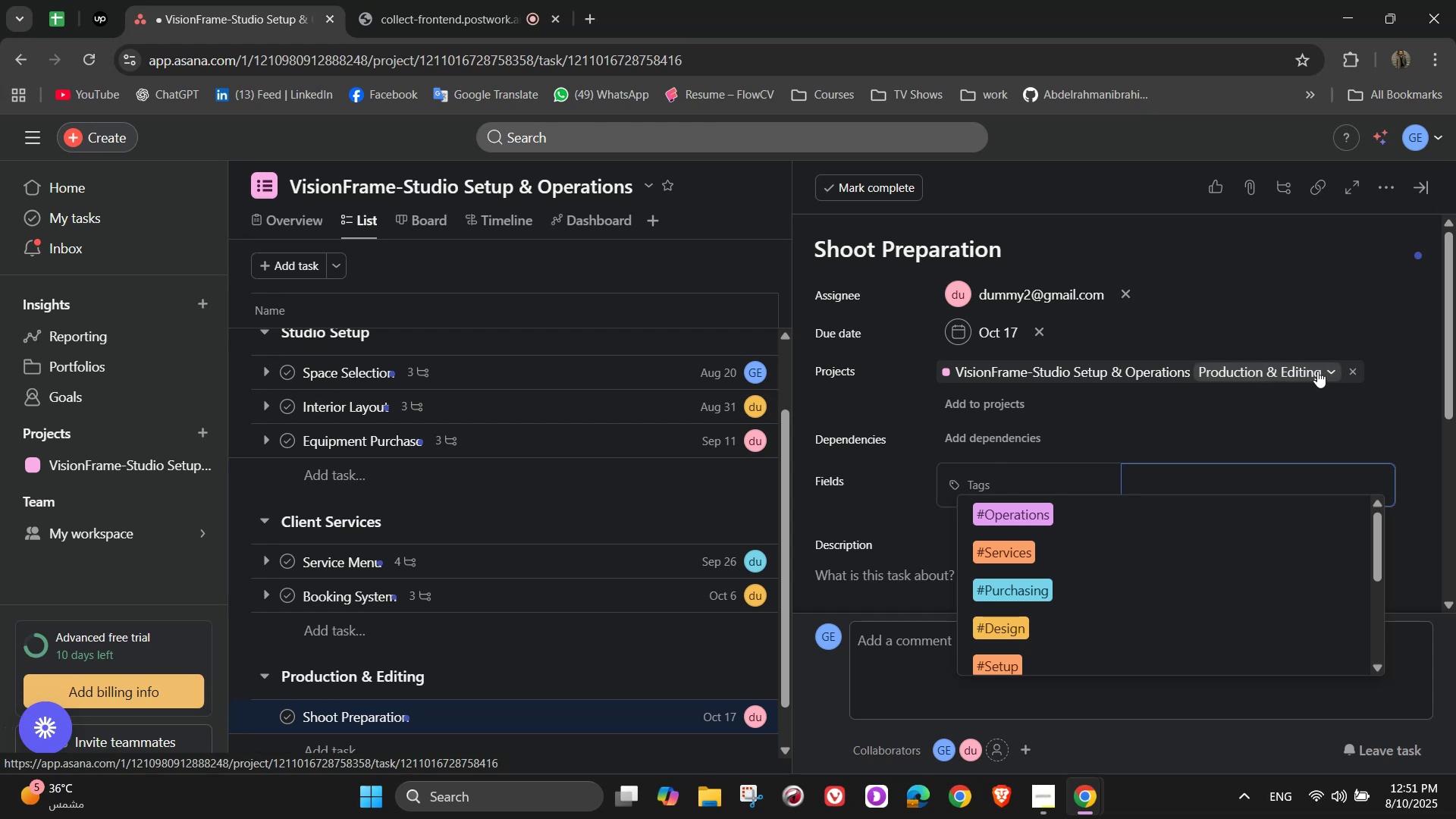 
wait(20.84)
 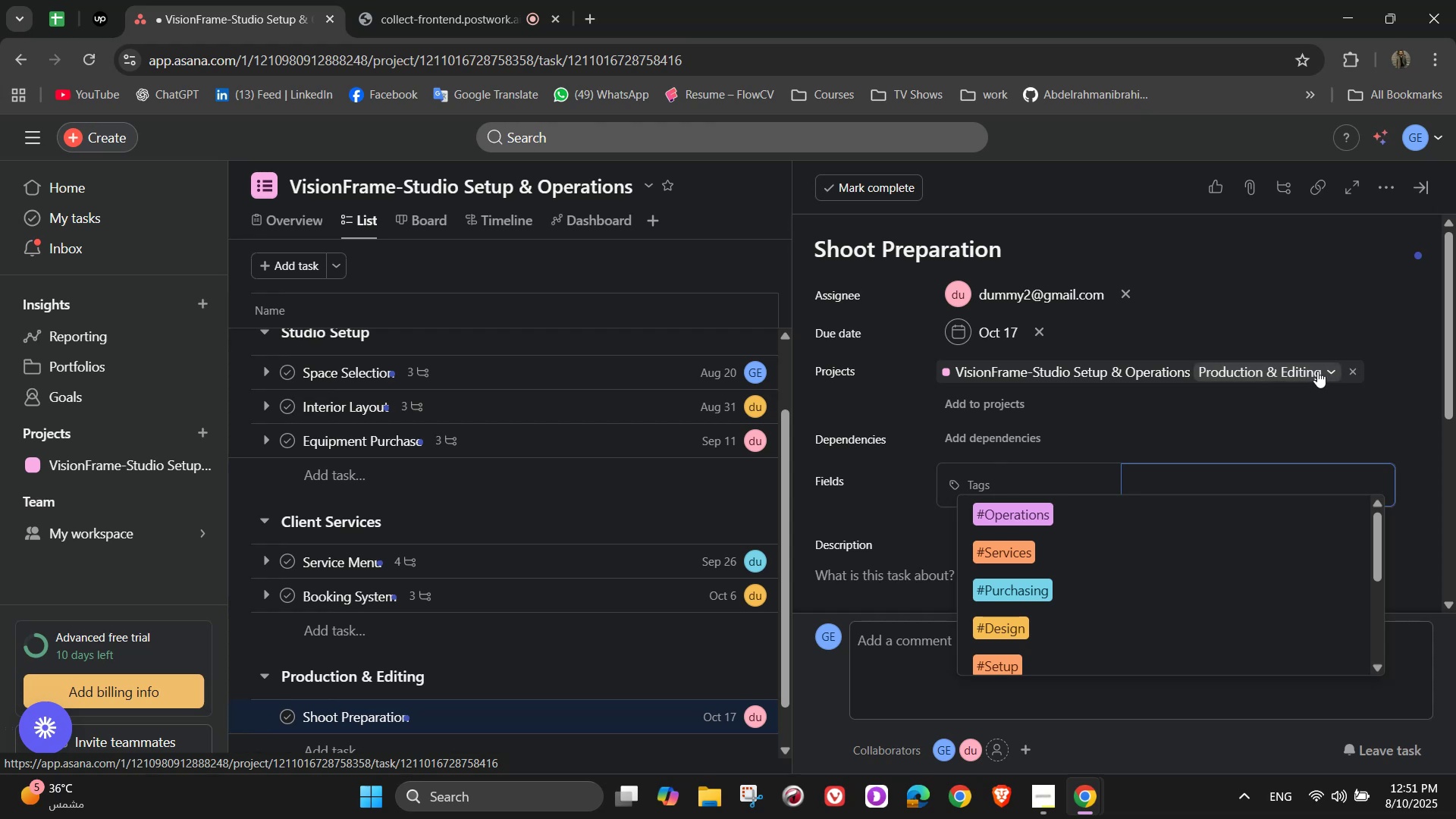 
key(P)
 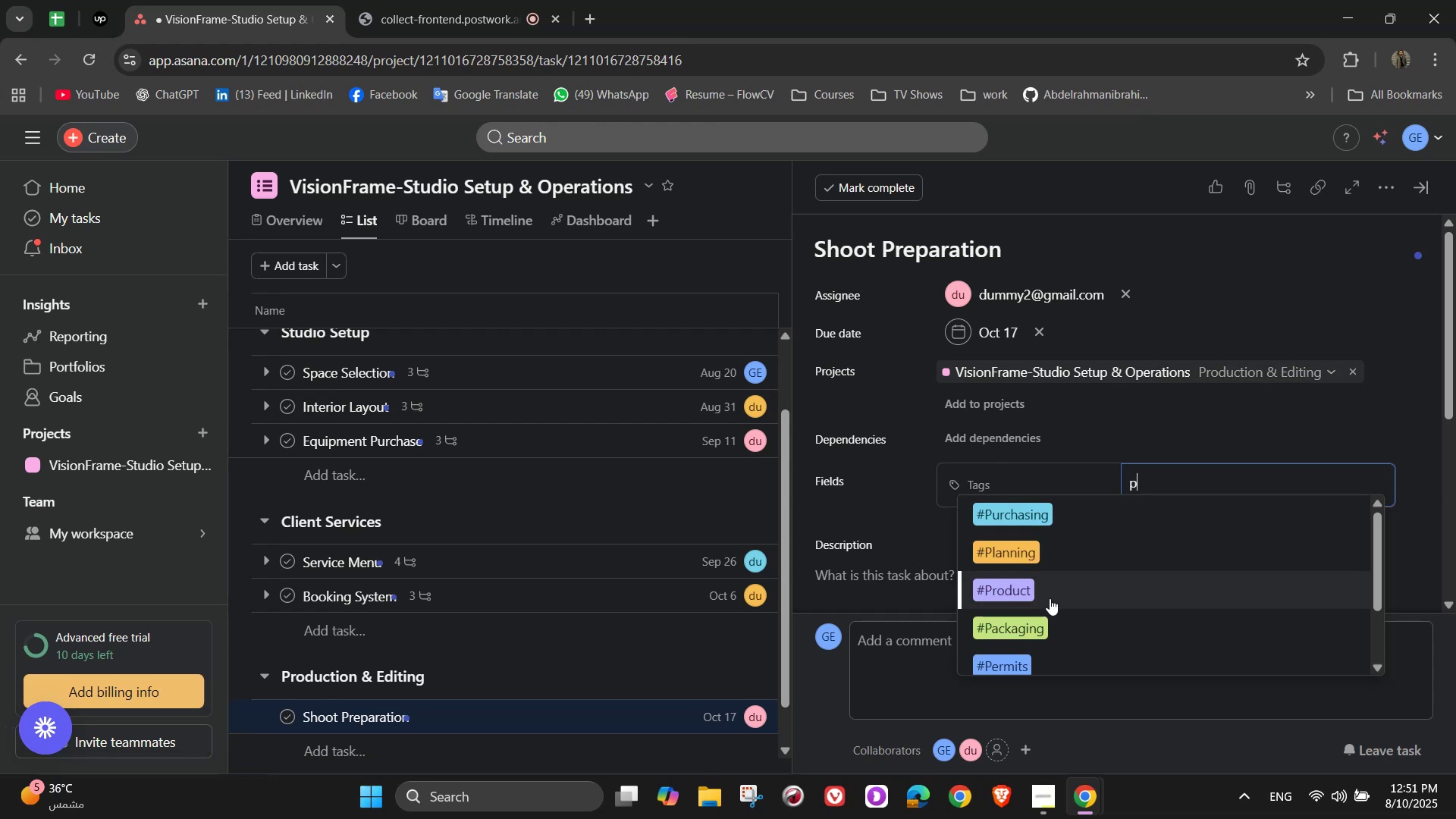 
scroll: coordinate [1050, 598], scroll_direction: down, amount: 2.0
 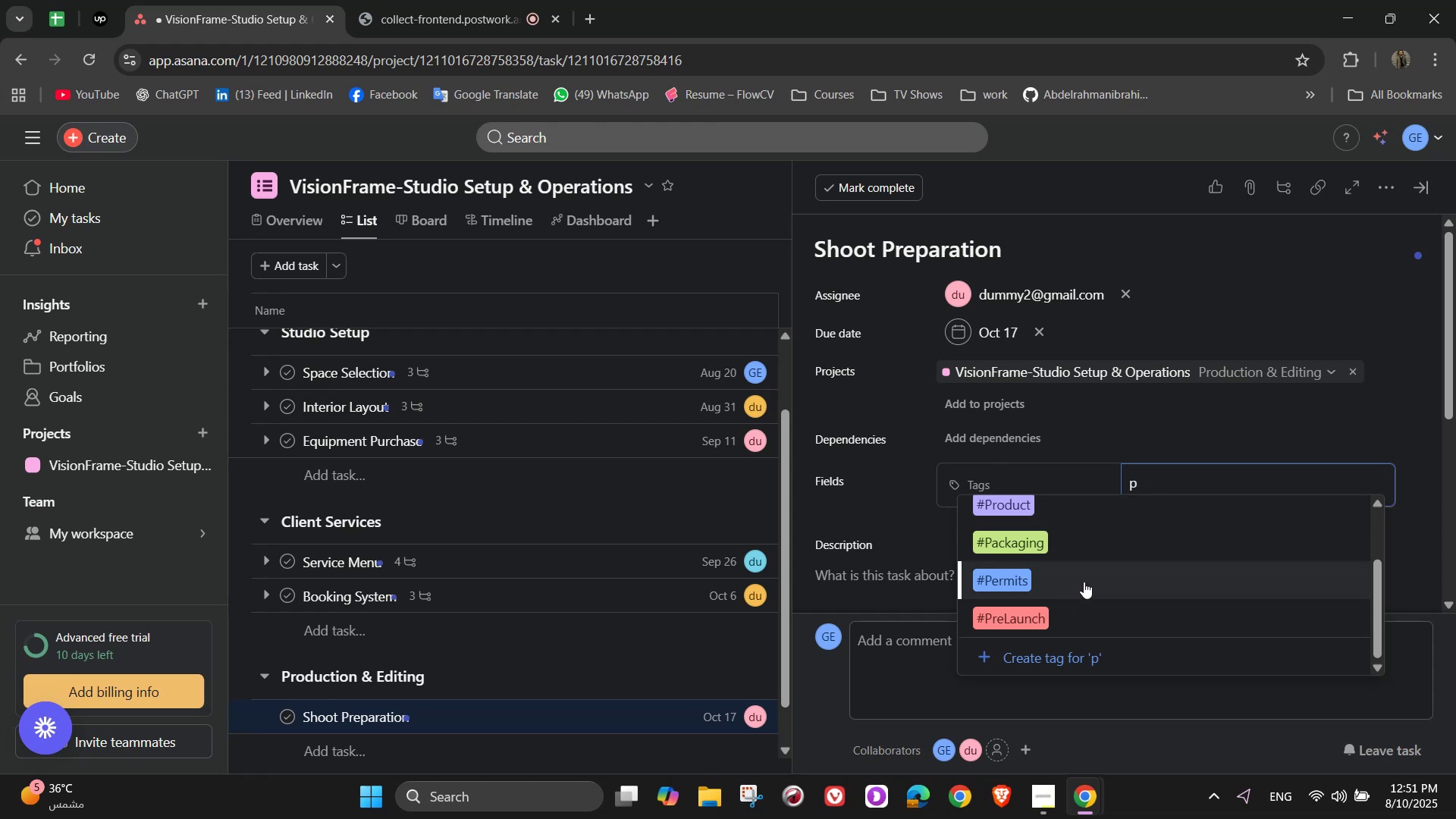 
scroll: coordinate [1084, 582], scroll_direction: up, amount: 2.0
 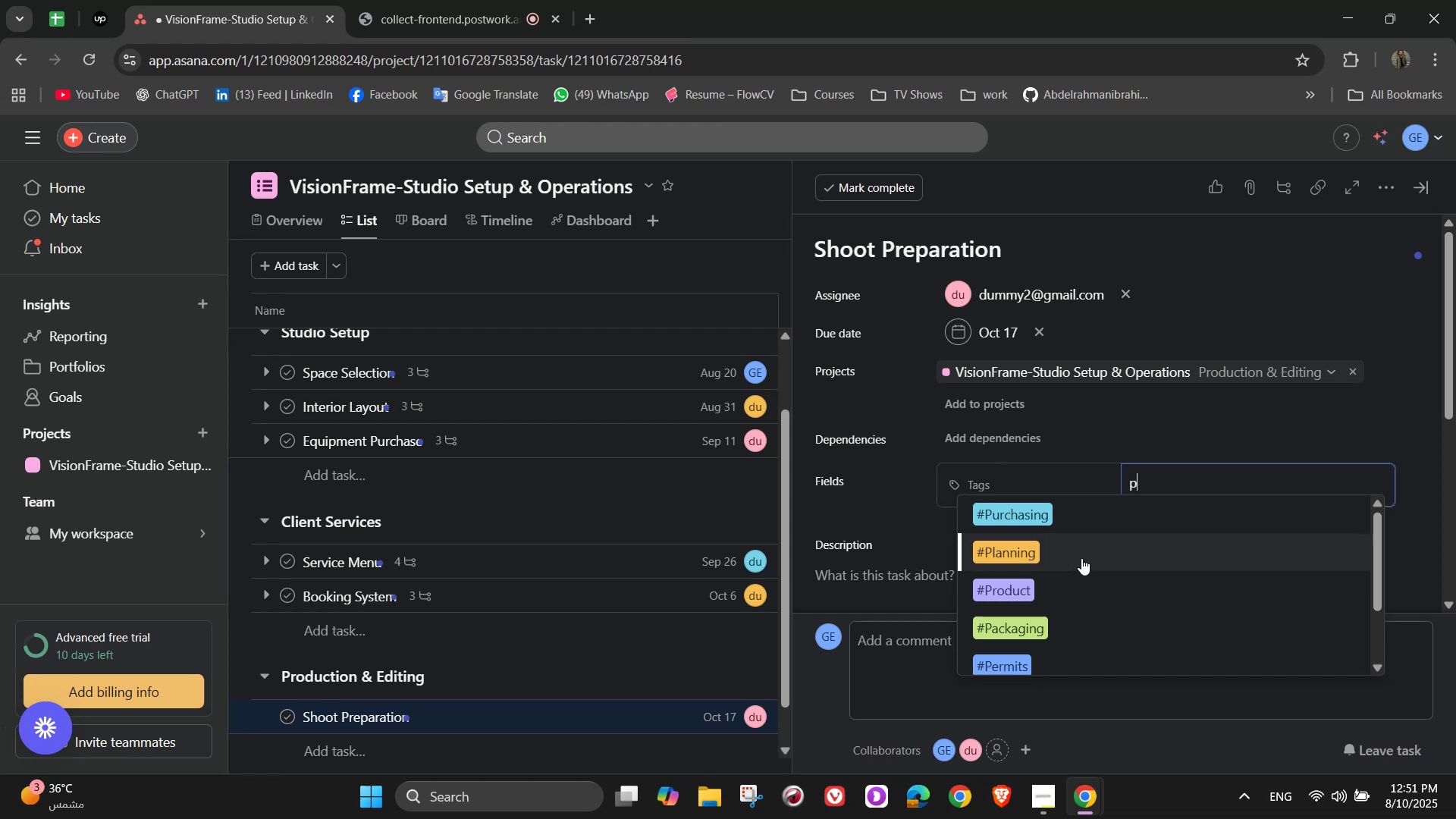 
wait(24.99)
 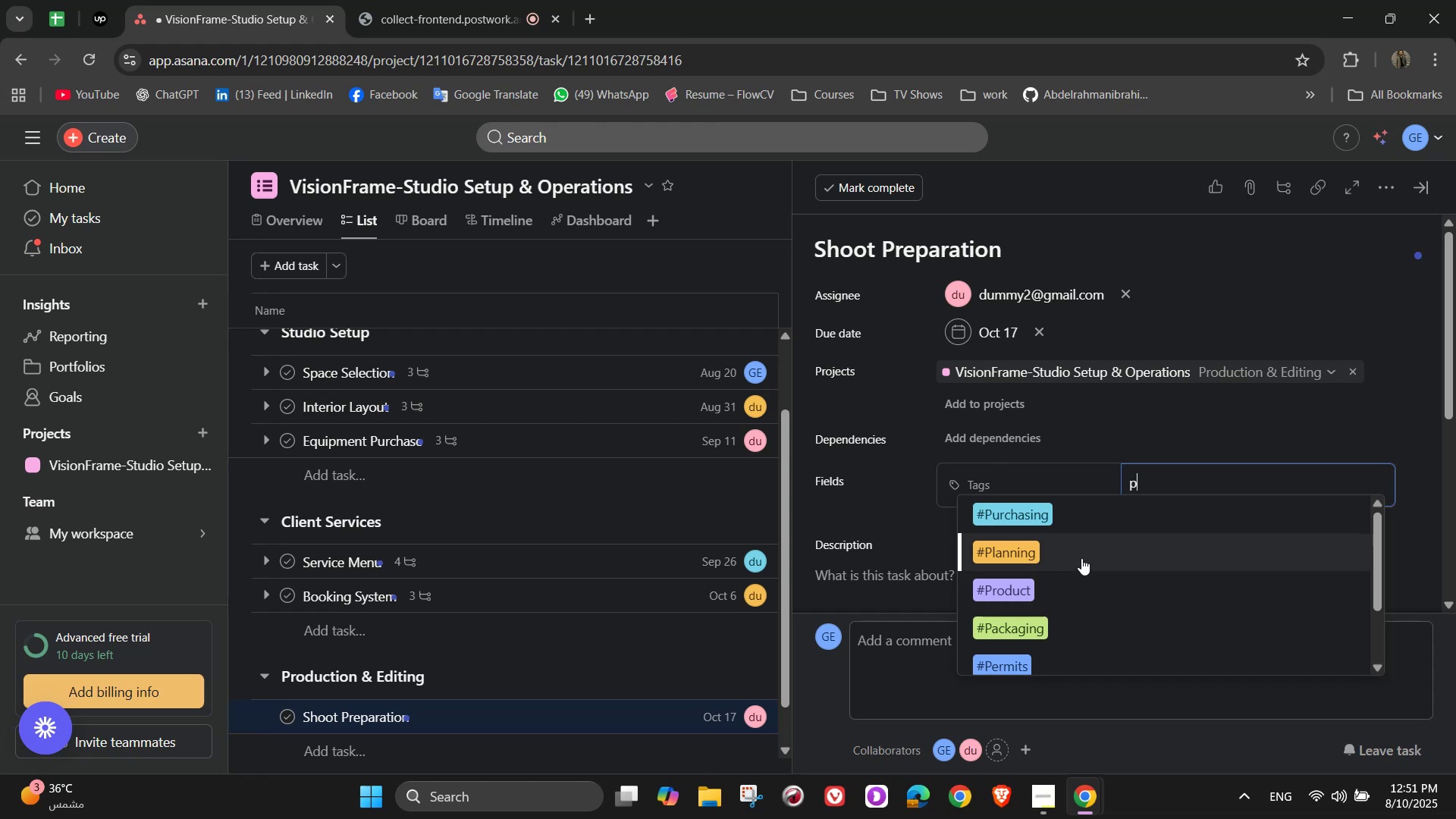 
mouse_move([1087, 496])
 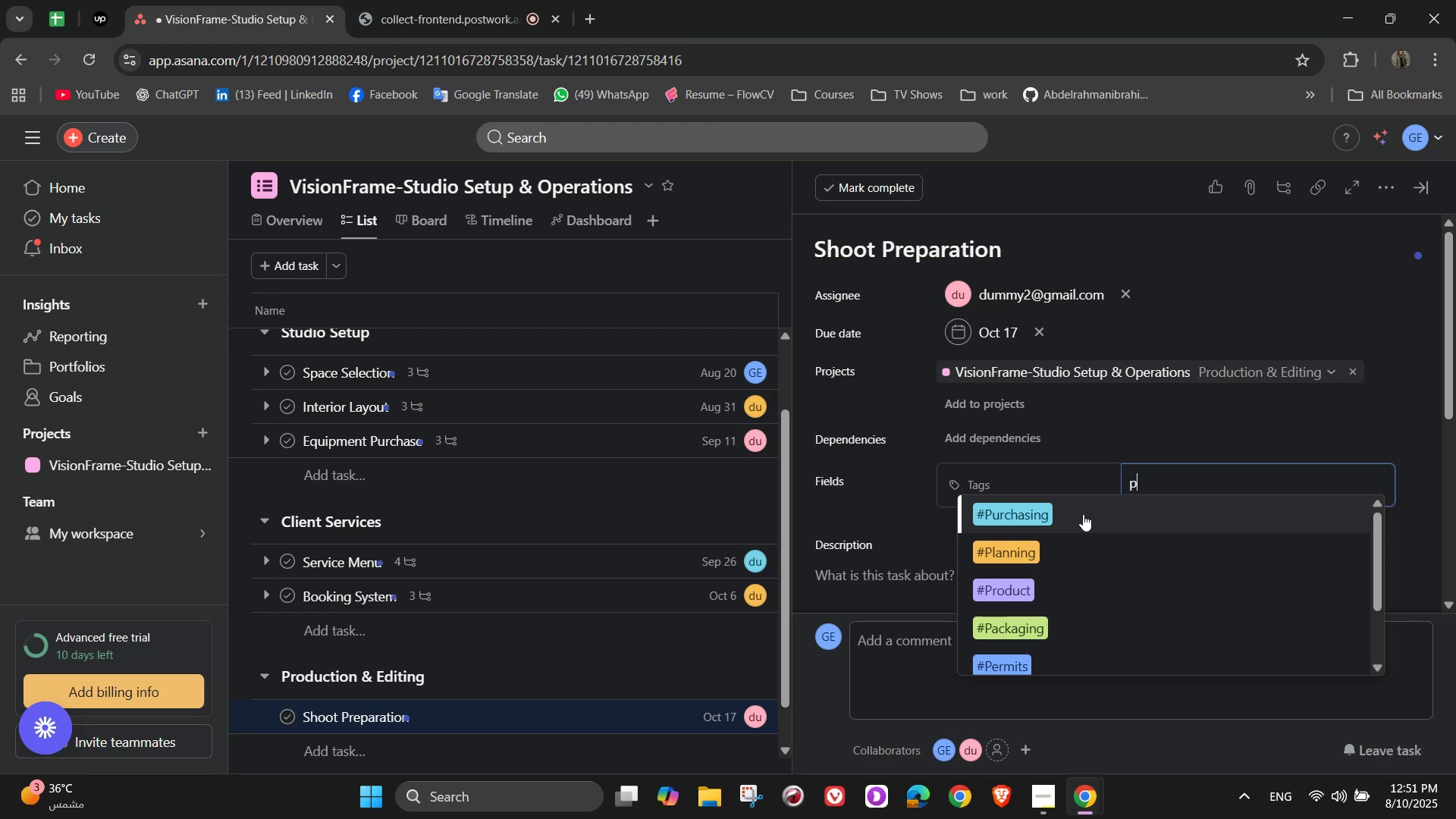 
left_click([1066, 551])
 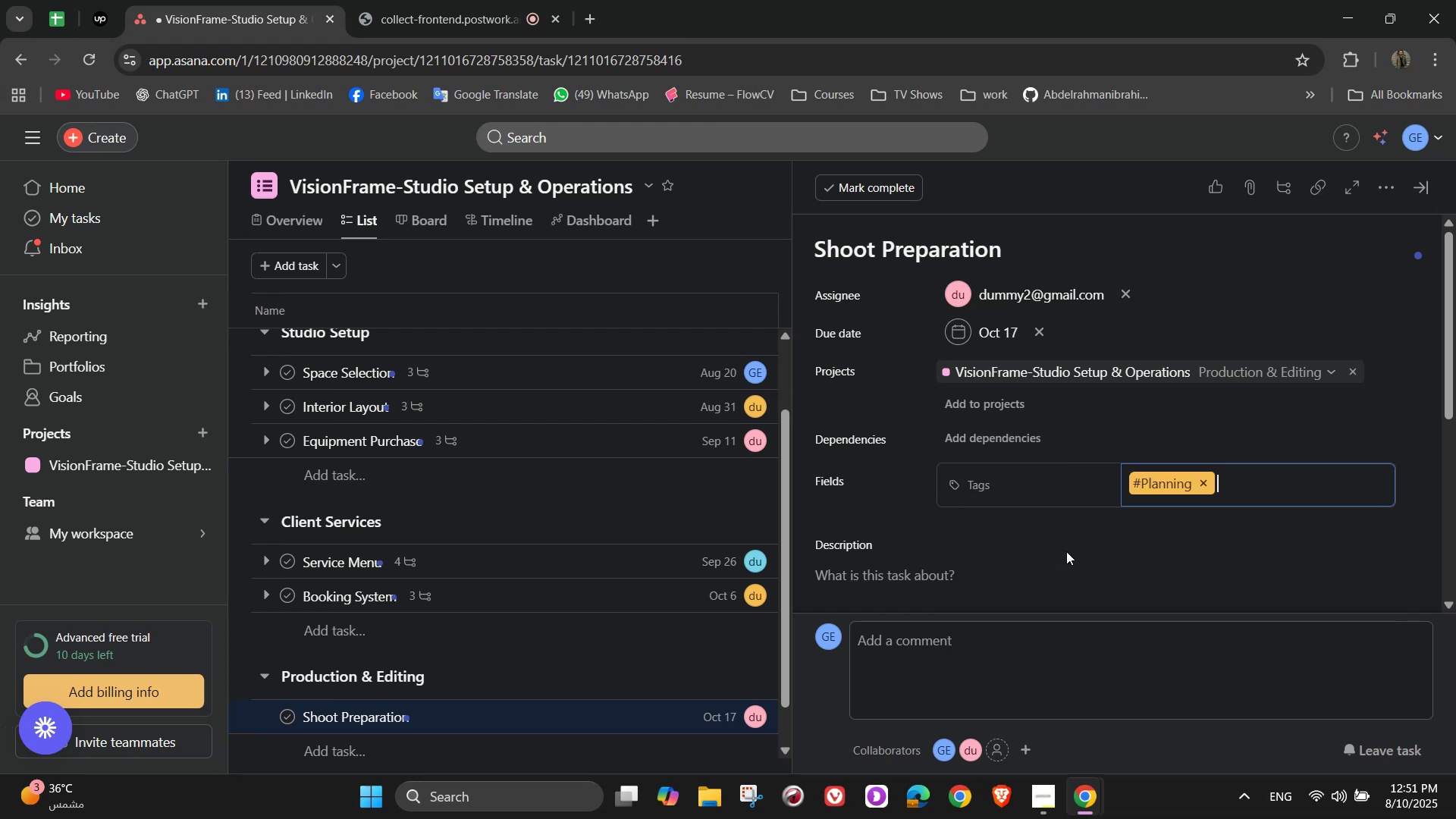 
scroll: coordinate [1066, 551], scroll_direction: down, amount: 2.0
 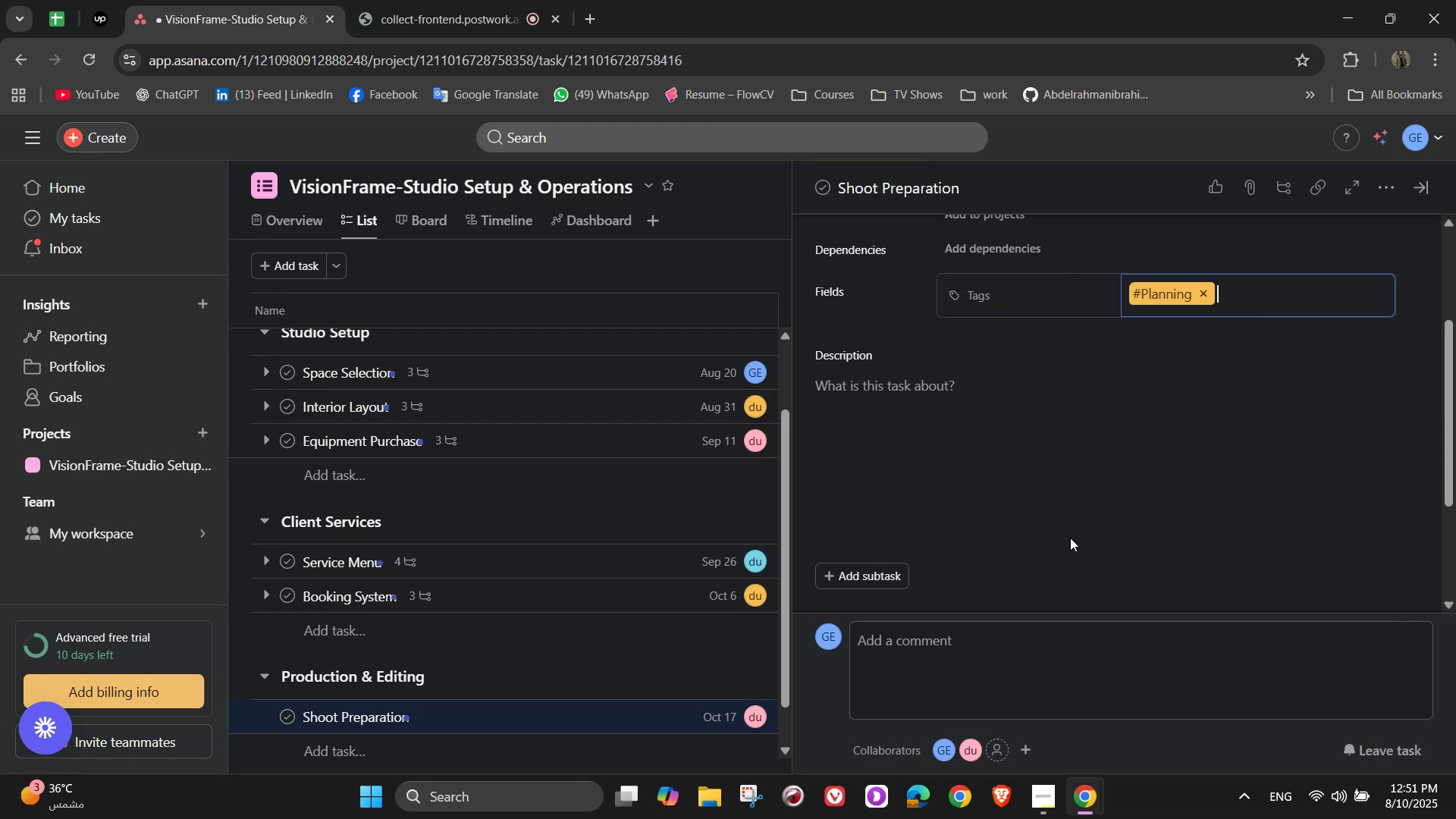 
left_click([1080, 484])
 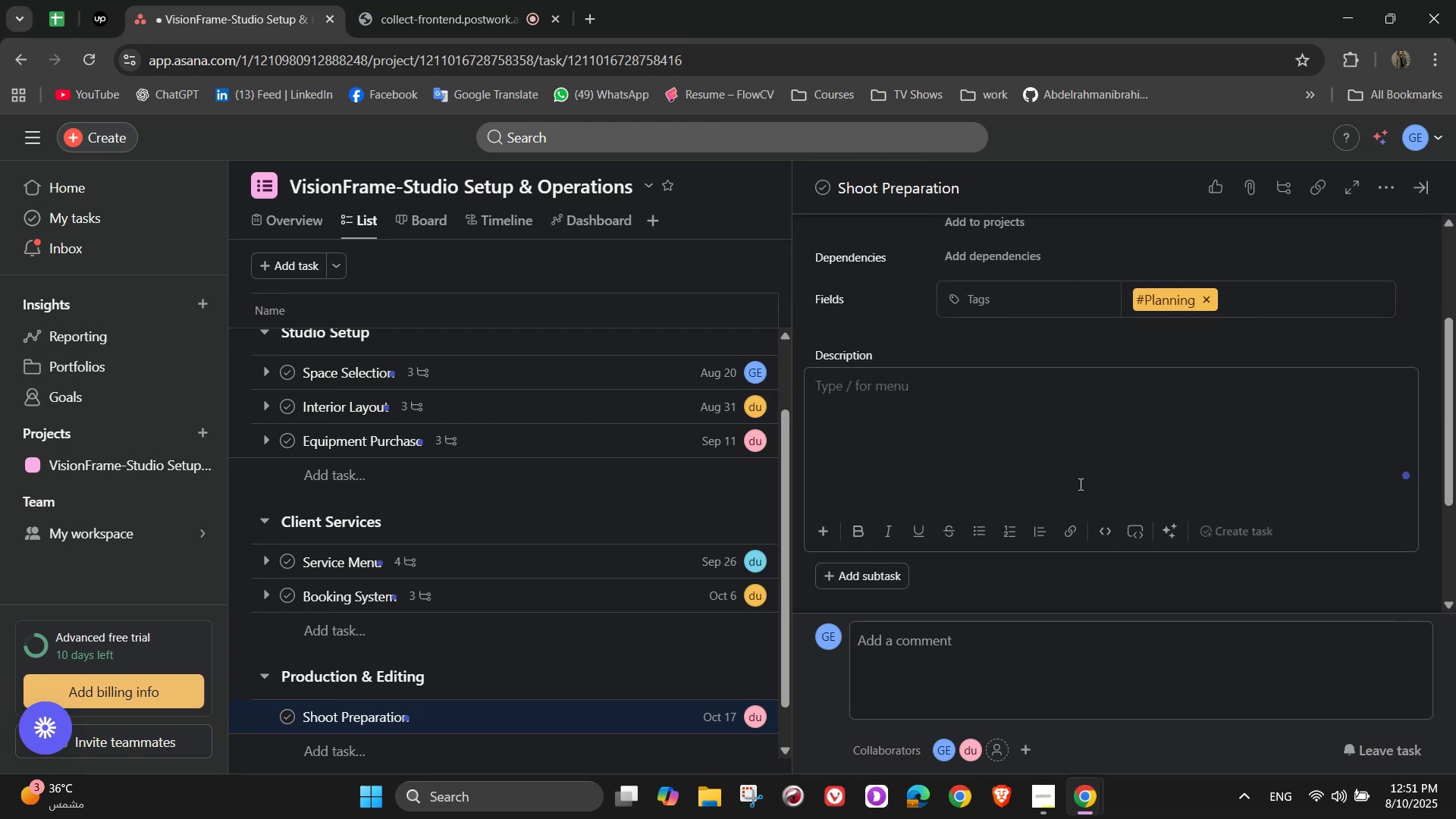 
type(Plan each project before the shoot day)
 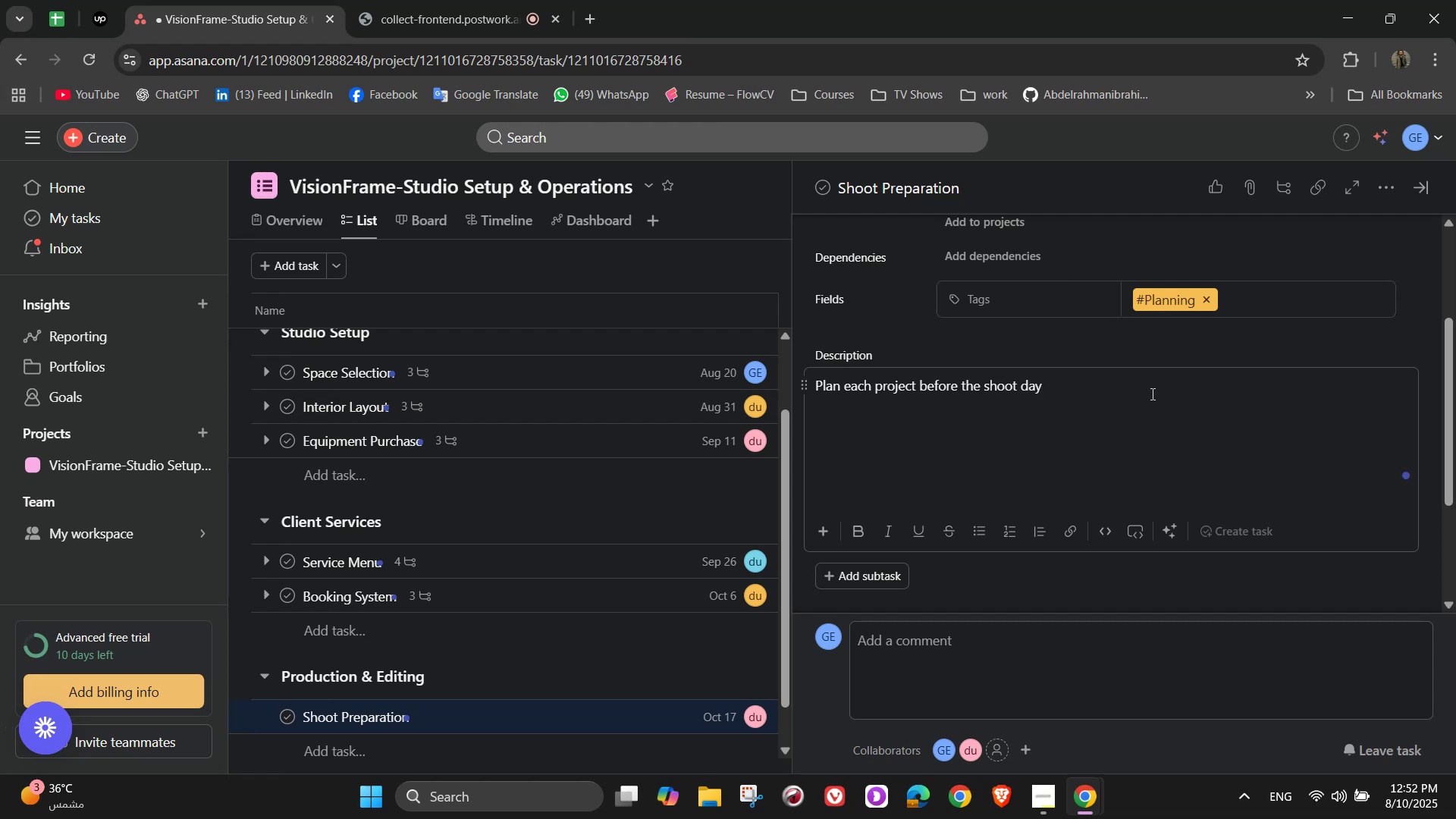 
wait(10.17)
 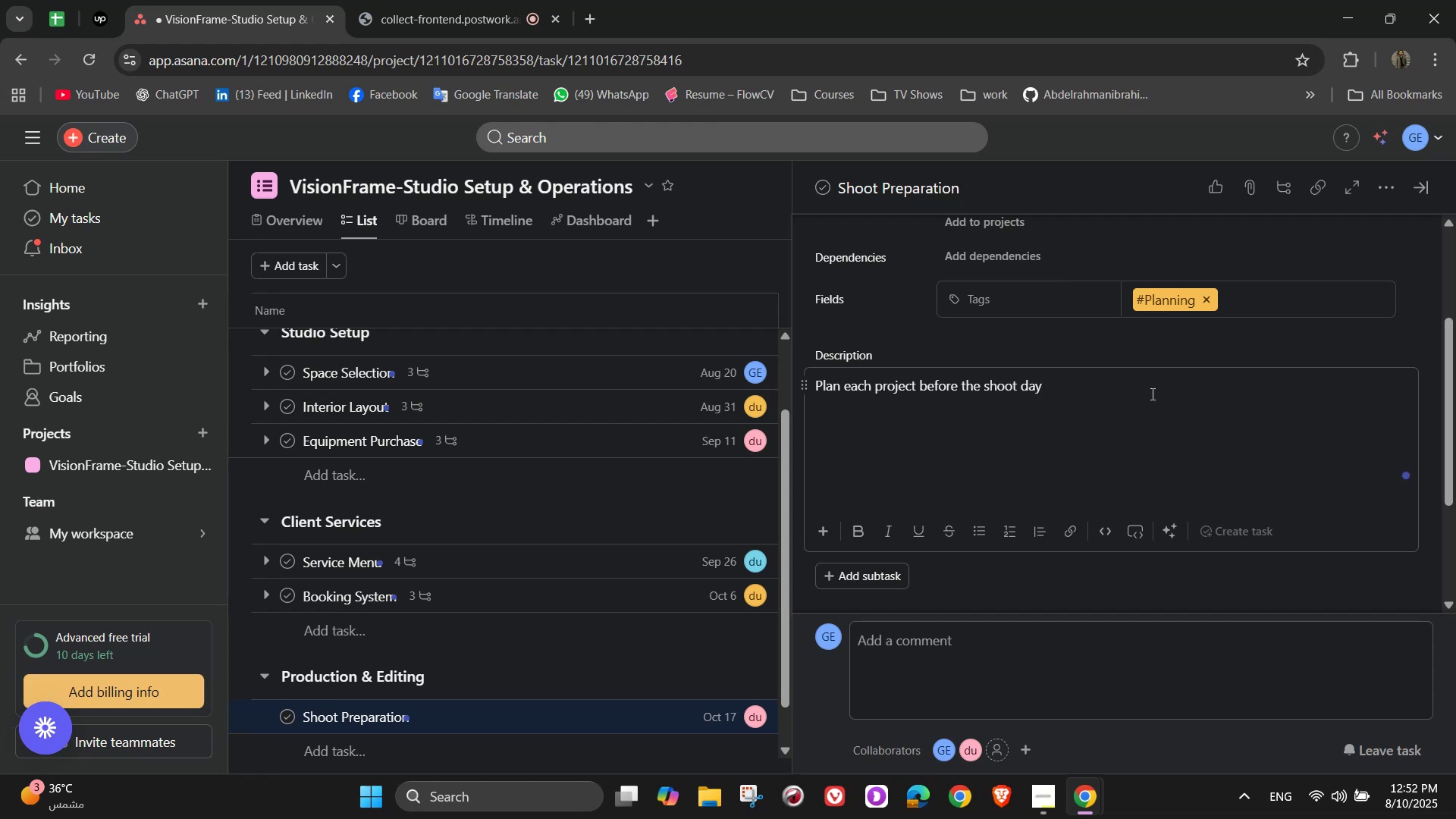 
left_click([877, 582])
 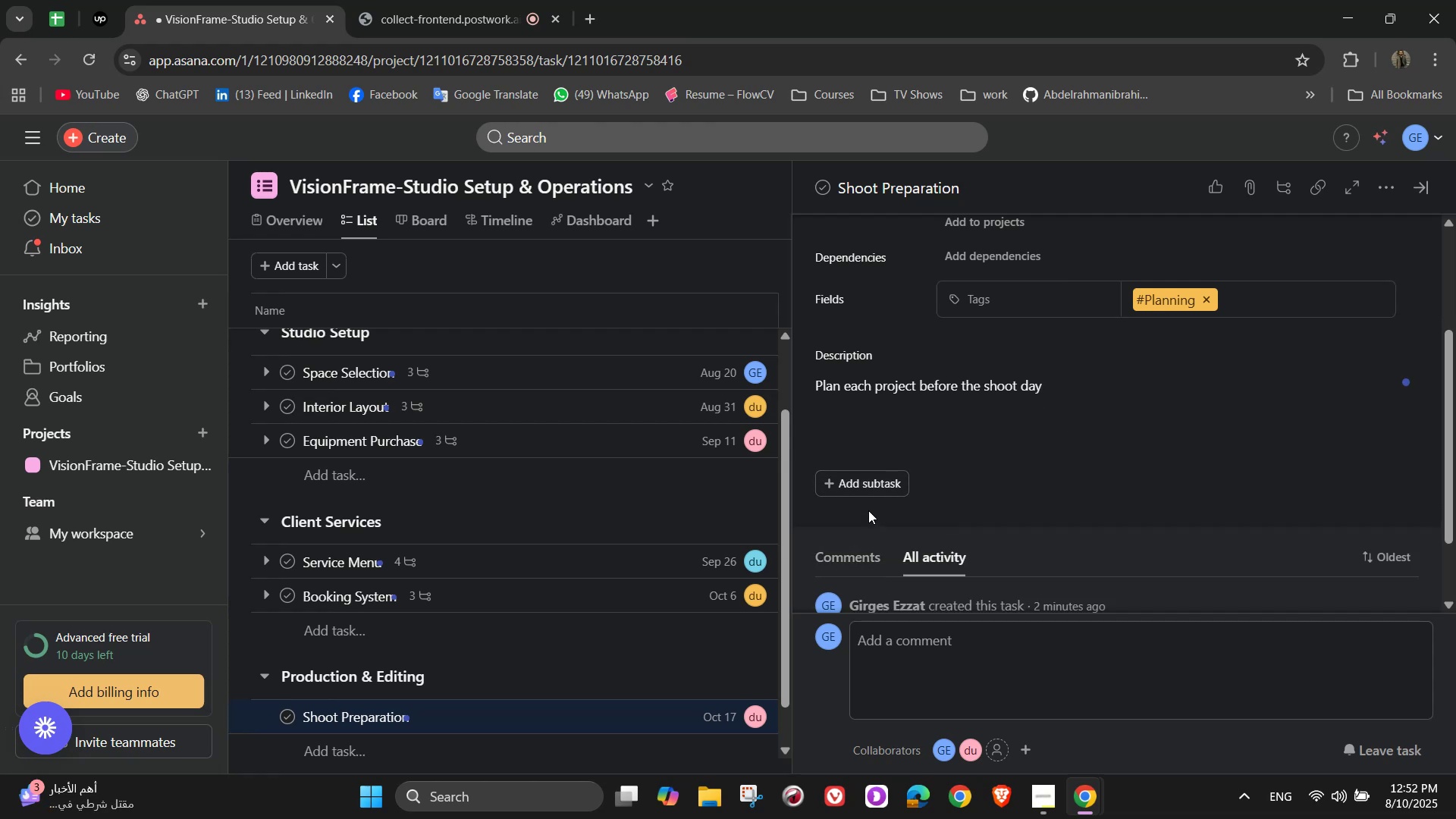 
left_click([862, 477])
 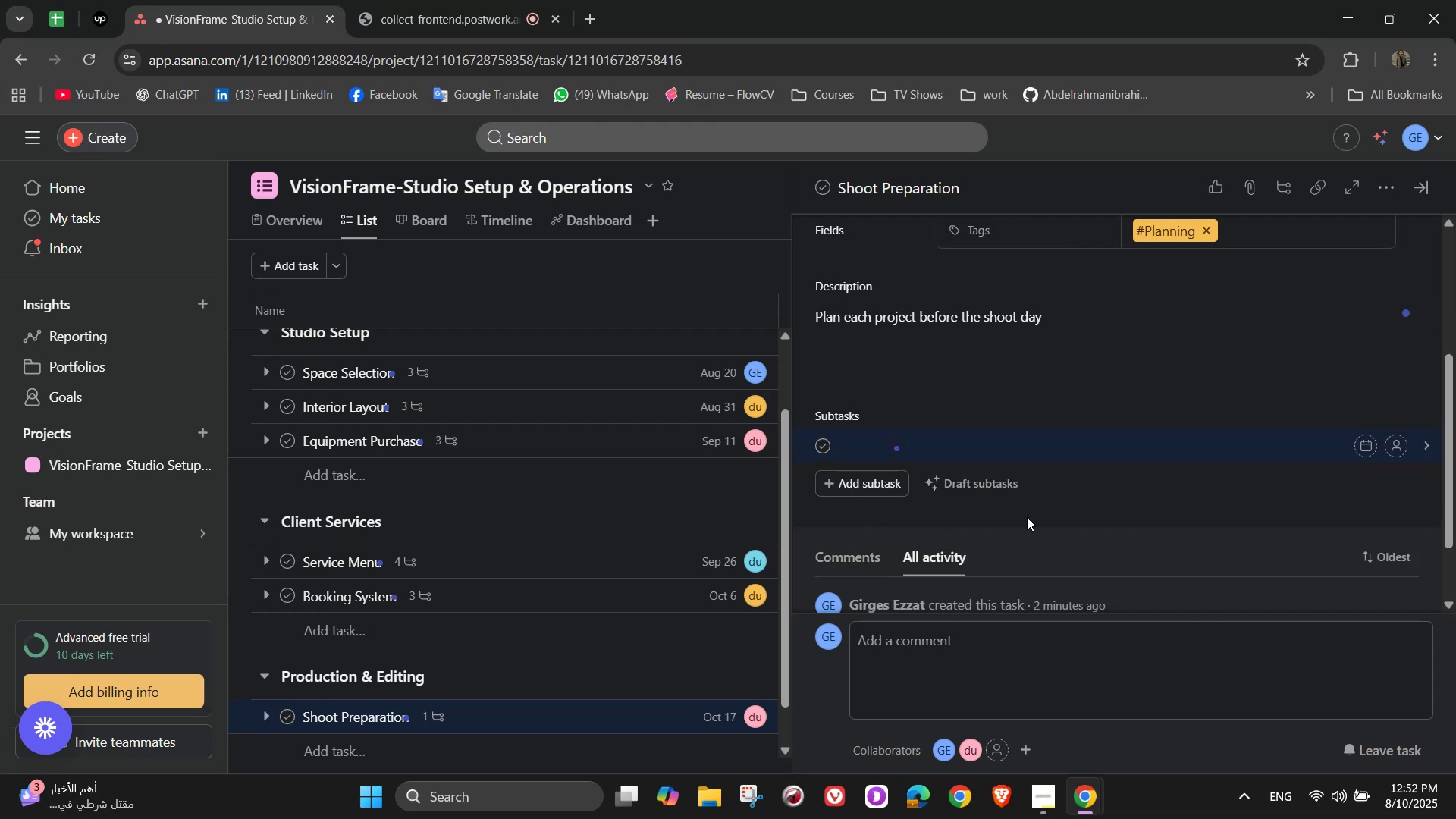 
wait(7.53)
 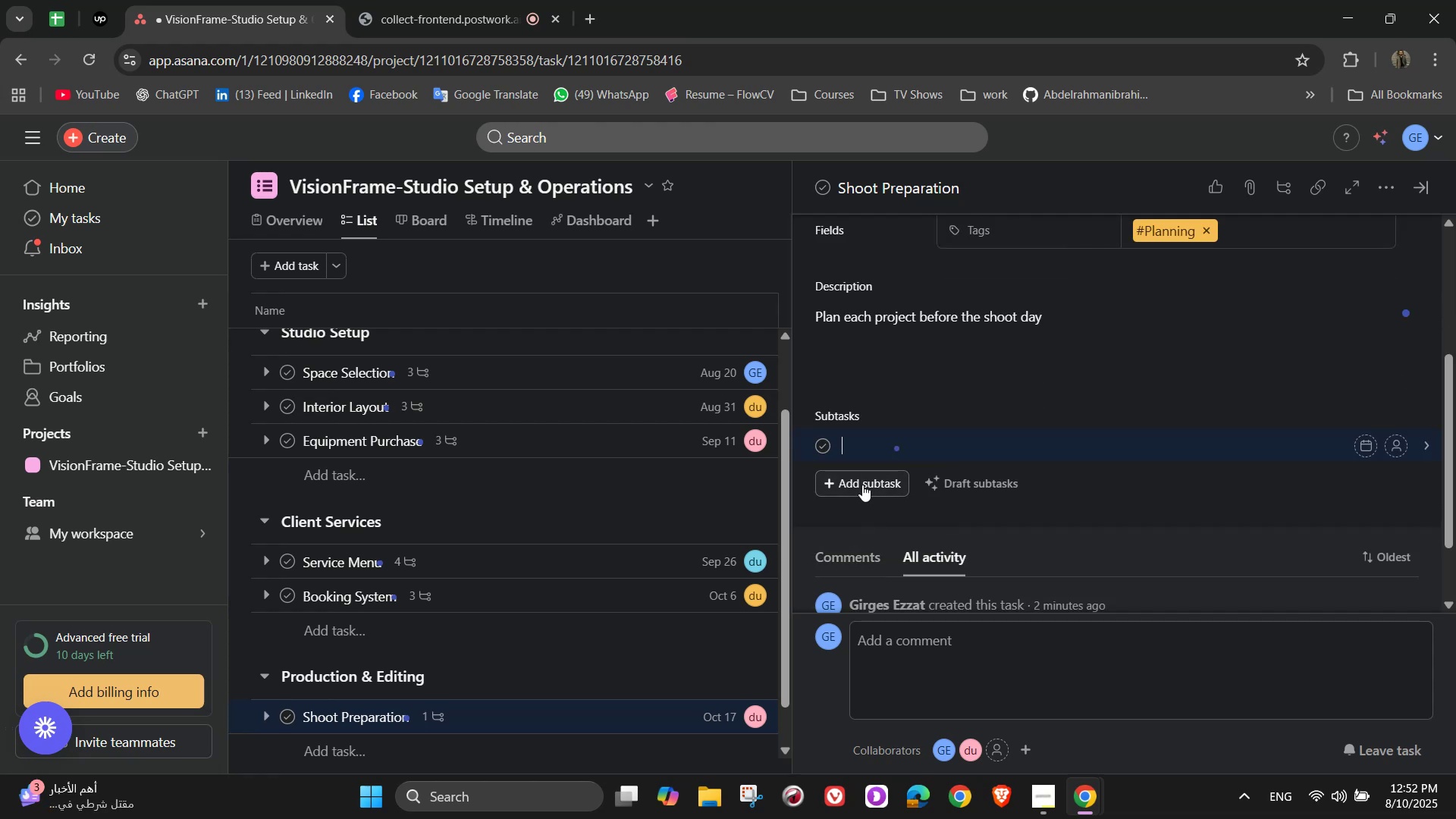 
type(Gather props and p)
key(Backspace)
type(i)
key(Backspace)
type(outfits)
 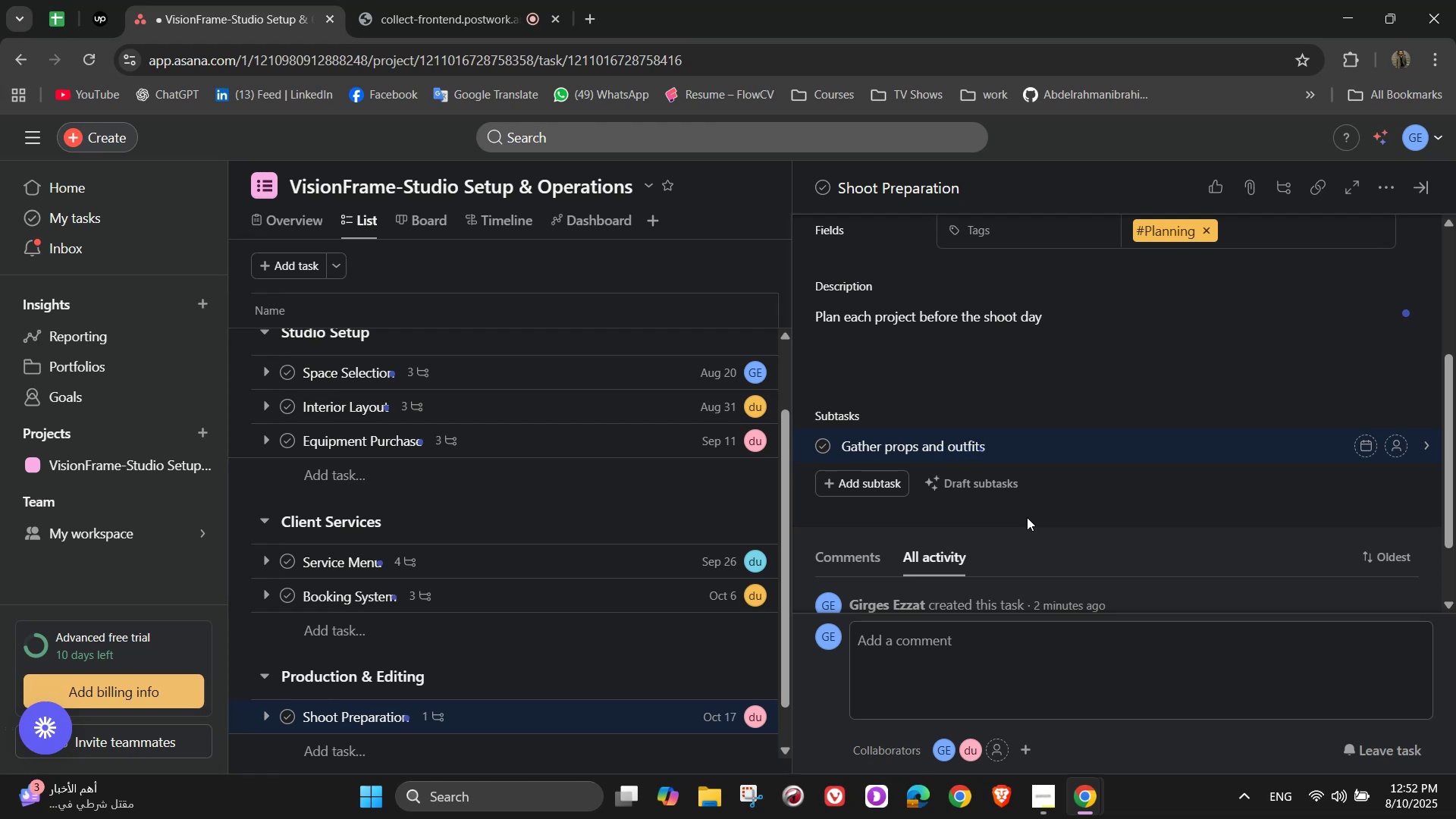 
key(Enter)
 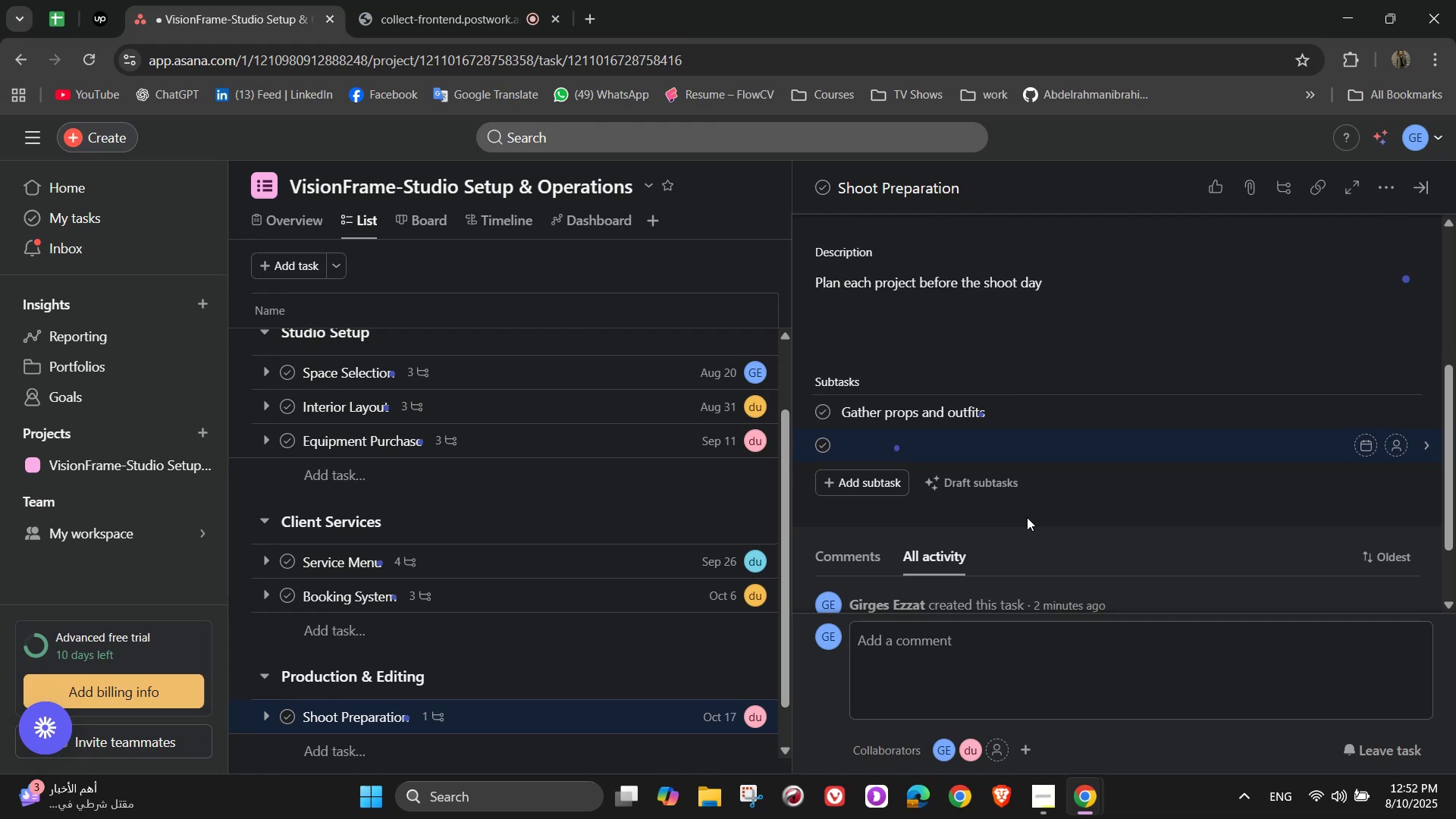 
type(Scout L)
key(Backspace)
type(locations)
 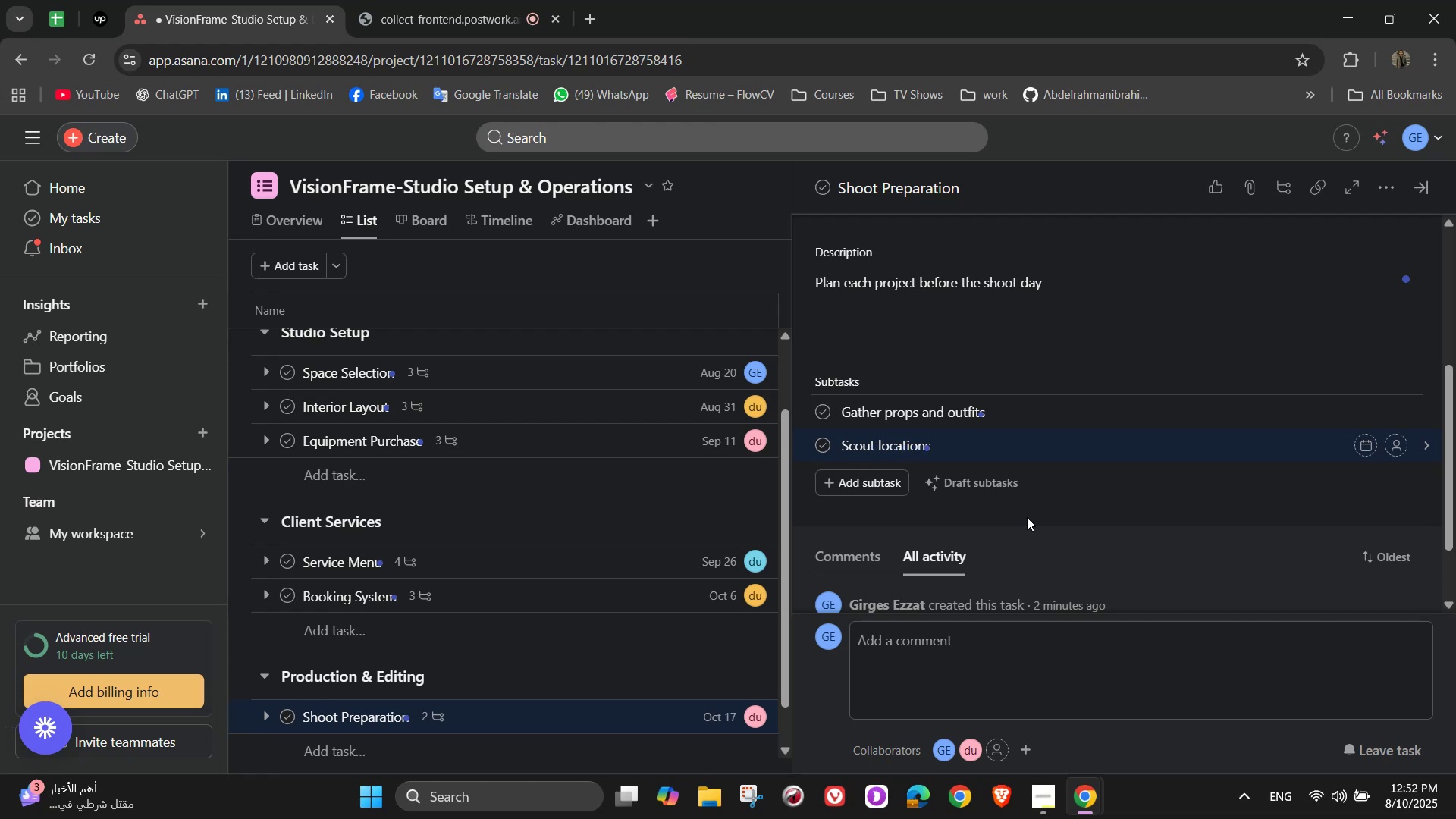 
 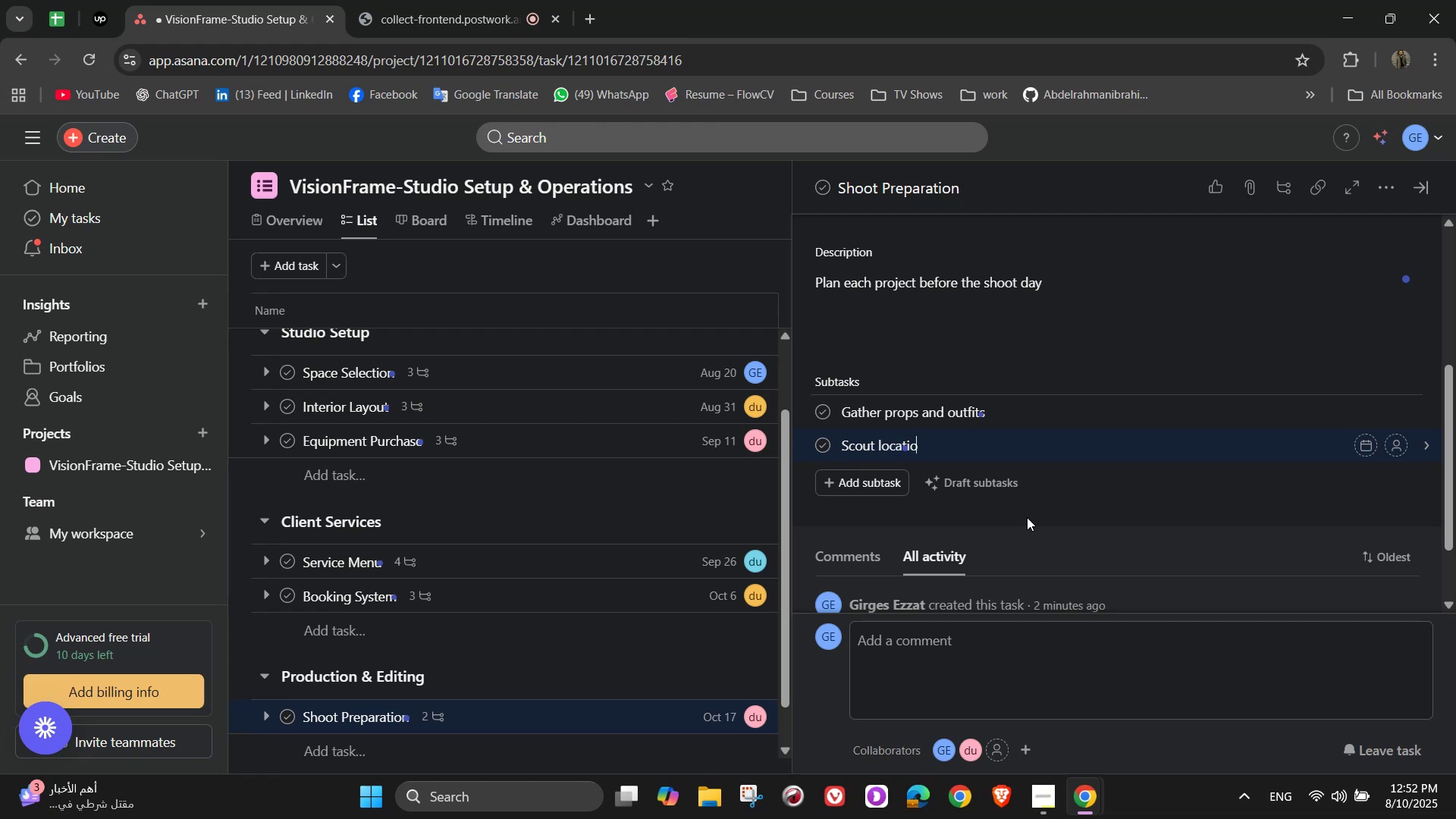 
key(Enter)
 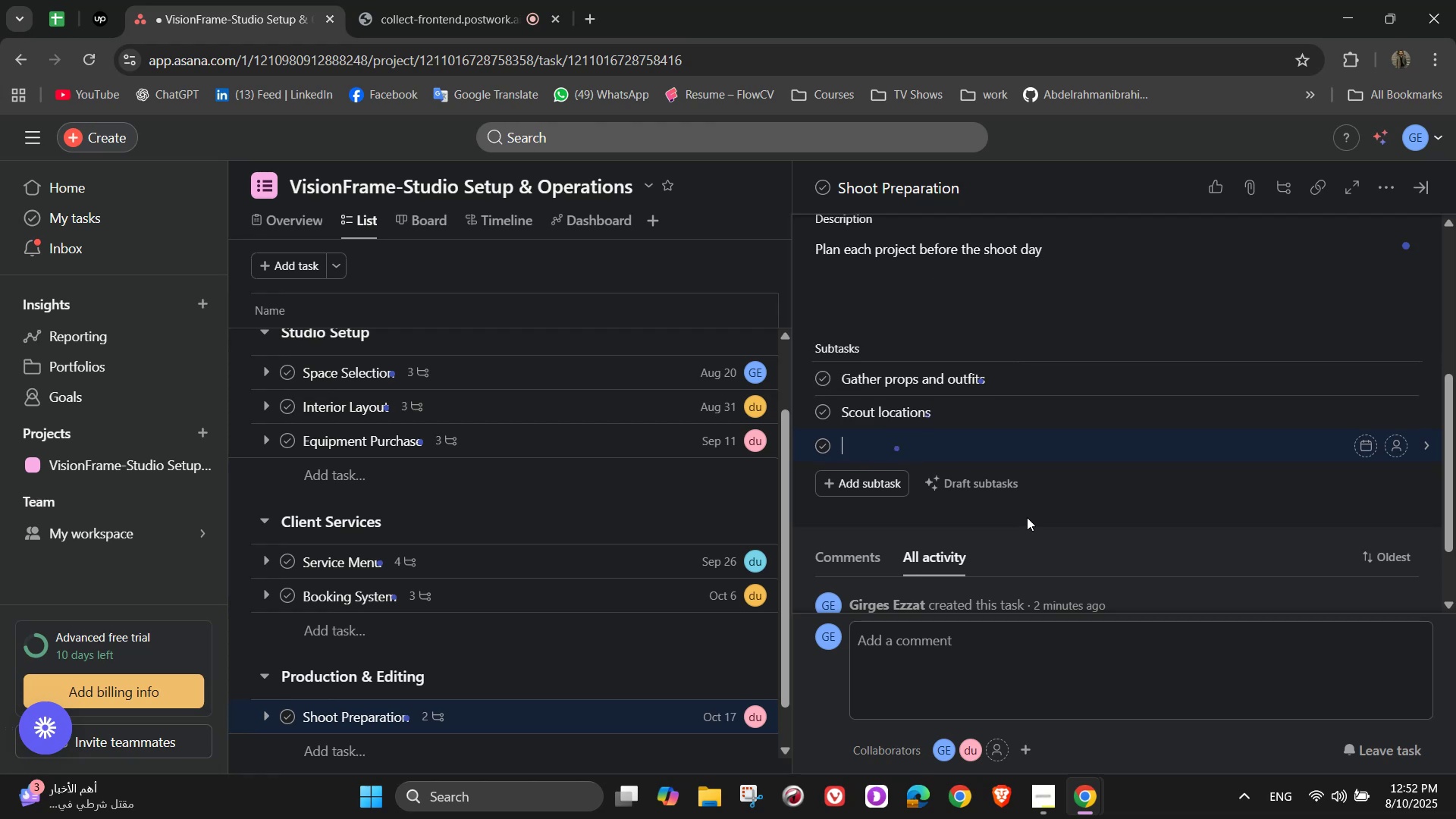 
type(Prepare lighting setups)
 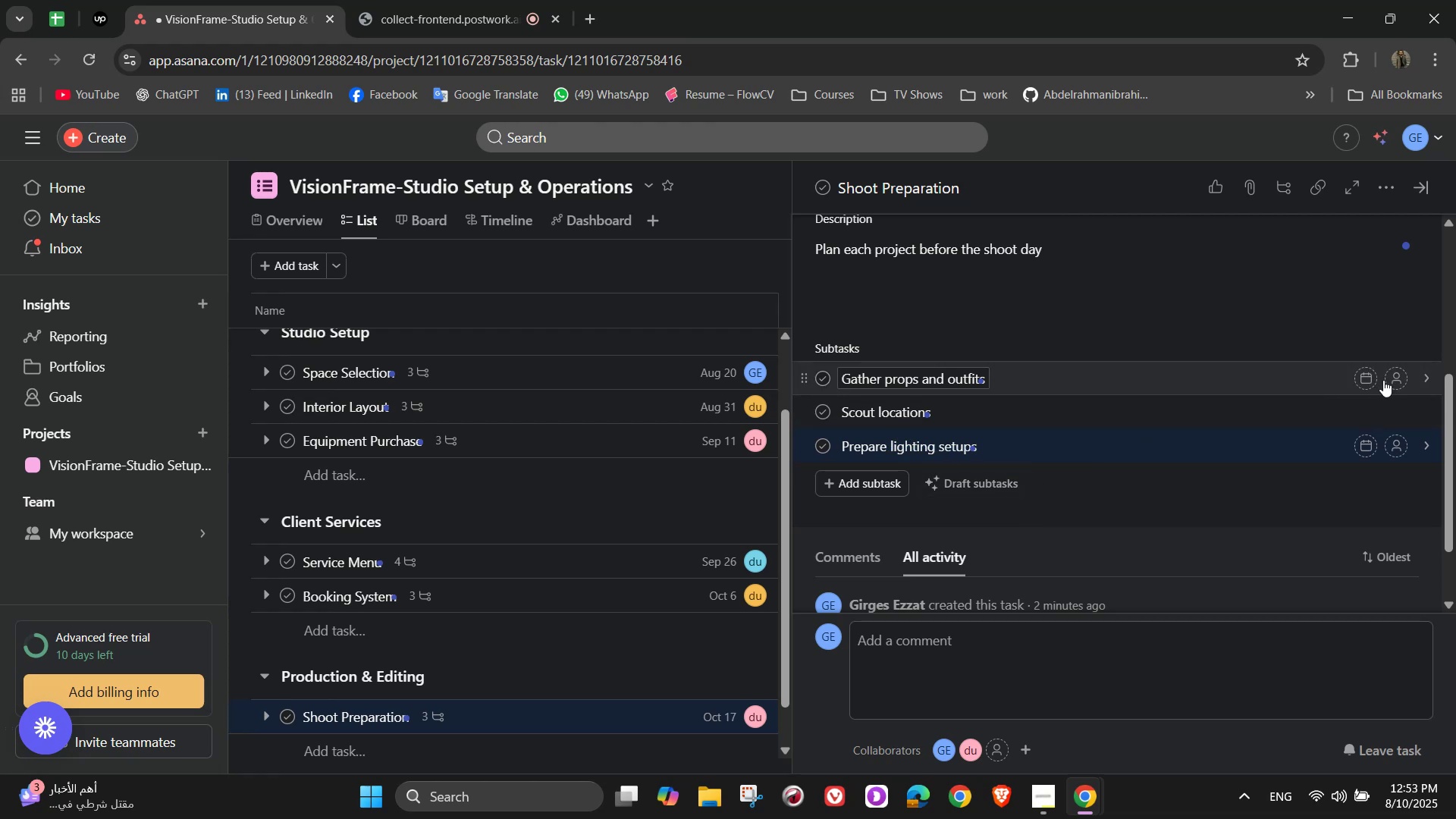 
wait(5.63)
 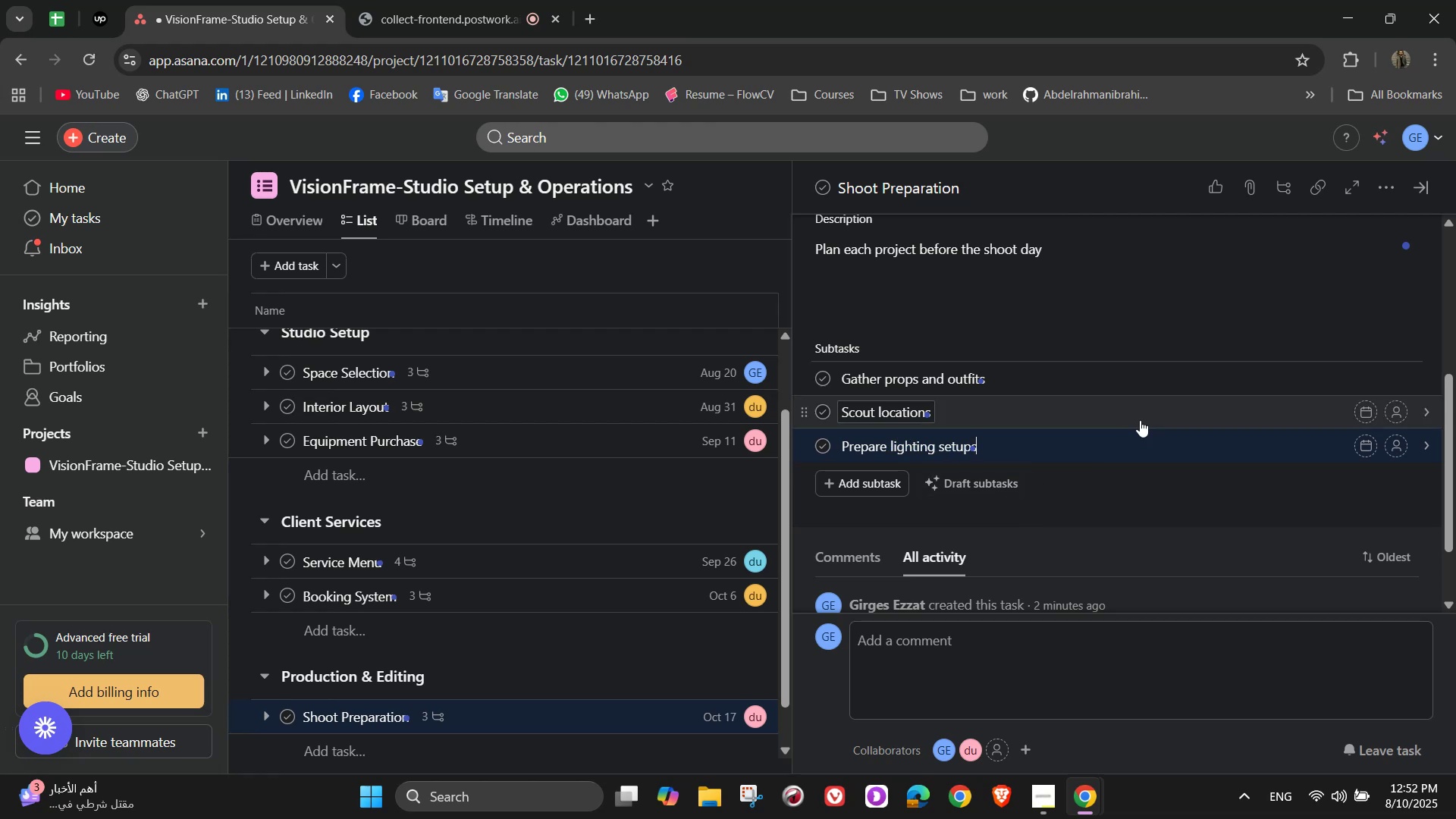 
left_click([1397, 384])
 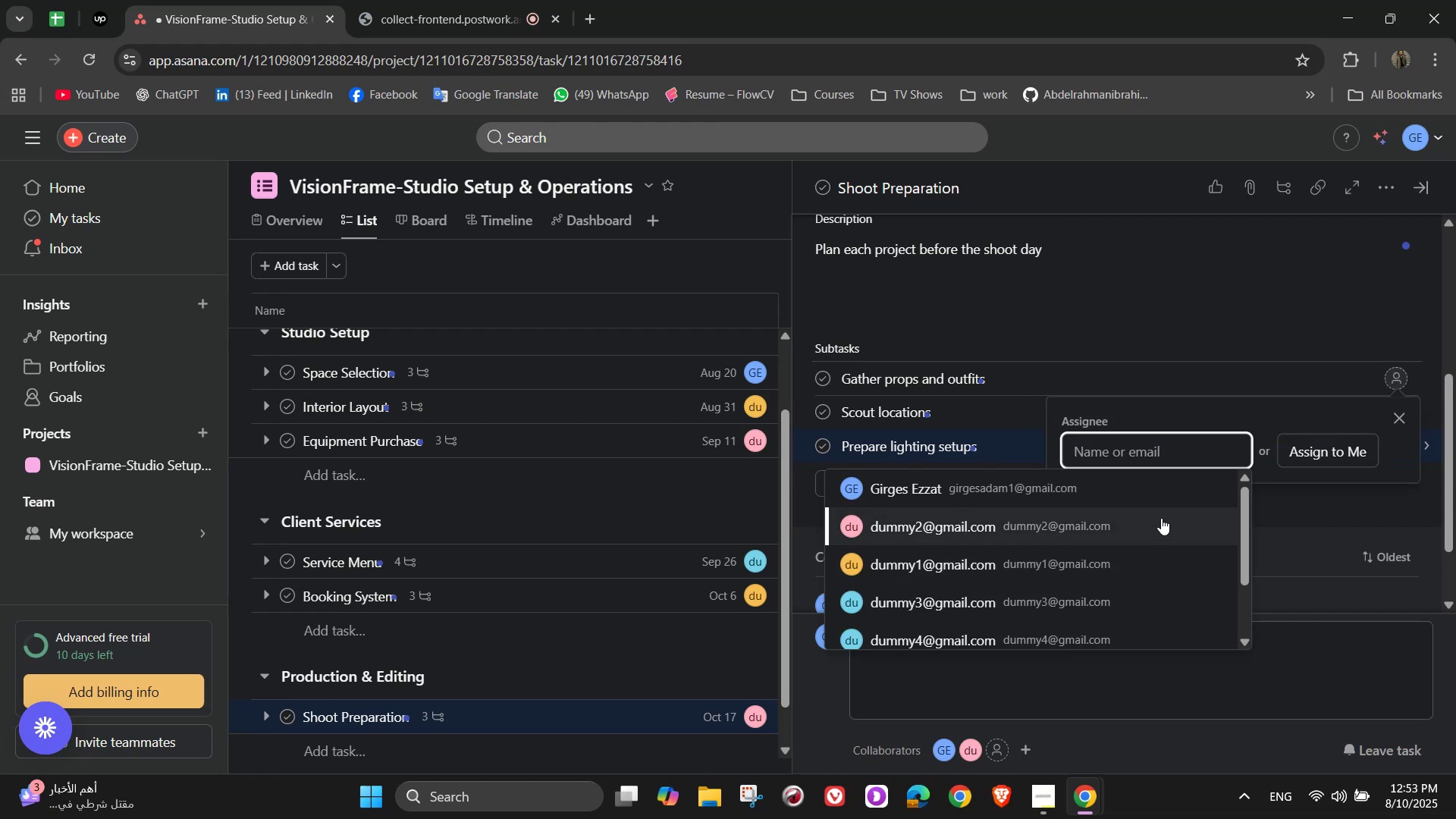 
left_click([1126, 533])
 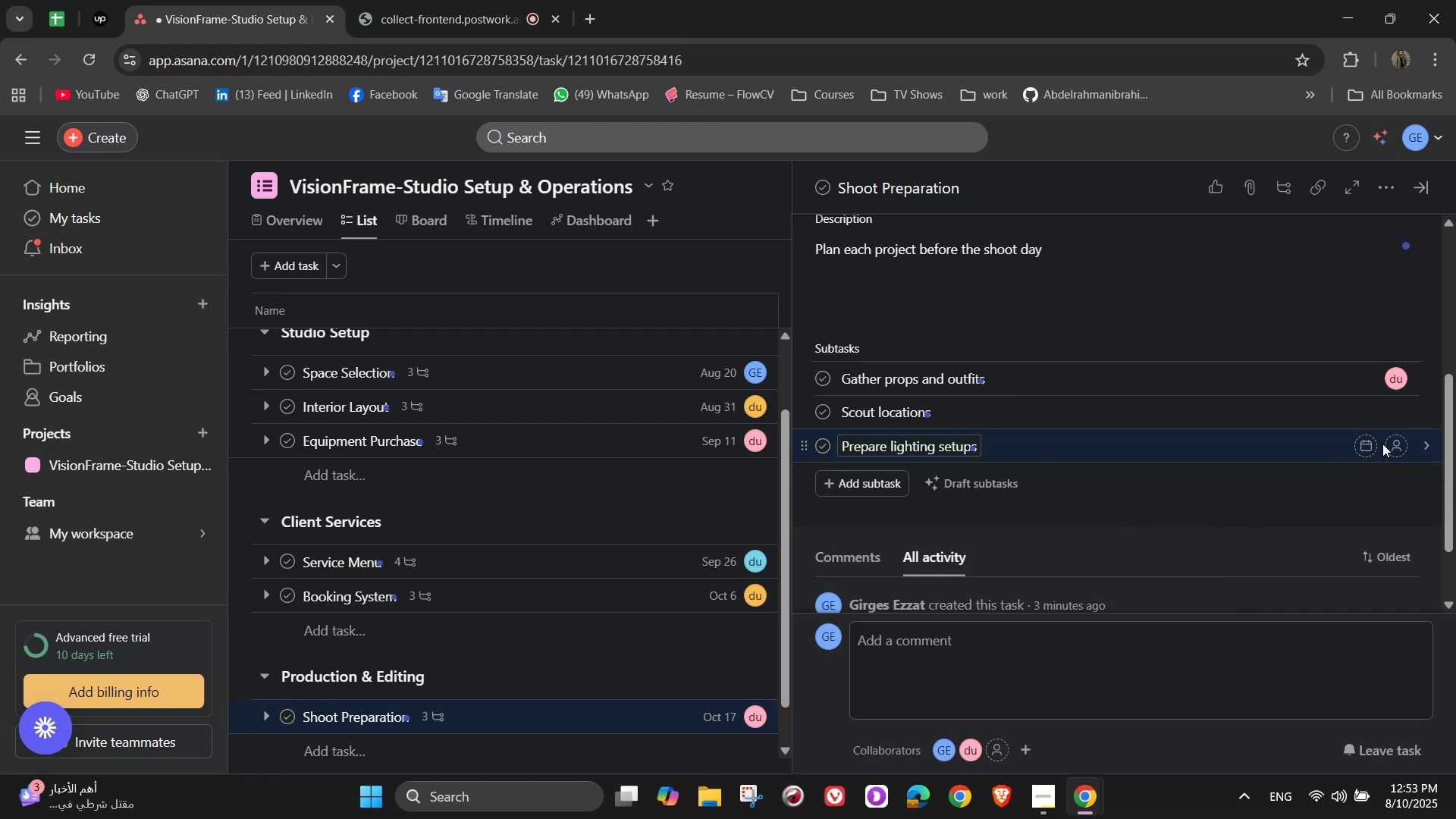 
left_click([1401, 416])
 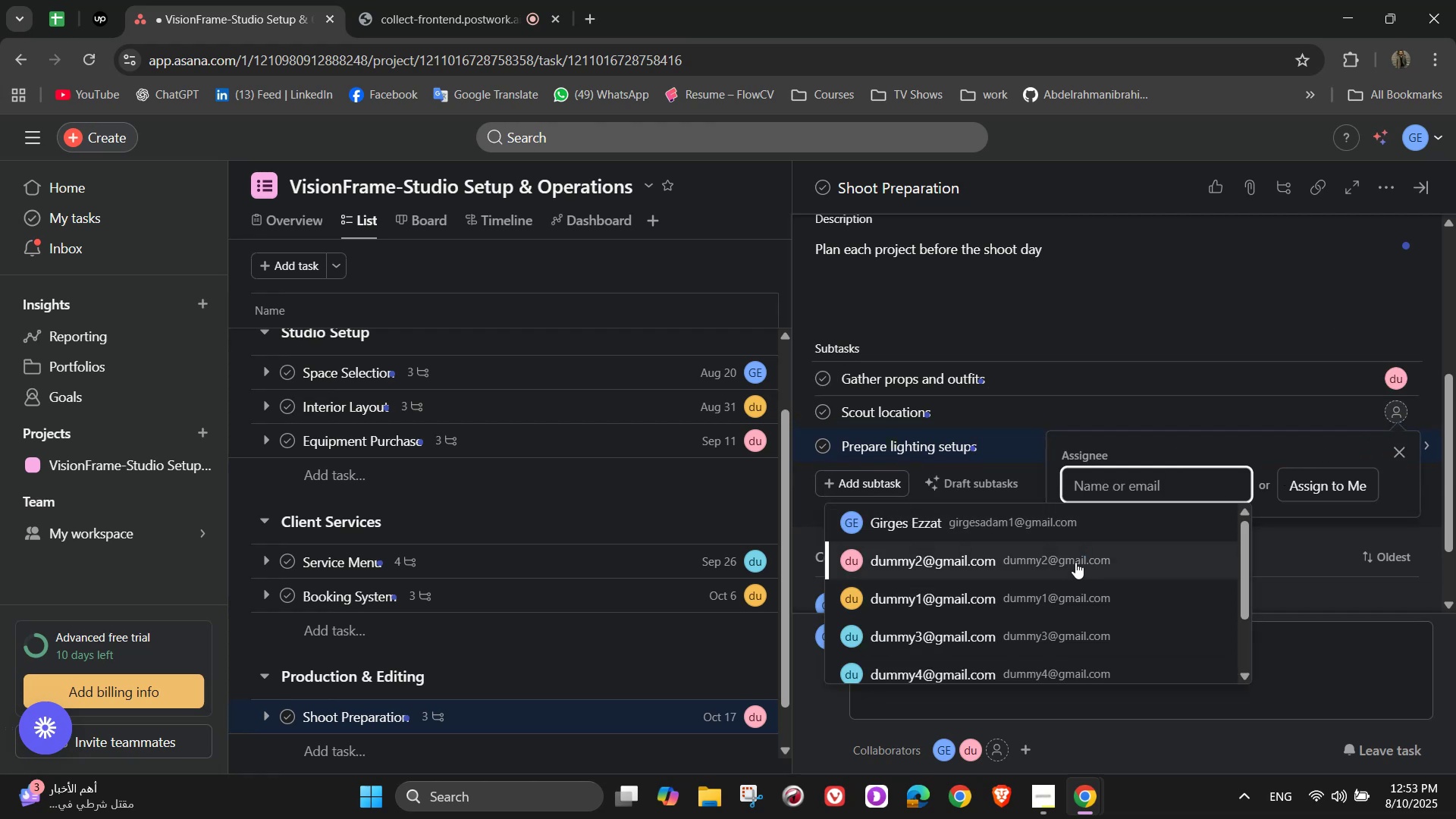 
left_click([1082, 529])
 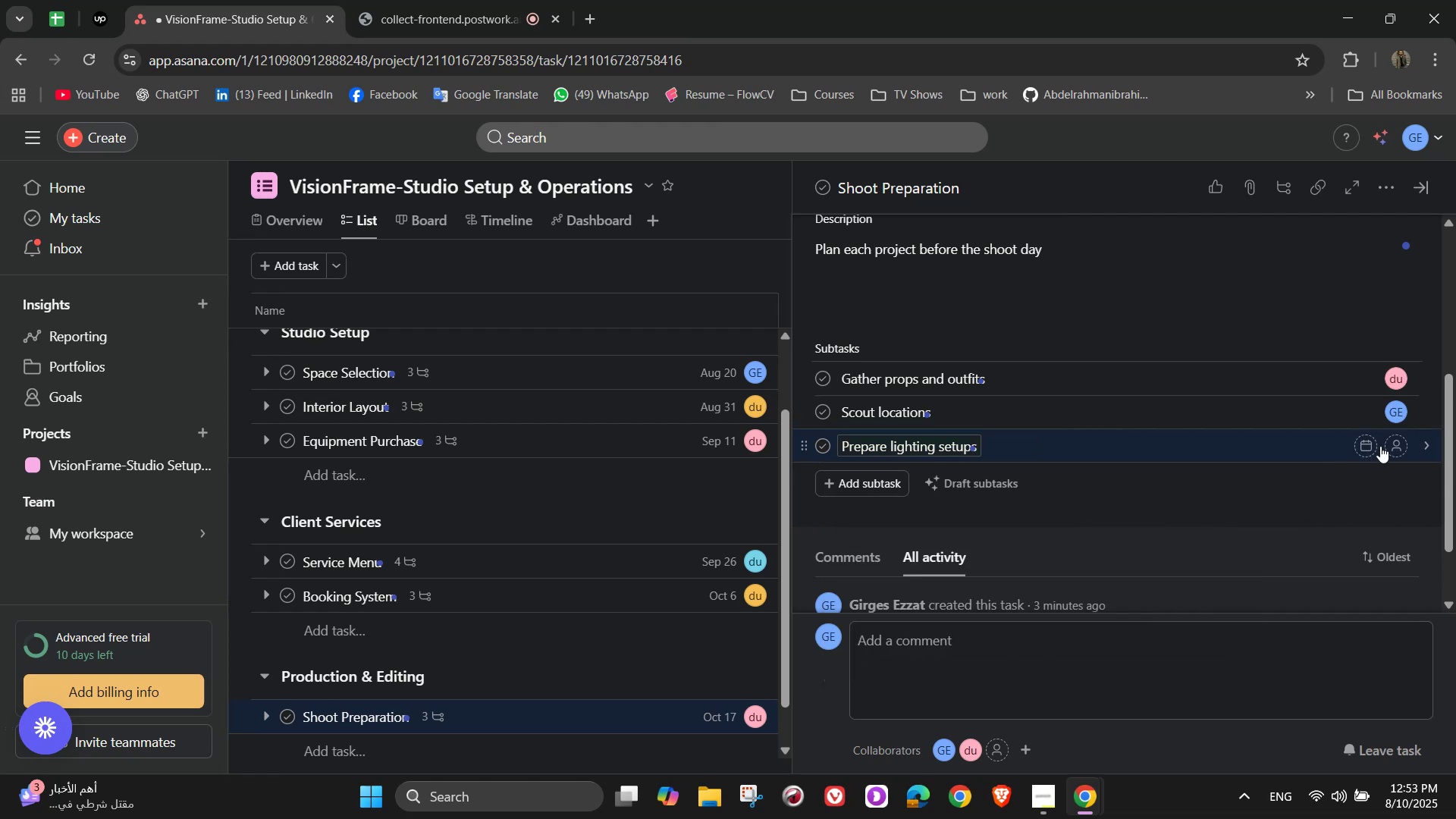 
left_click([1403, 441])
 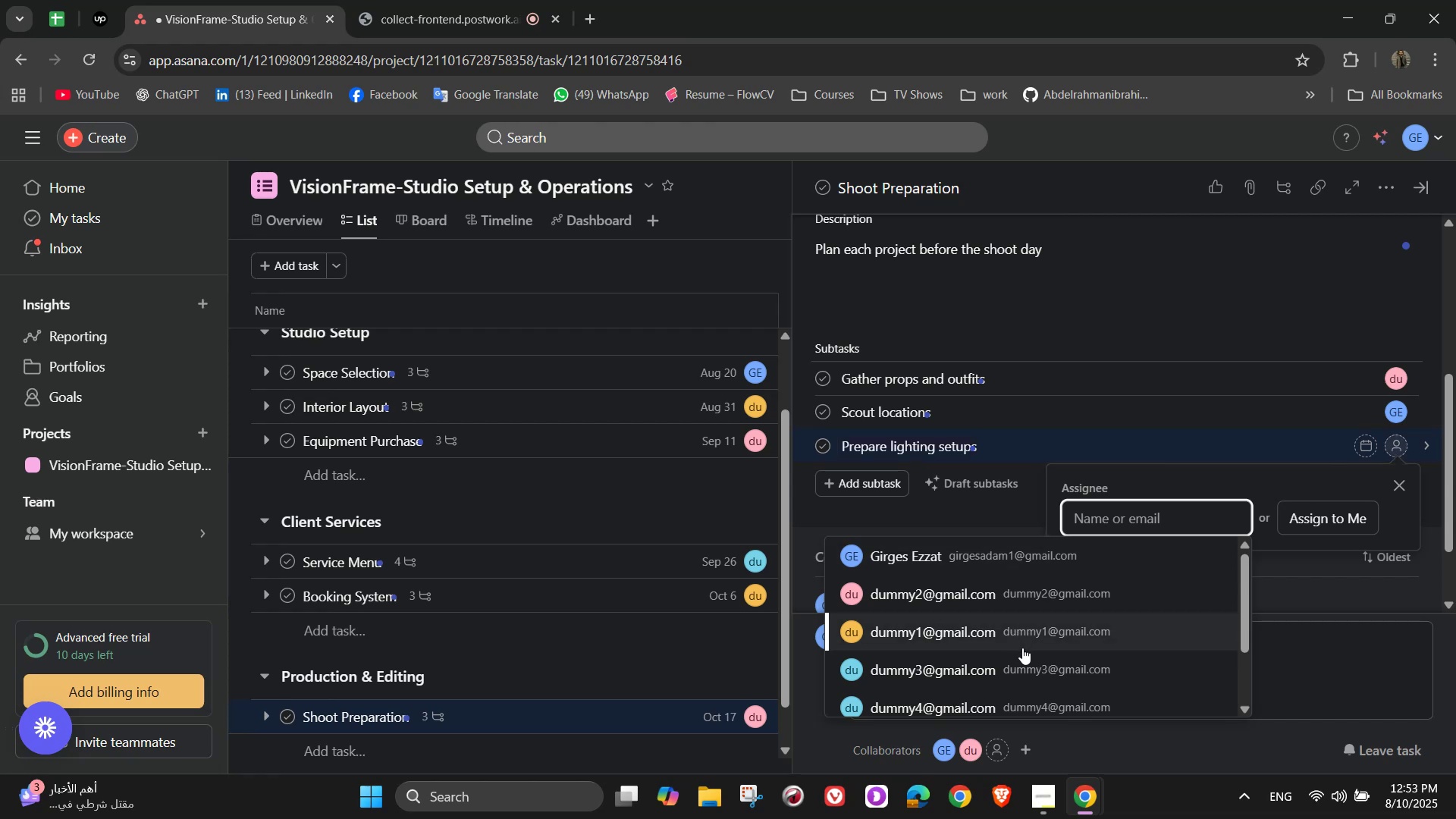 
left_click([1012, 639])
 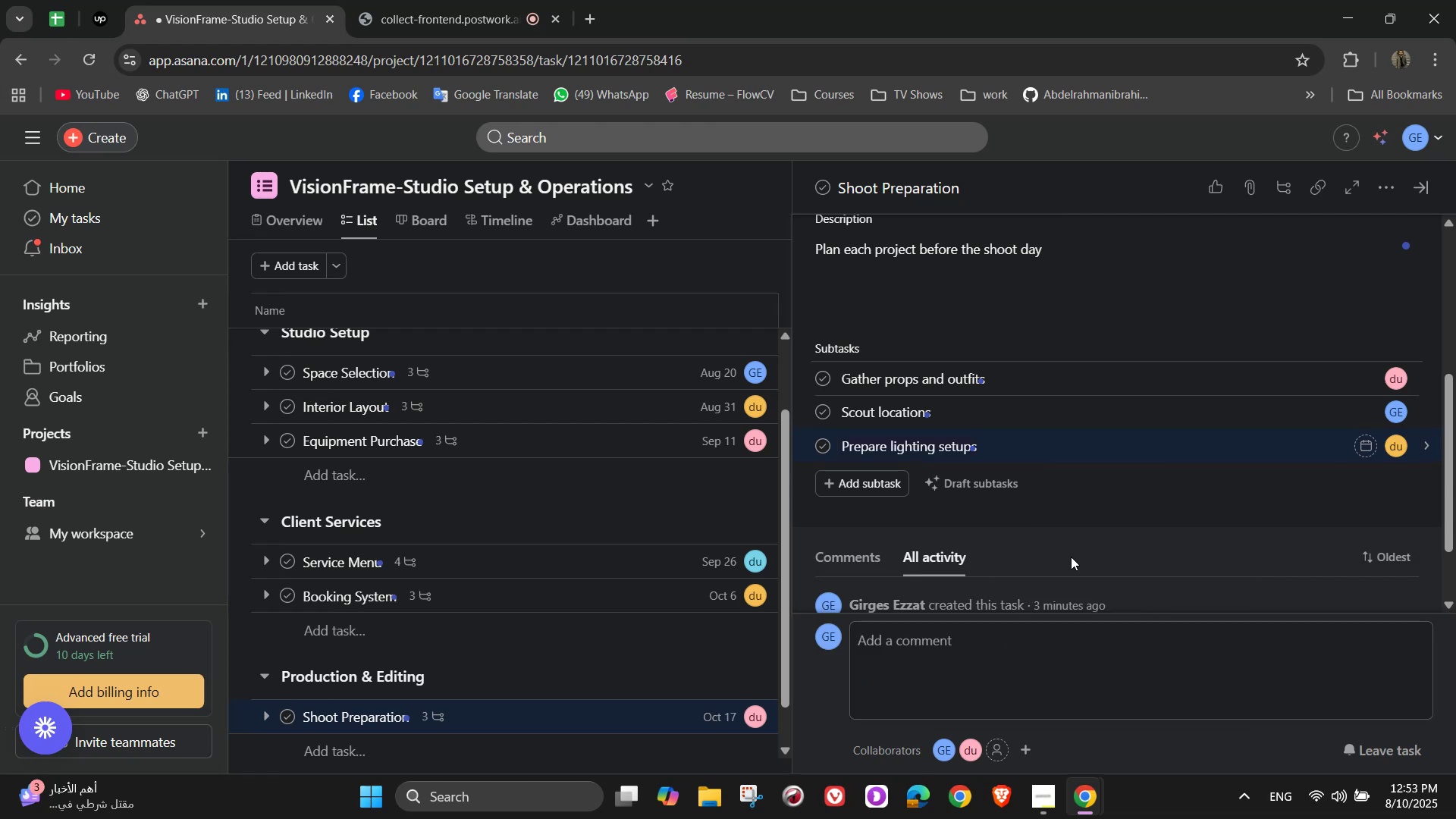 
scroll: coordinate [1100, 515], scroll_direction: up, amount: 5.0
 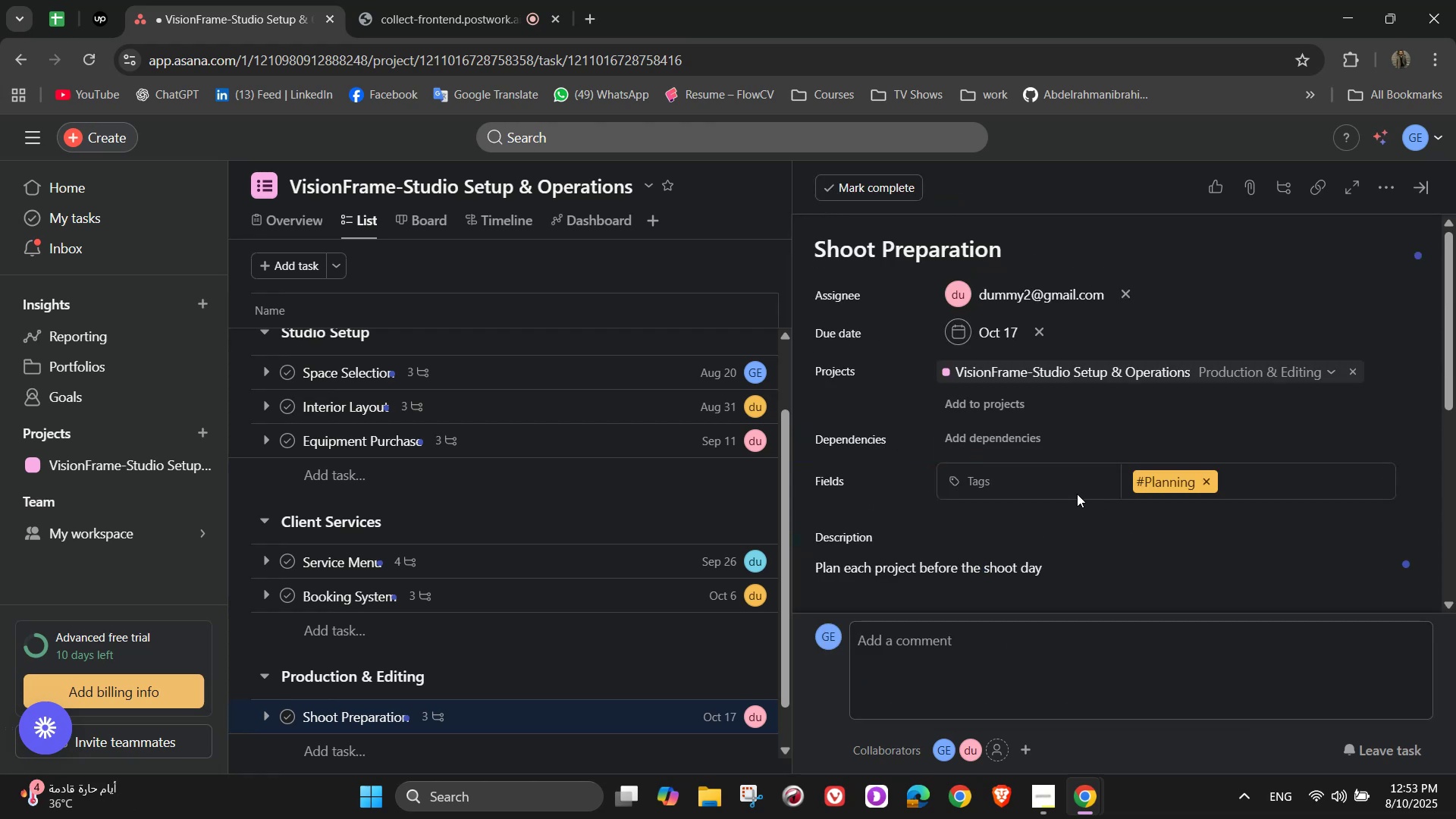 
wait(9.16)
 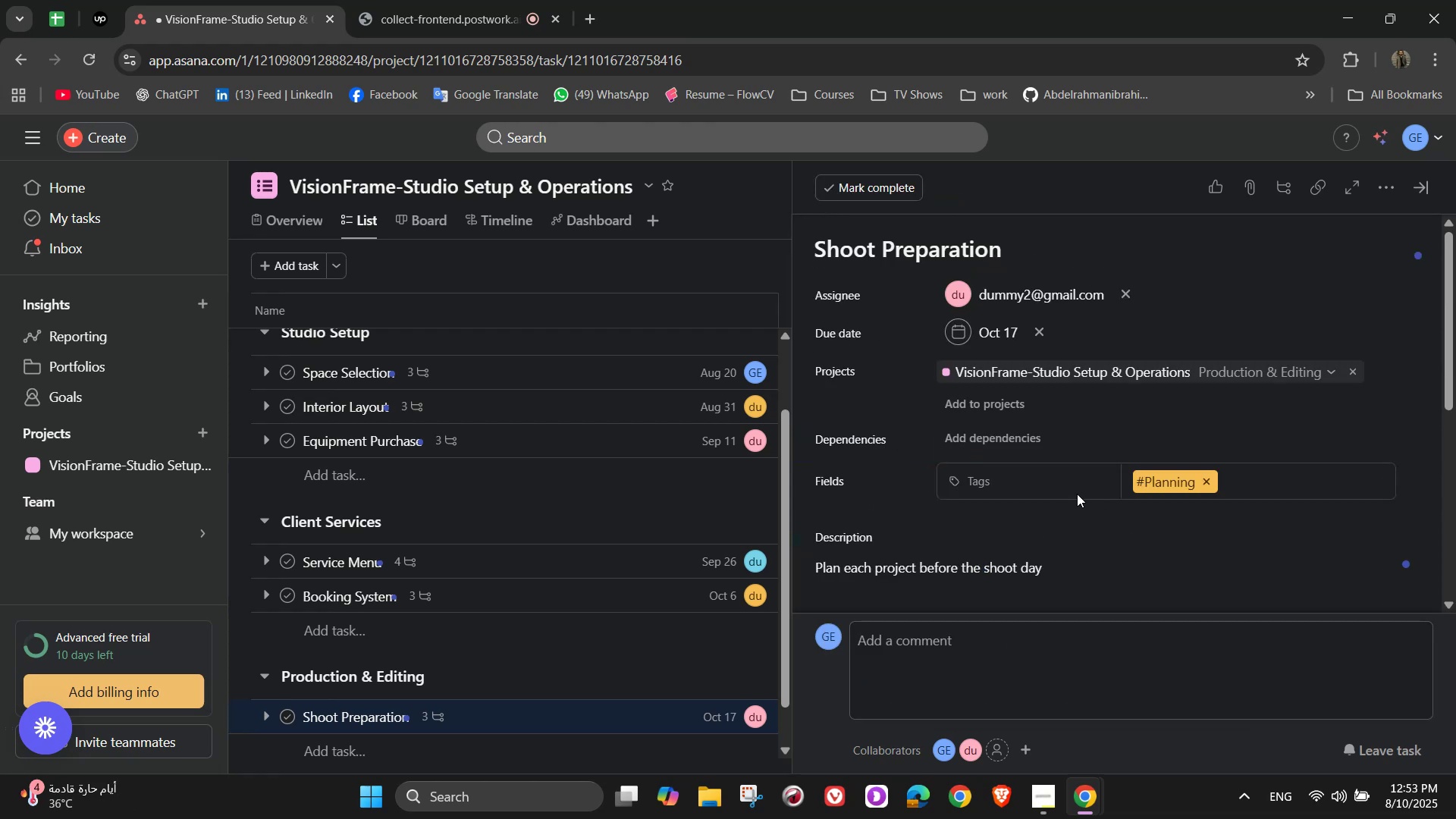 
scroll: coordinate [1279, 381], scroll_direction: up, amount: 2.0
 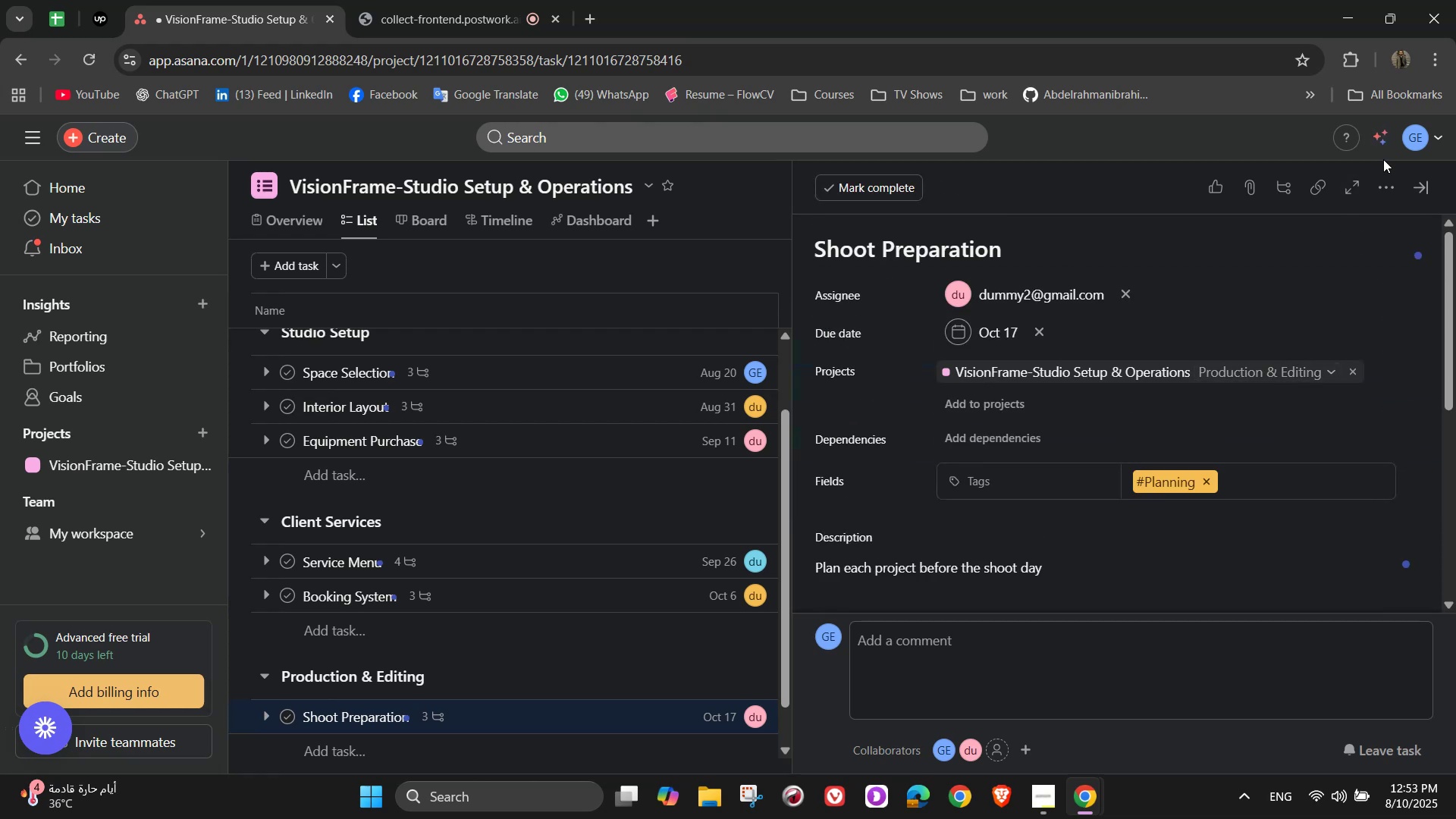 
left_click([1383, 180])
 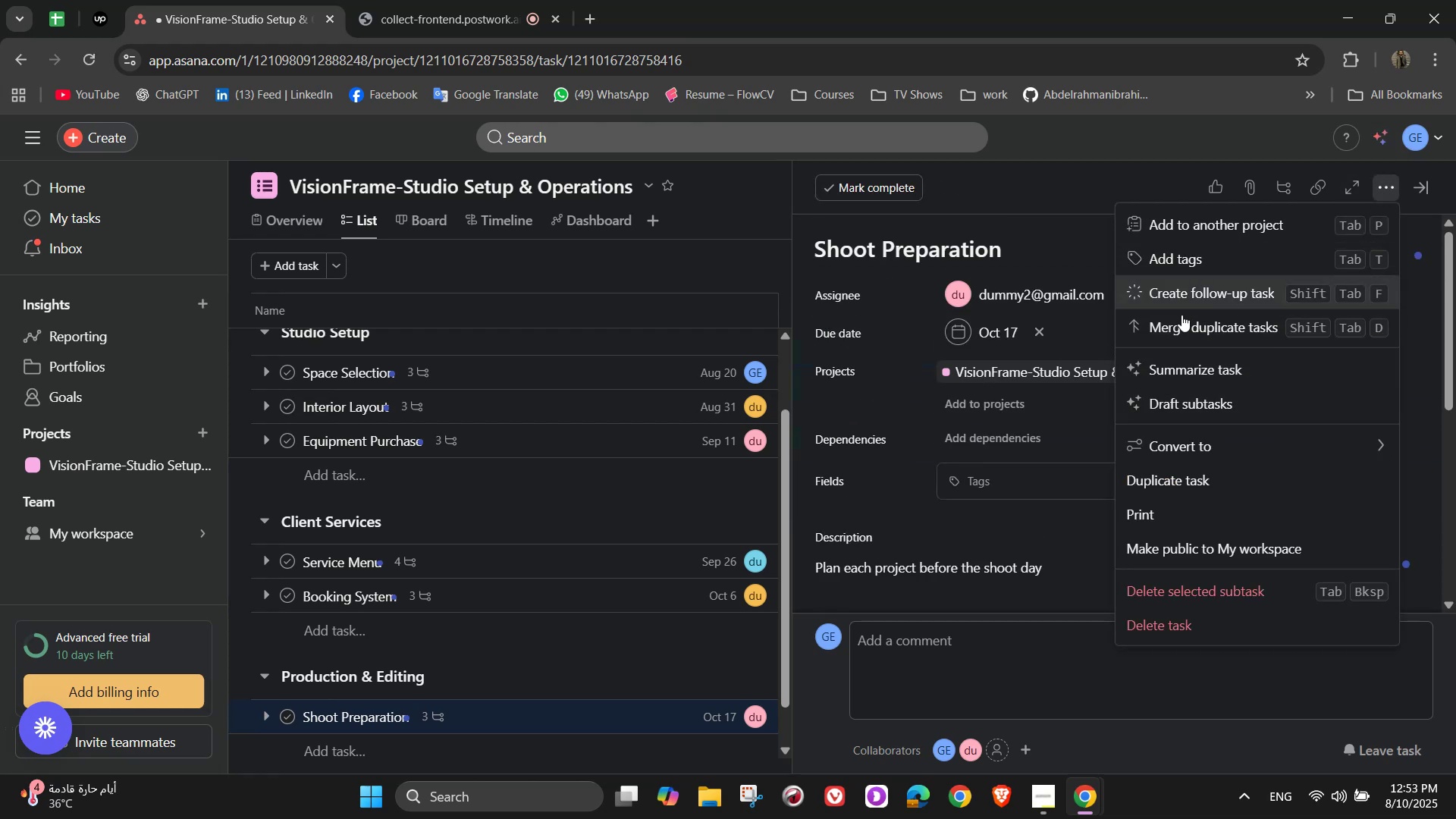 
left_click([1044, 422])
 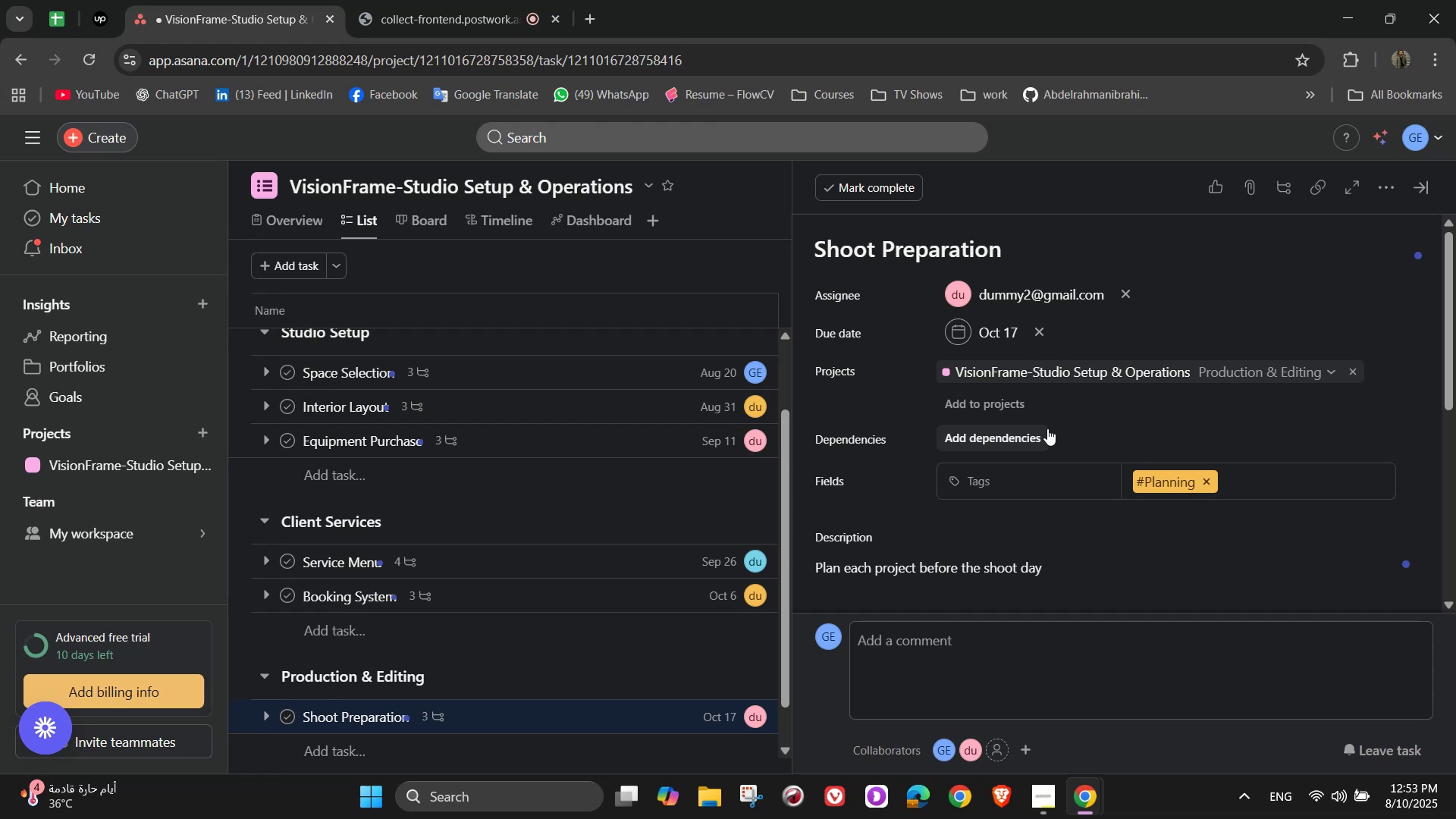 
wait(11.54)
 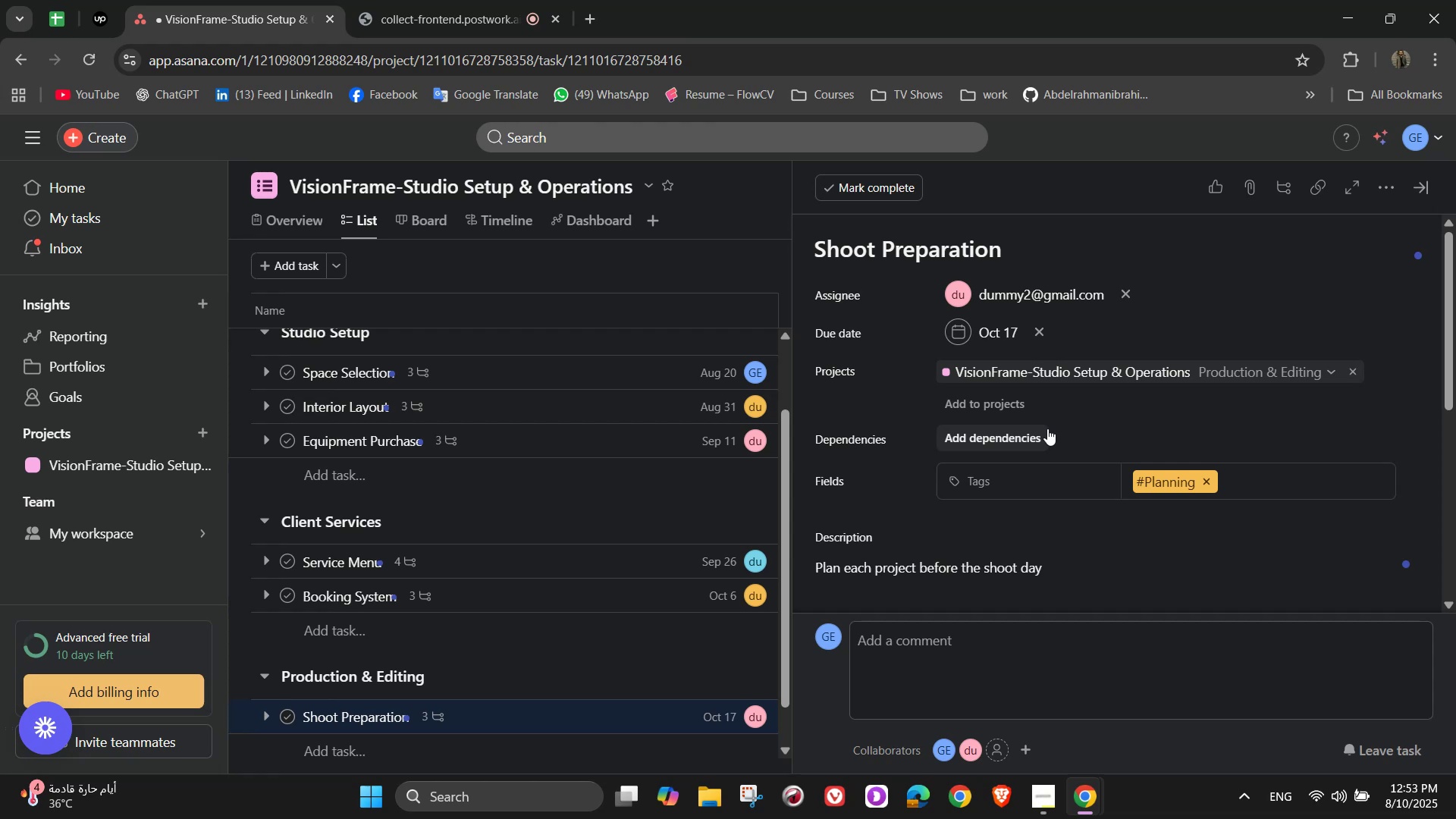 
mouse_move([979, 482])
 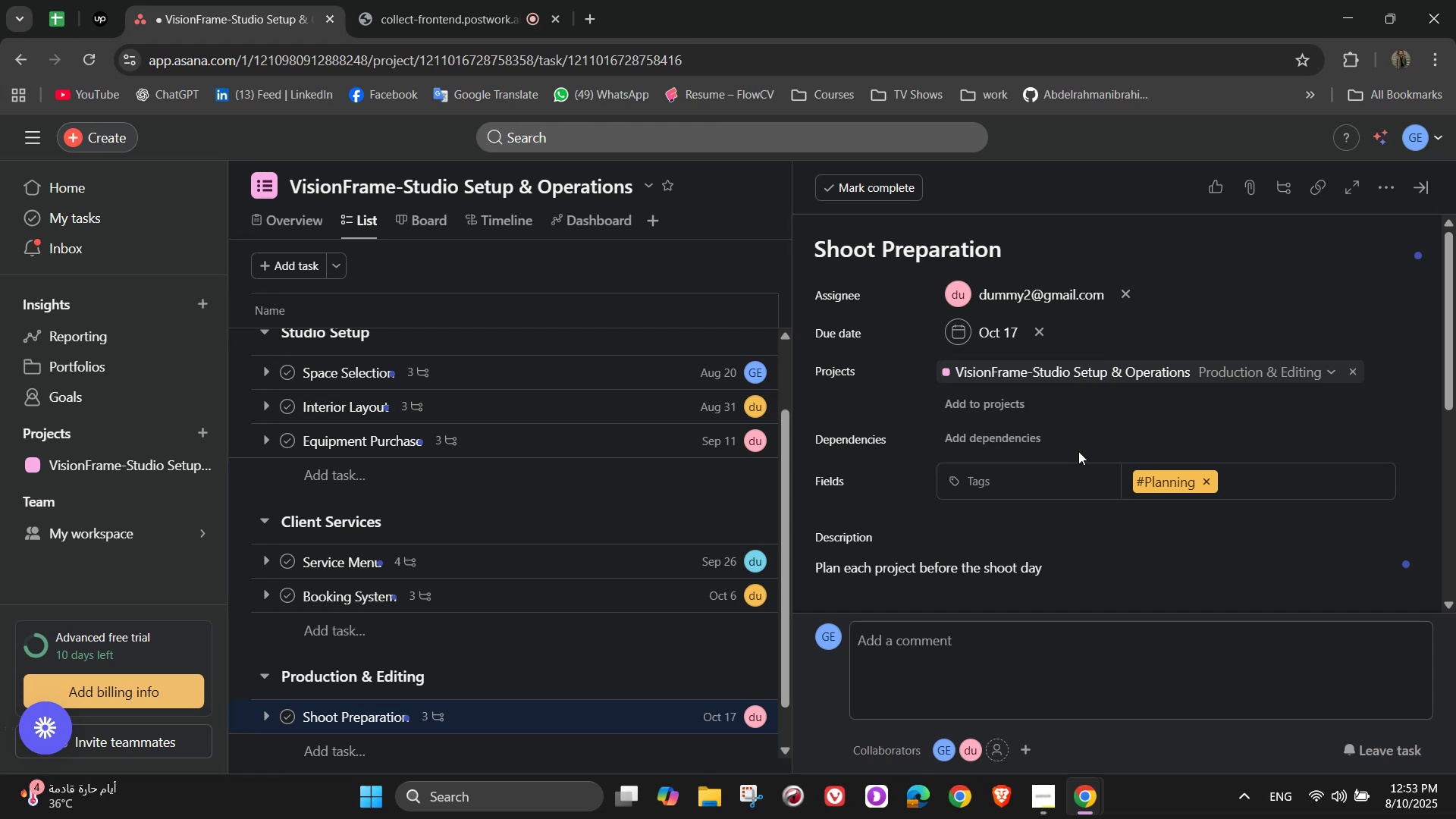 
scroll: coordinate [1073, 461], scroll_direction: down, amount: 4.0
 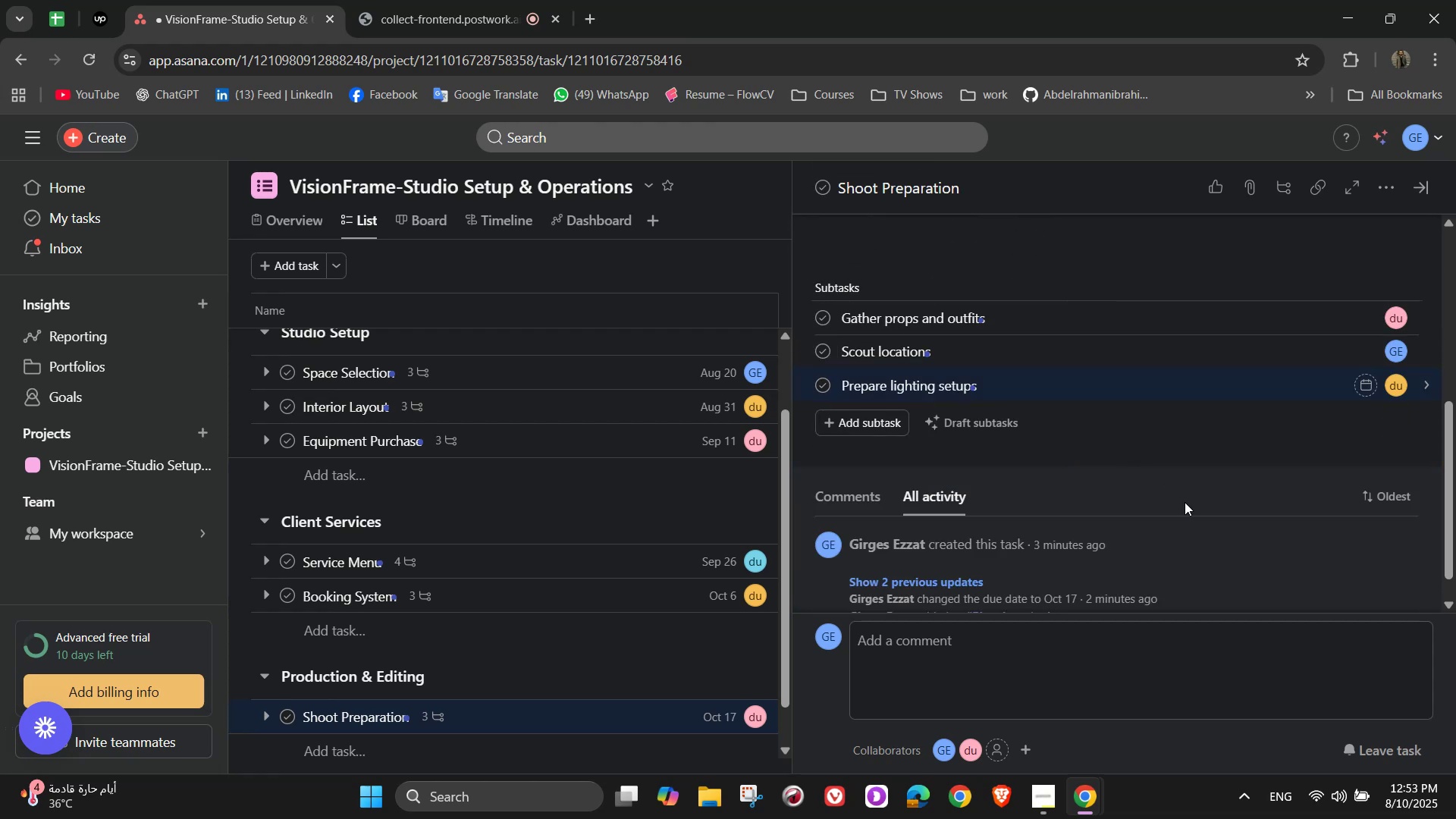 
scroll: coordinate [1206, 469], scroll_direction: up, amount: 3.0
 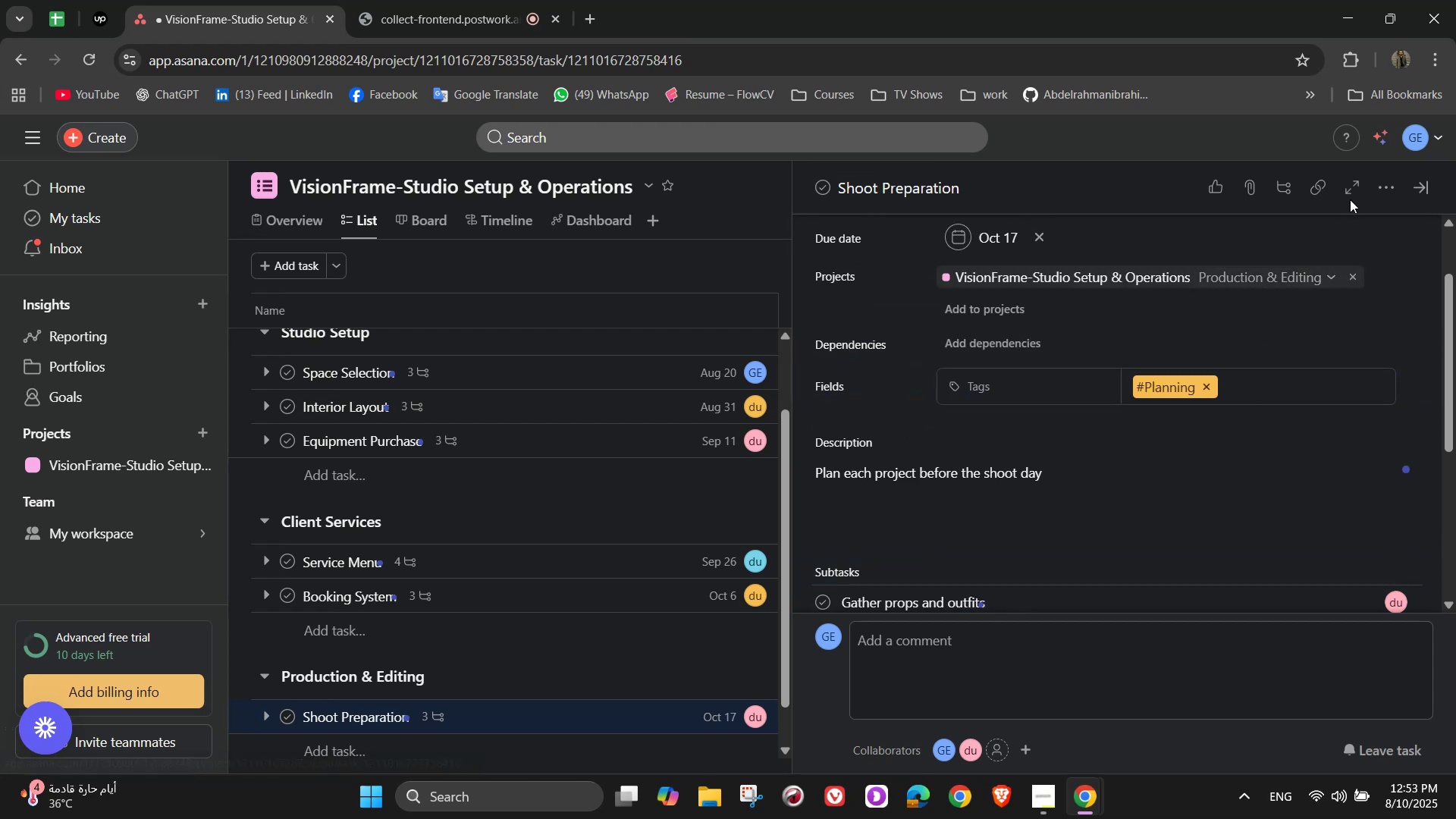 
left_click([1417, 193])
 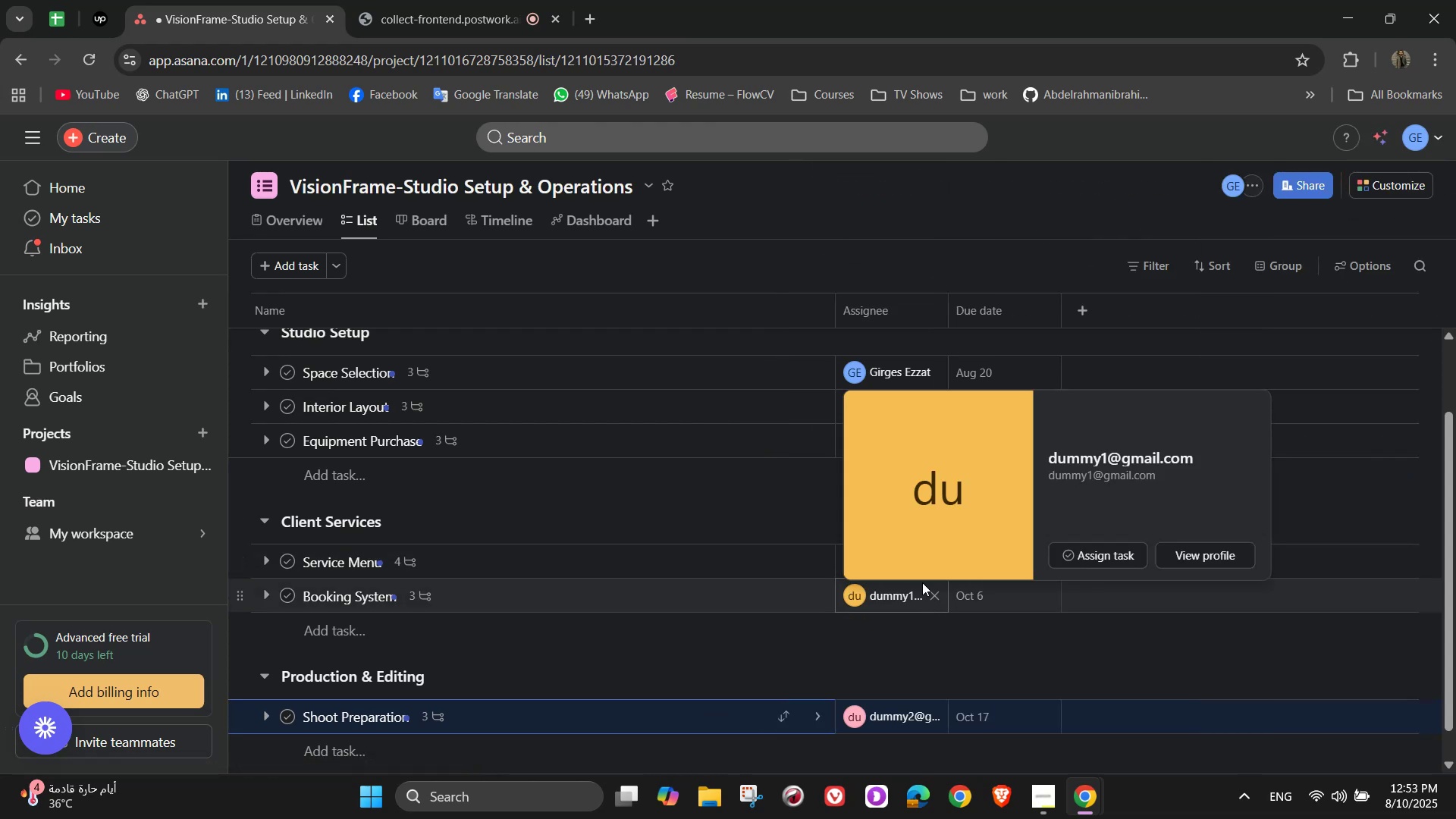 
left_click([491, 748])
 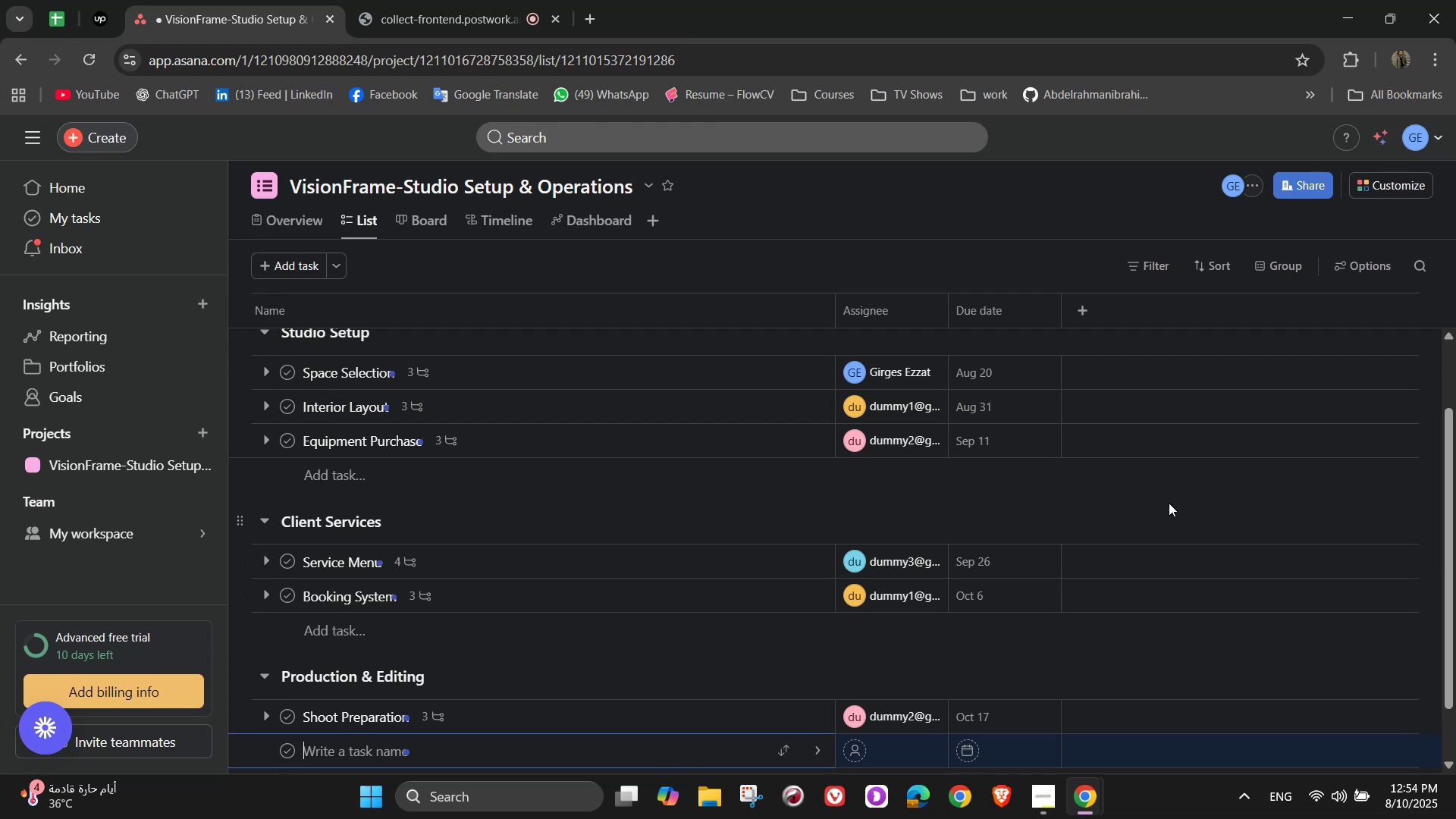 
wait(17.36)
 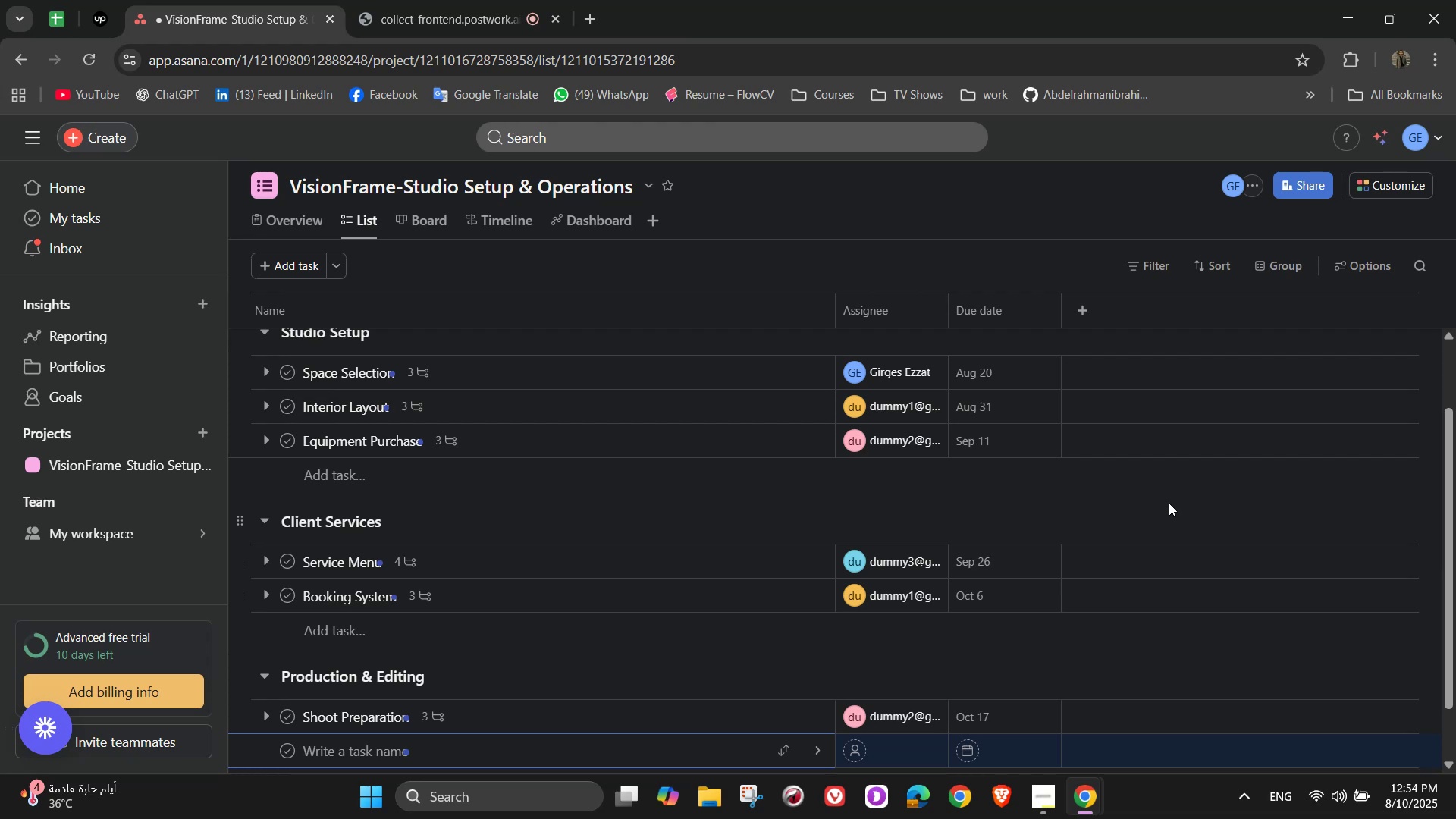 
type(Post-Production Workflow)
 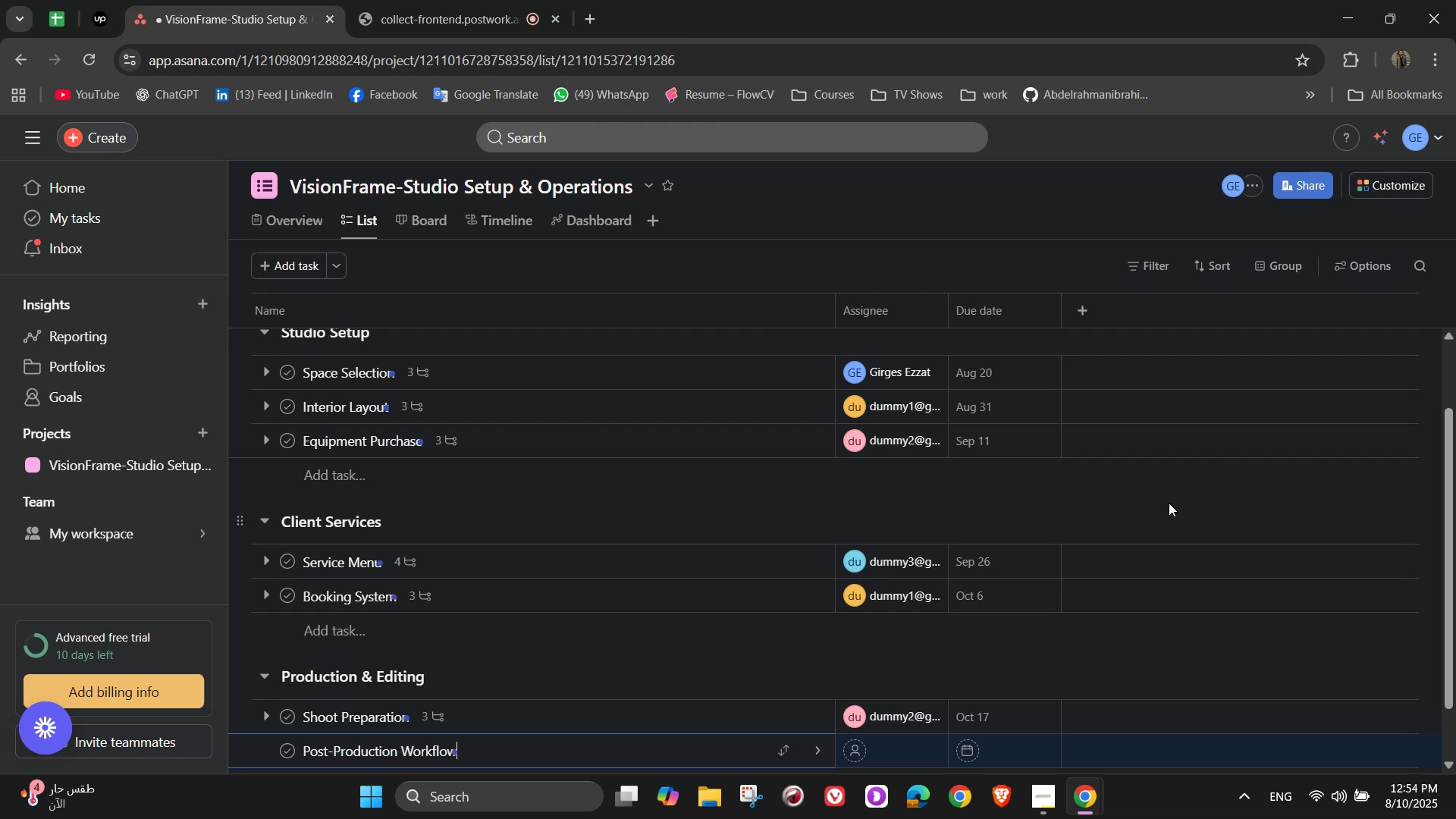 
scroll: coordinate [1072, 475], scroll_direction: down, amount: 3.0
 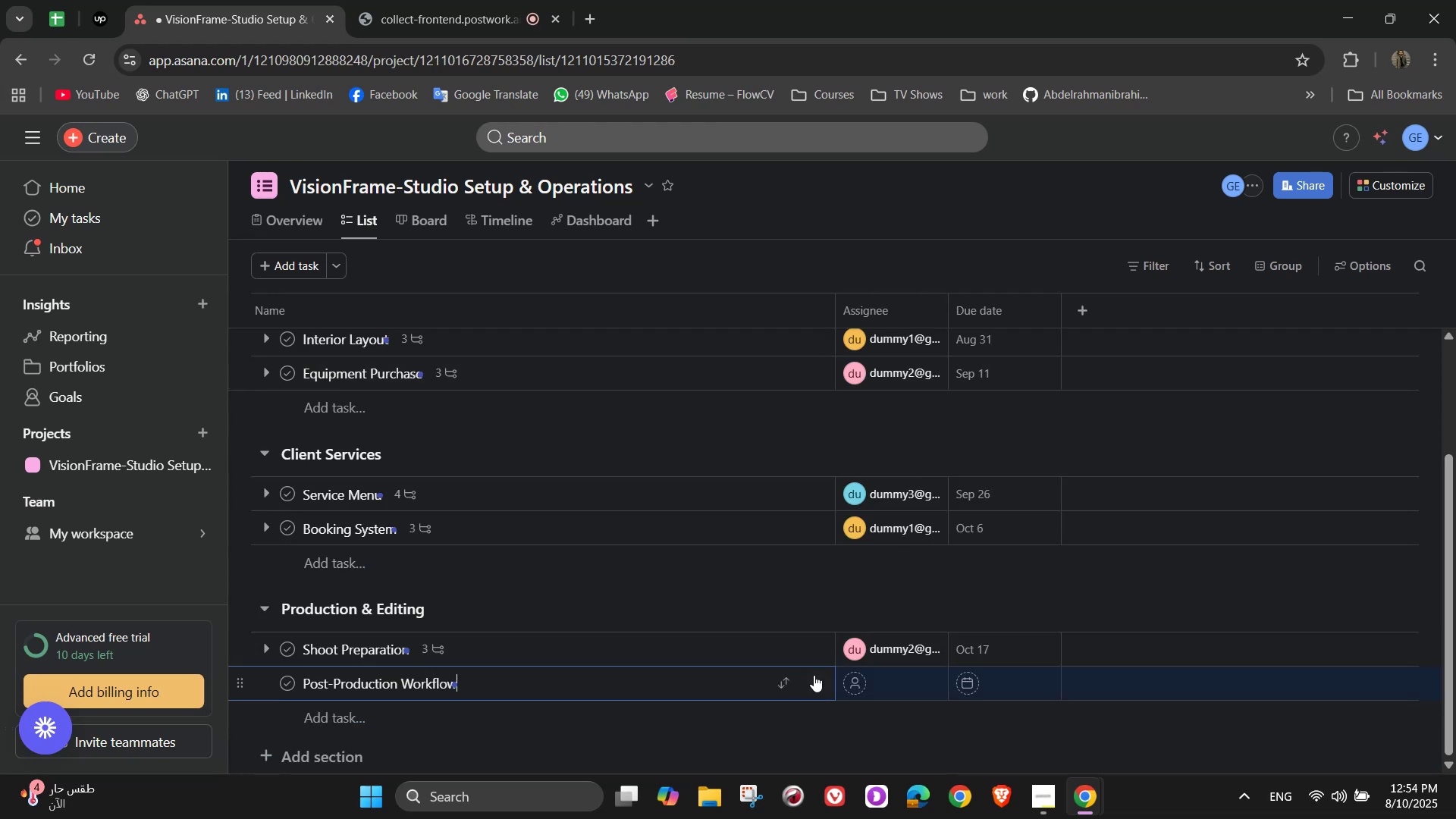 
left_click([824, 680])
 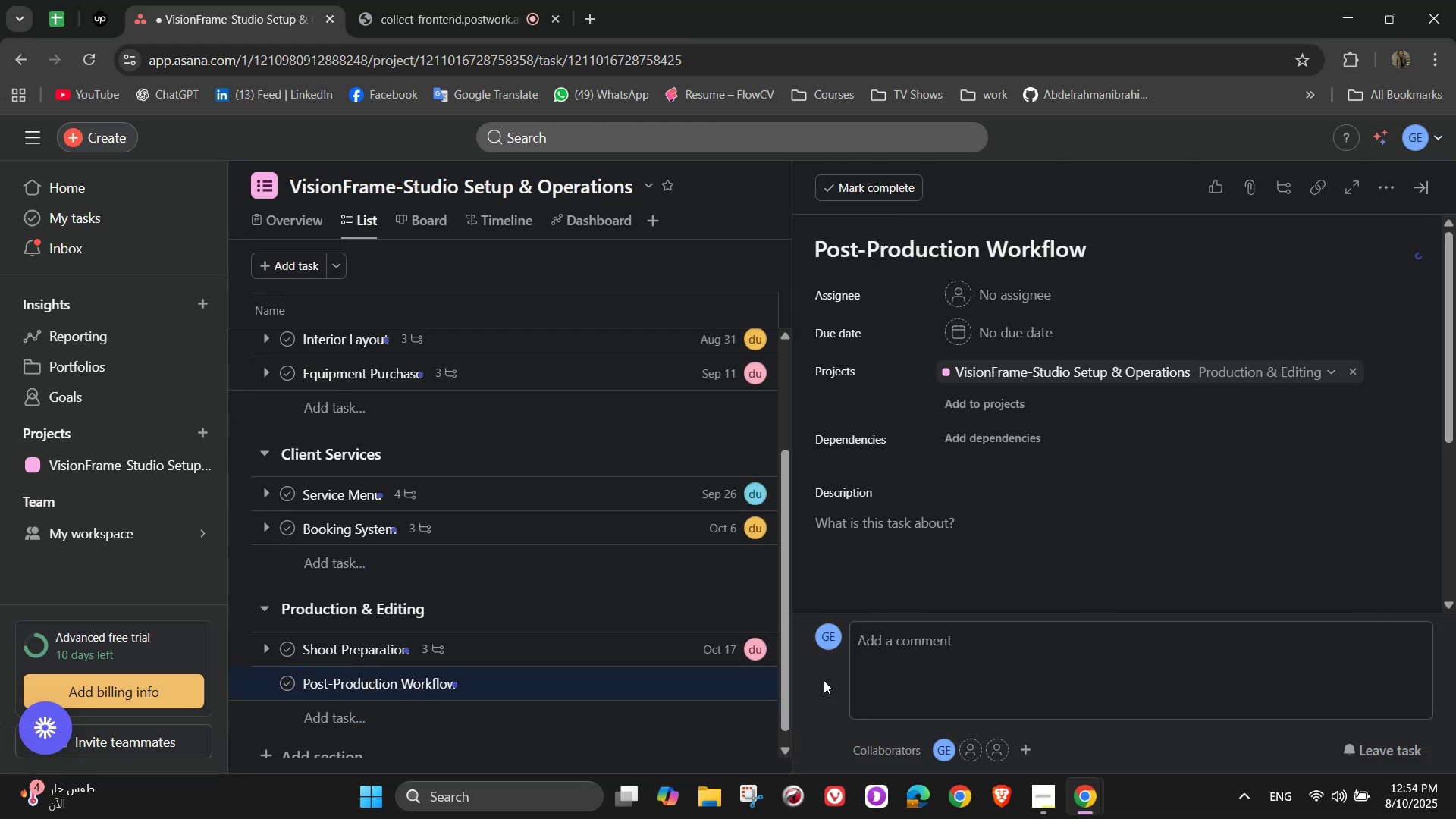 
left_click([1031, 297])
 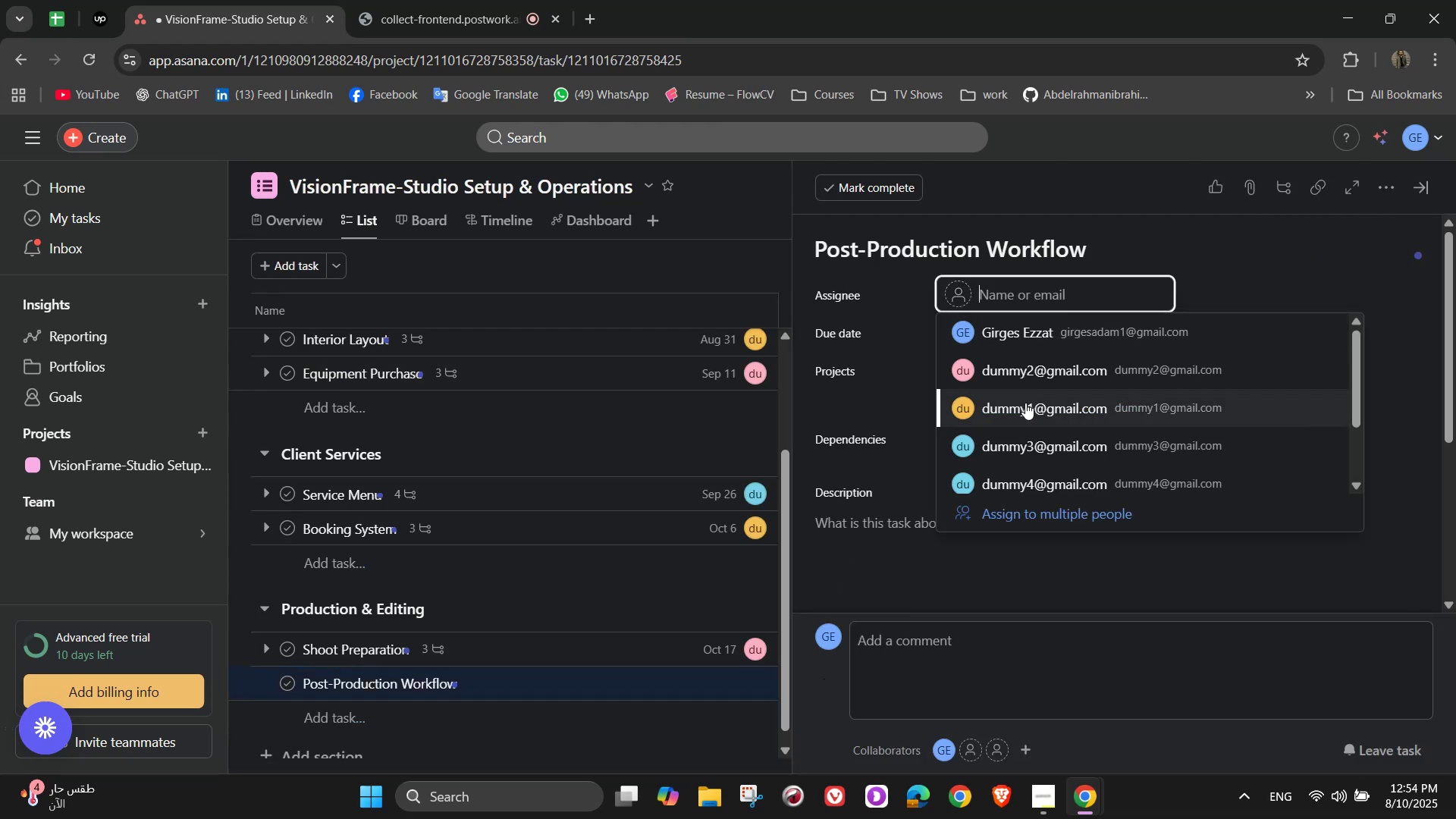 
left_click([1023, 449])
 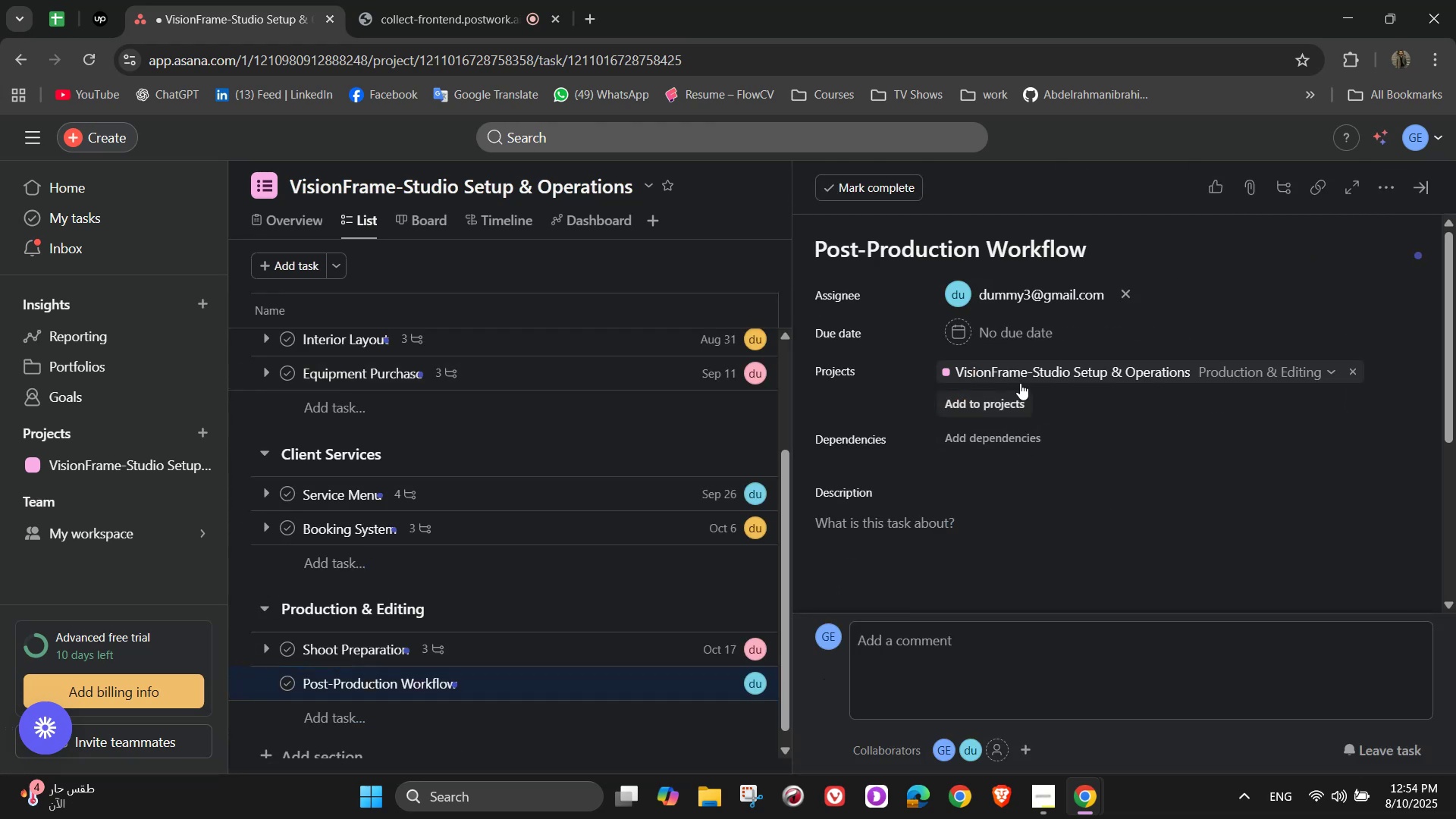 
left_click([1021, 337])
 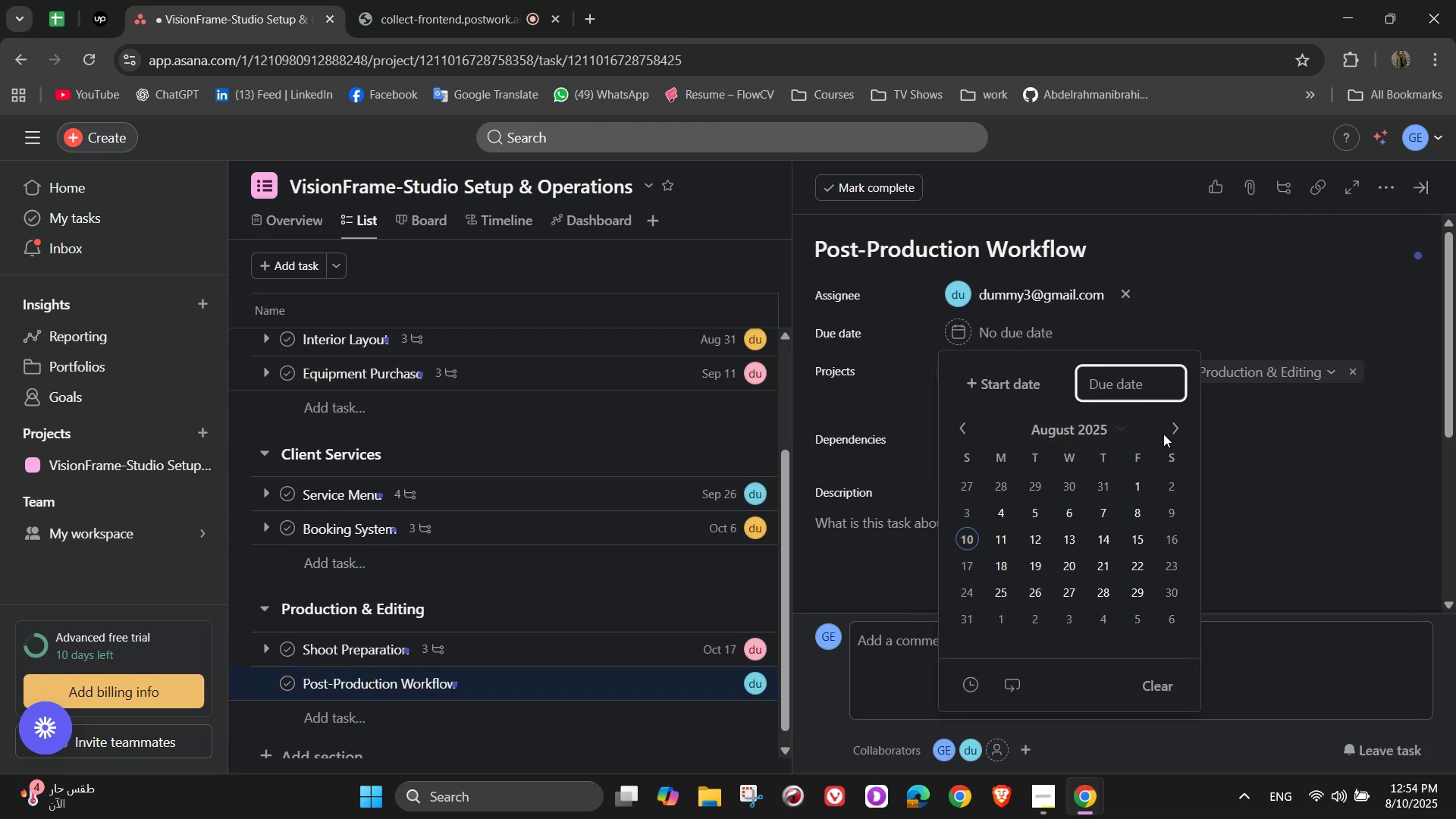 
left_click([1181, 434])
 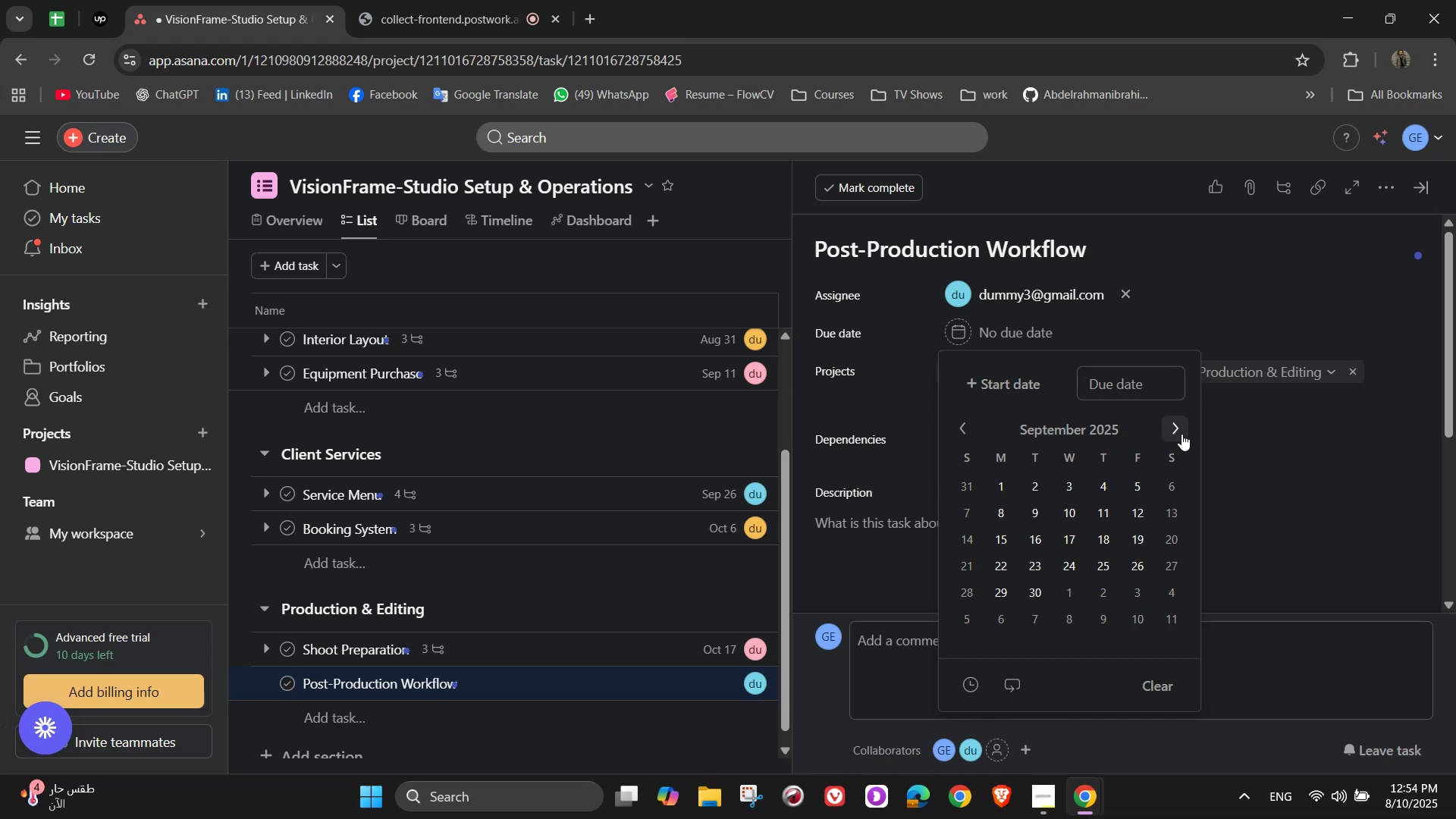 
left_click([1181, 434])
 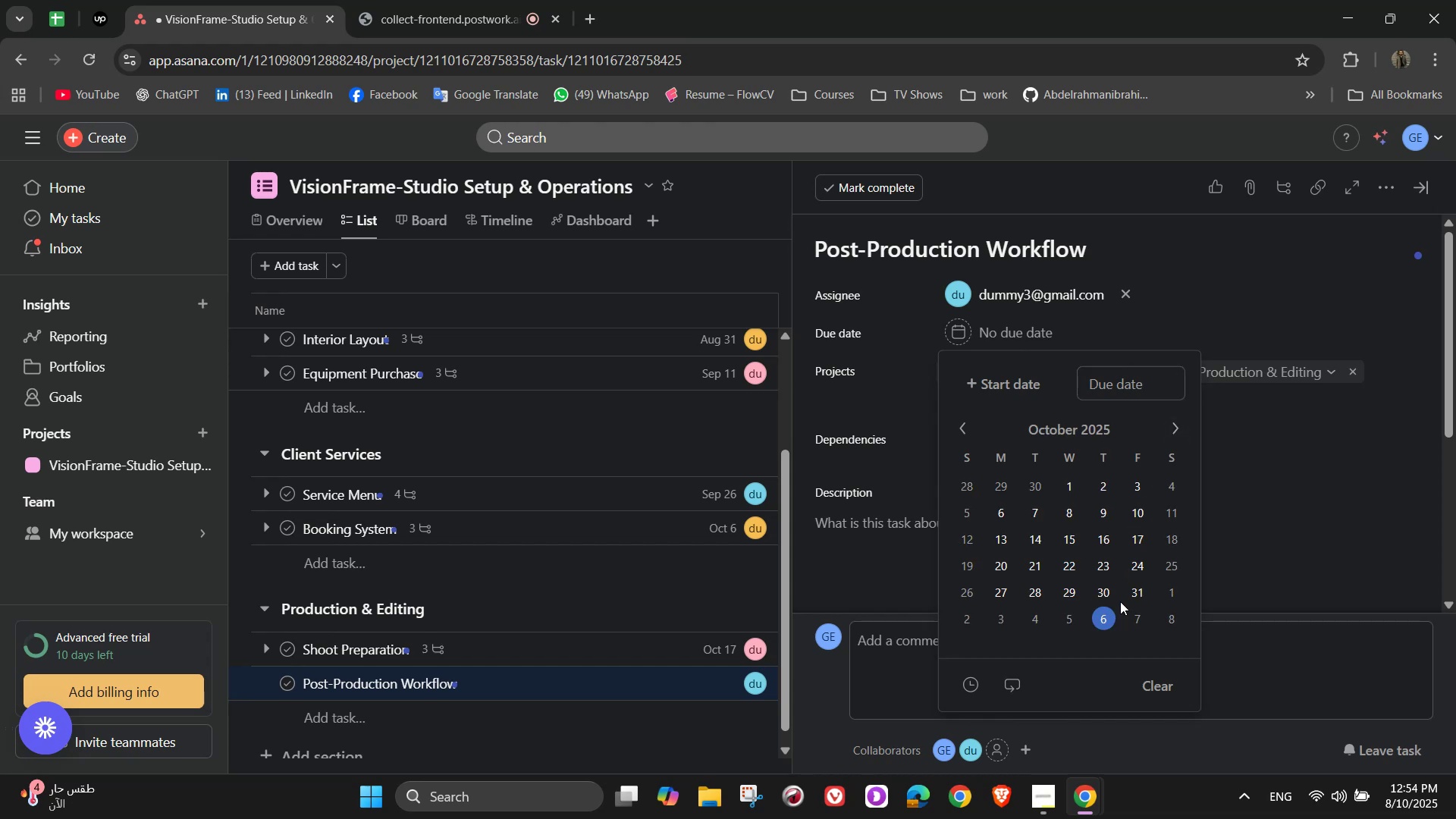 
left_click([1137, 592])
 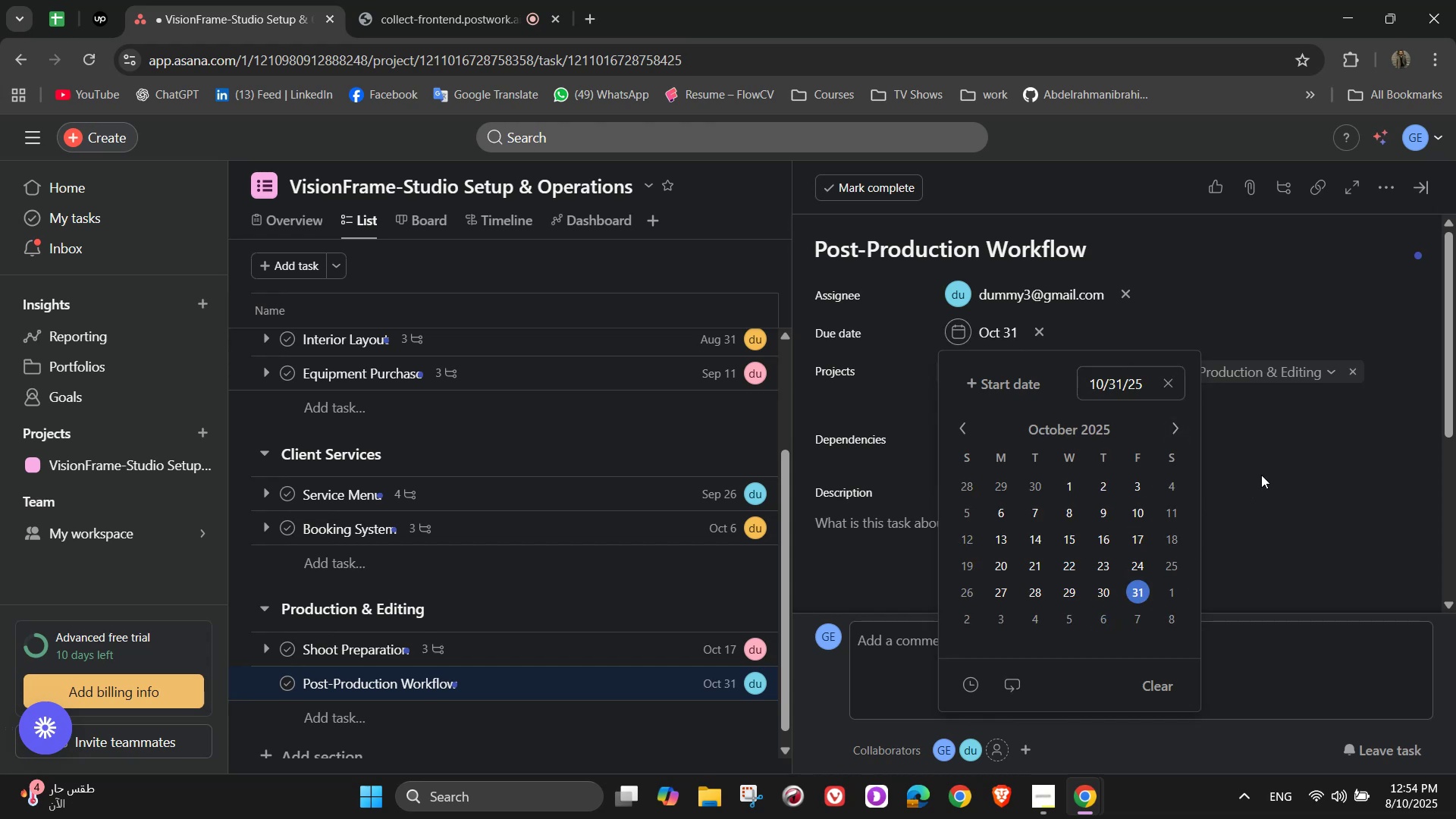 
left_click([1271, 467])
 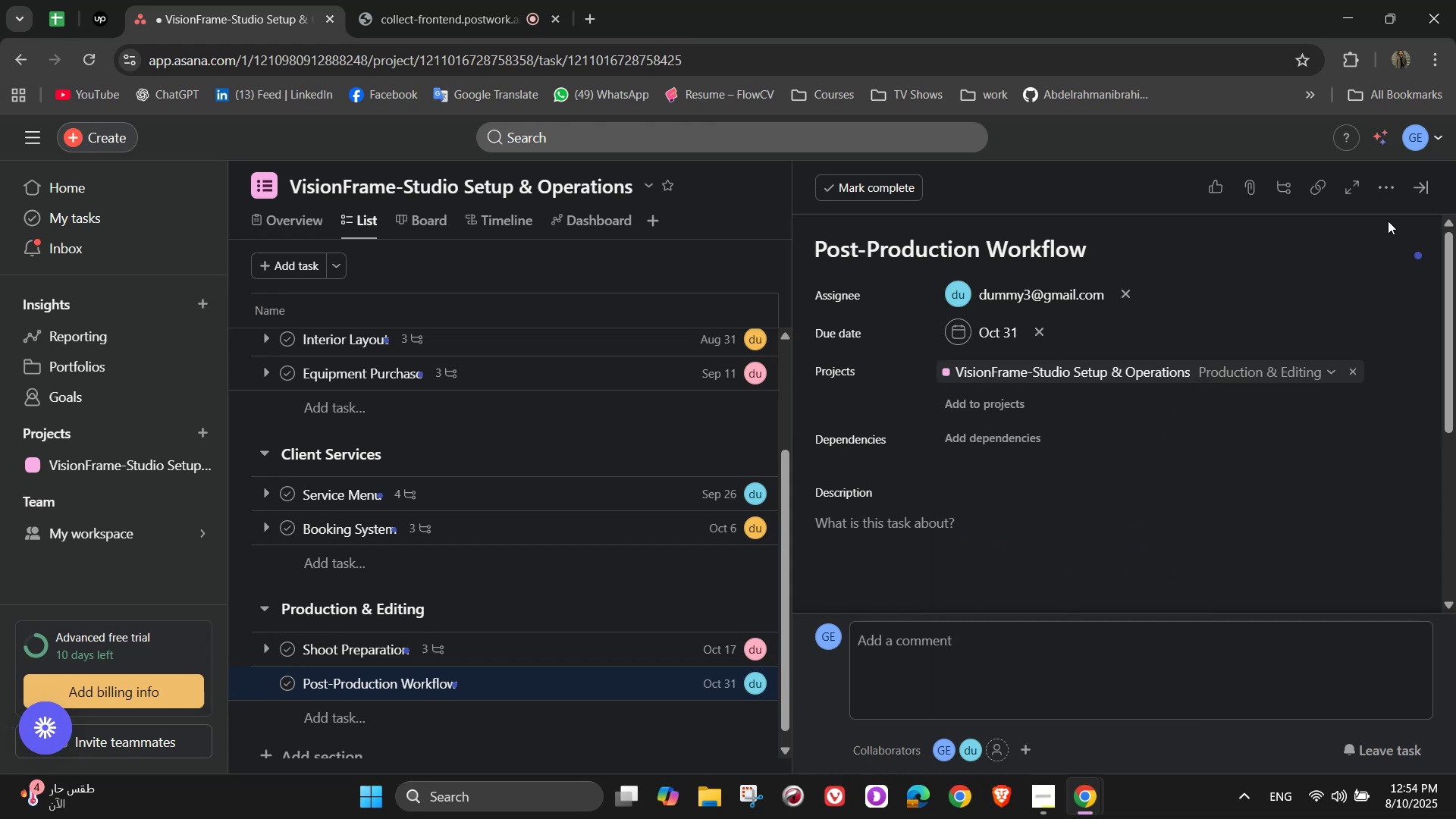 
left_click([1378, 193])
 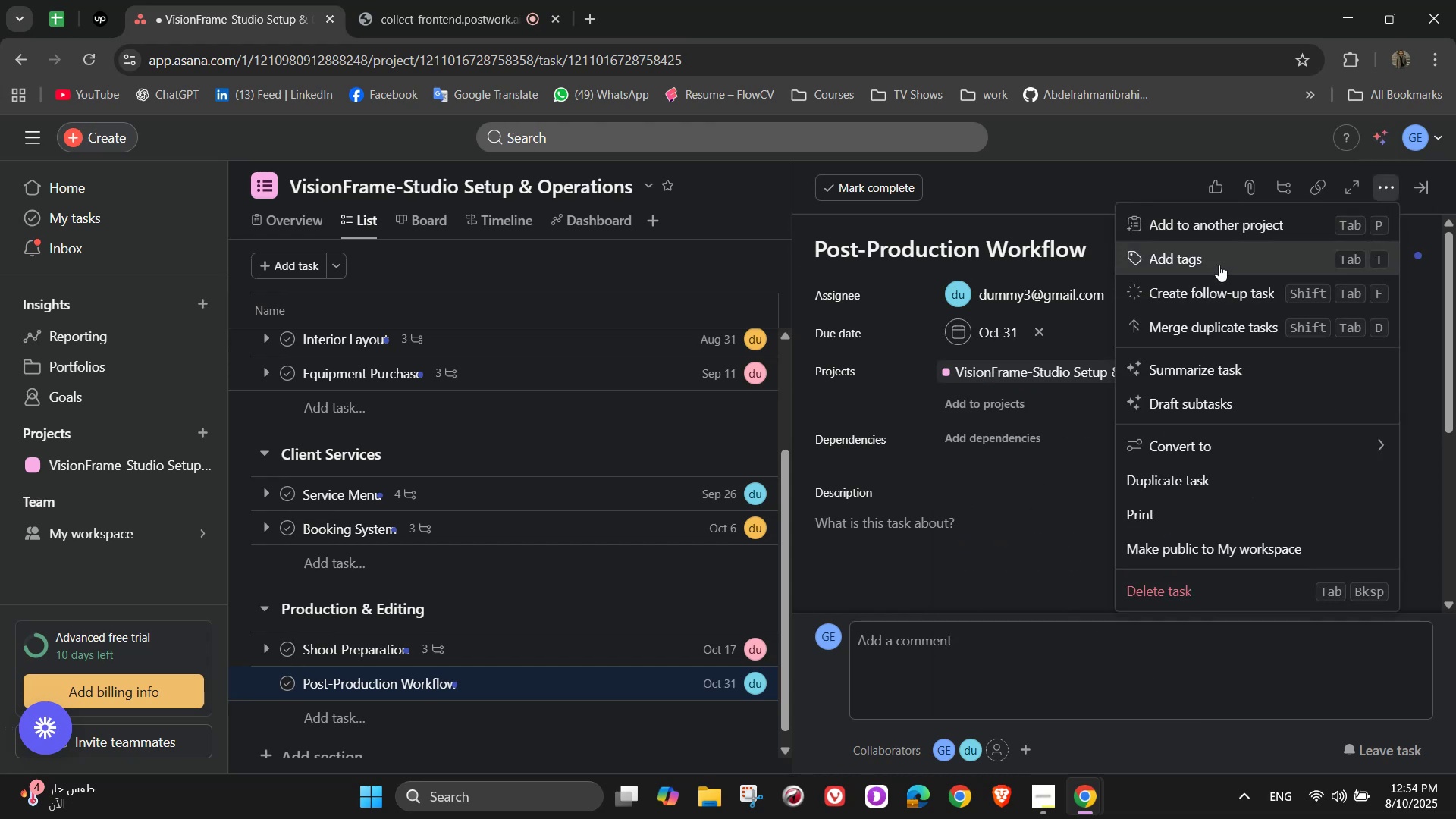 
left_click([1219, 262])
 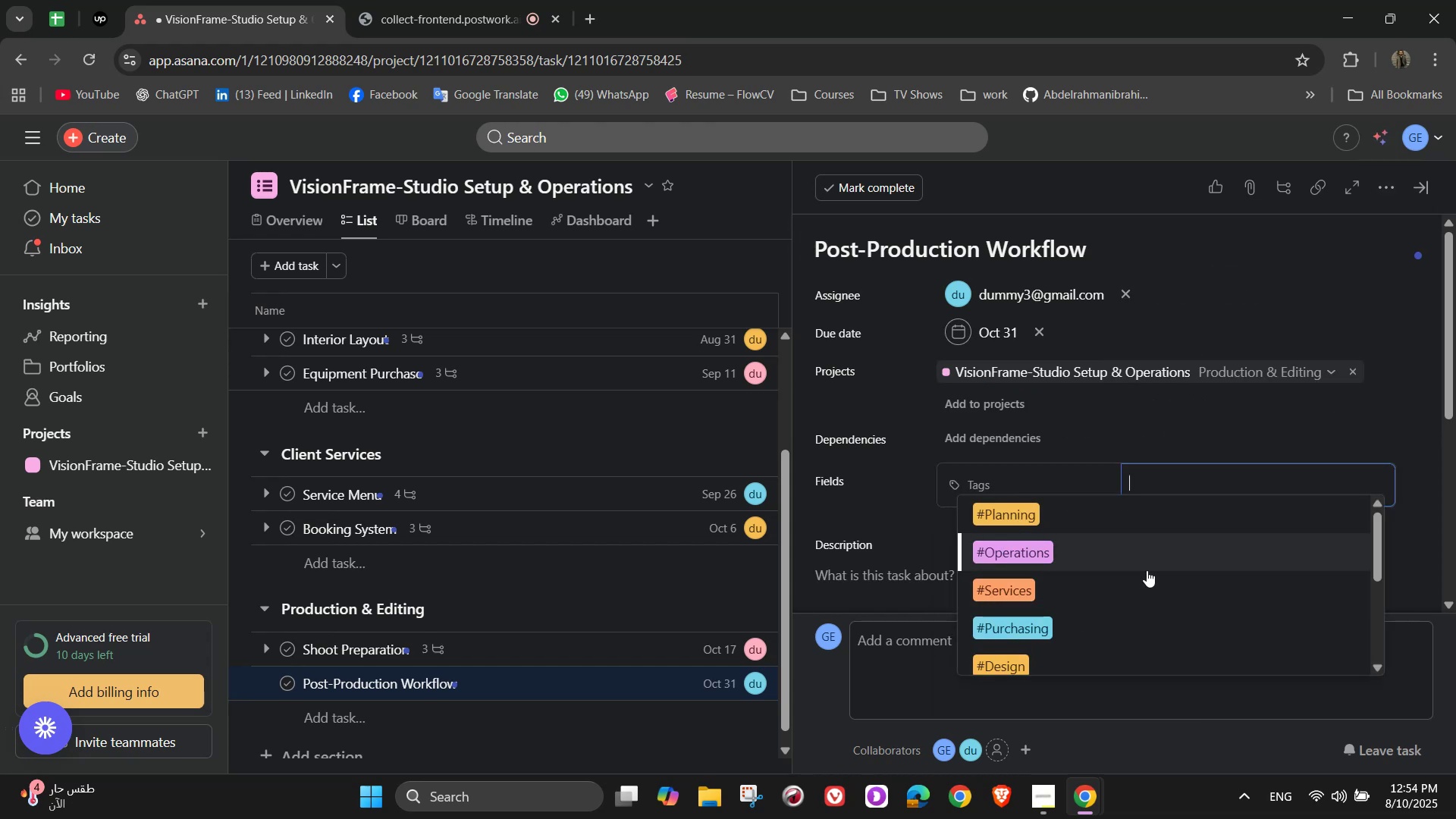 
key(P)
 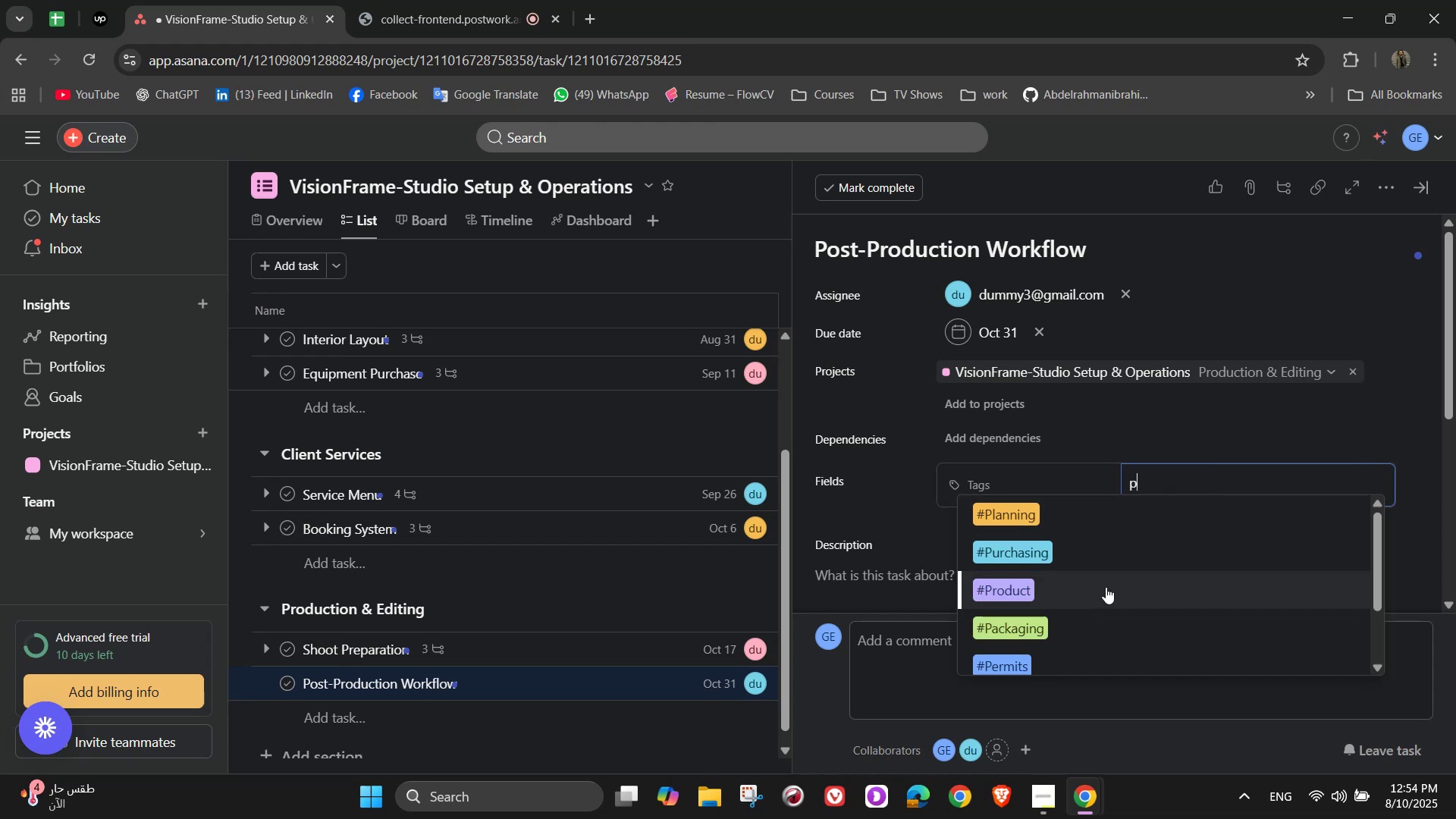 
wait(7.53)
 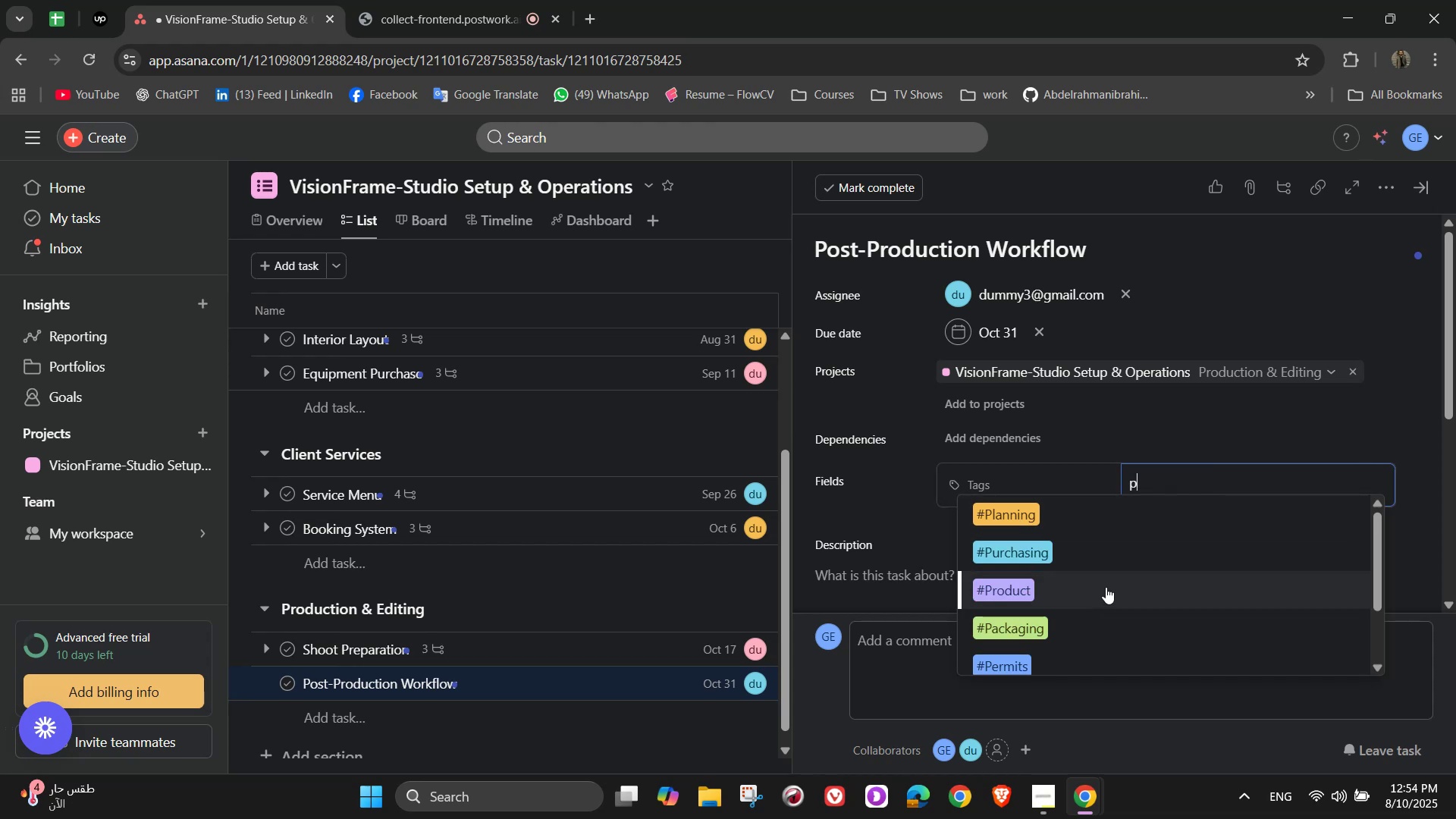 
key(Backspace)
type(#Editing)
 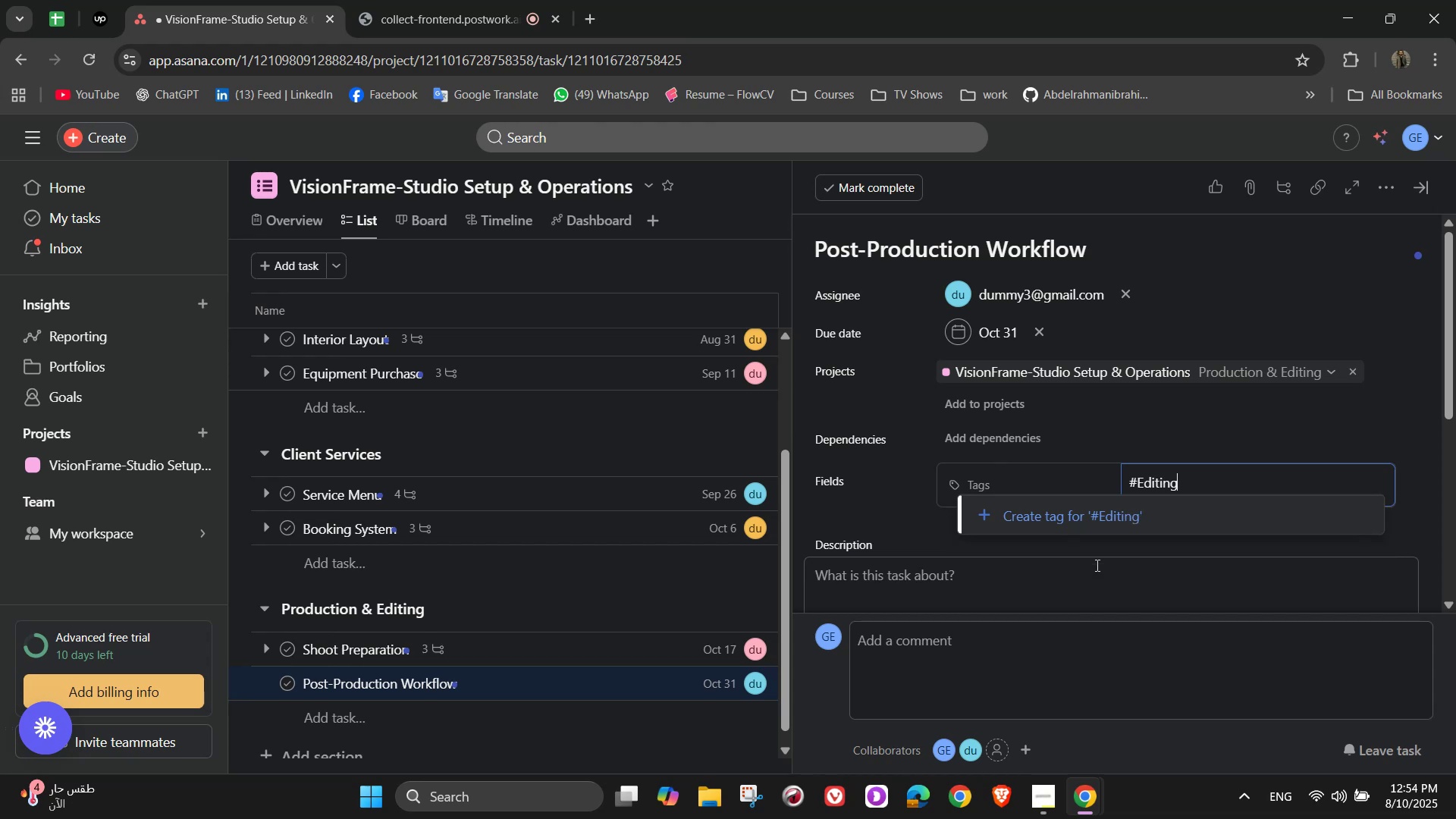 
left_click([1088, 516])
 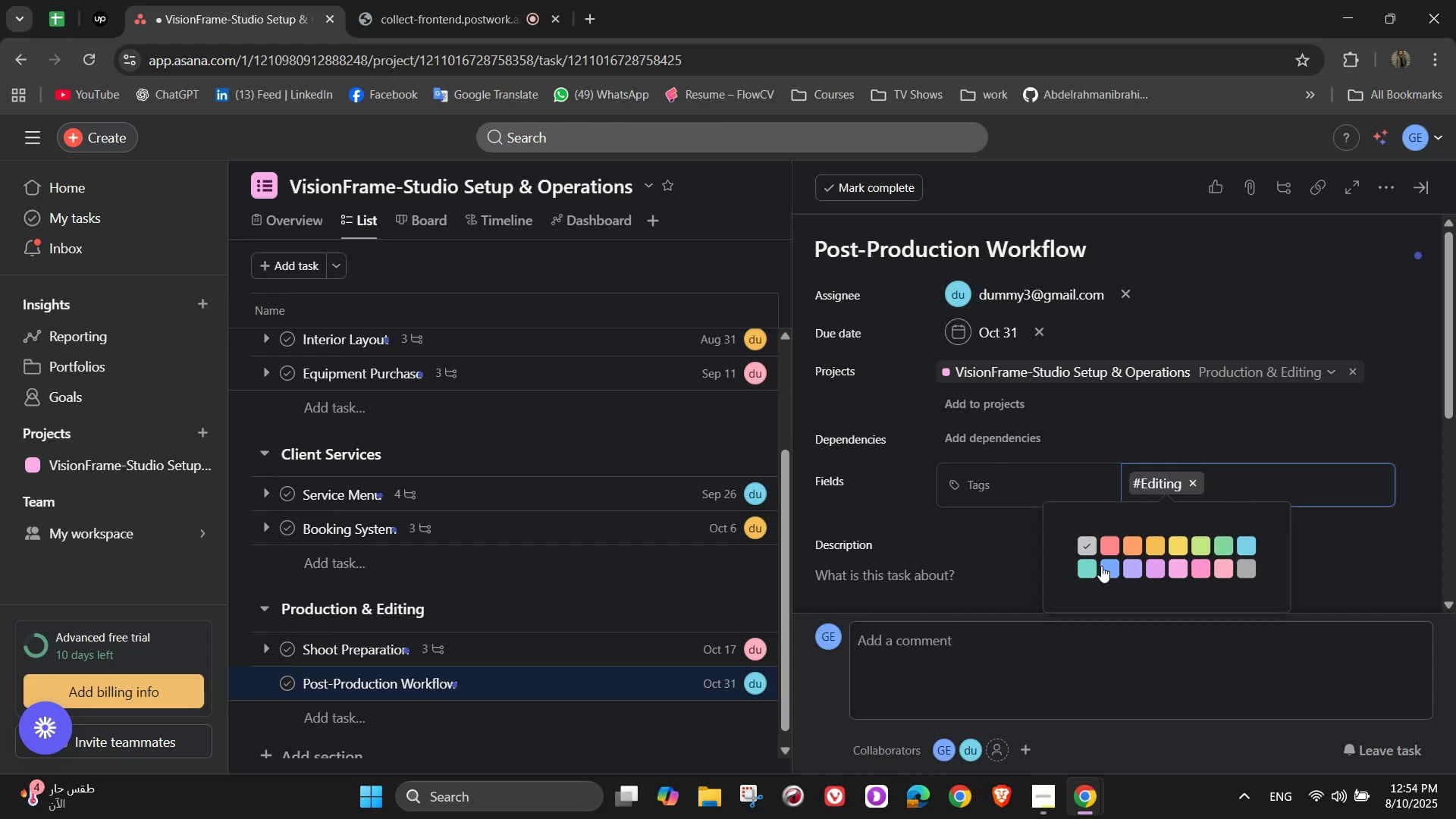 
left_click([1256, 424])
 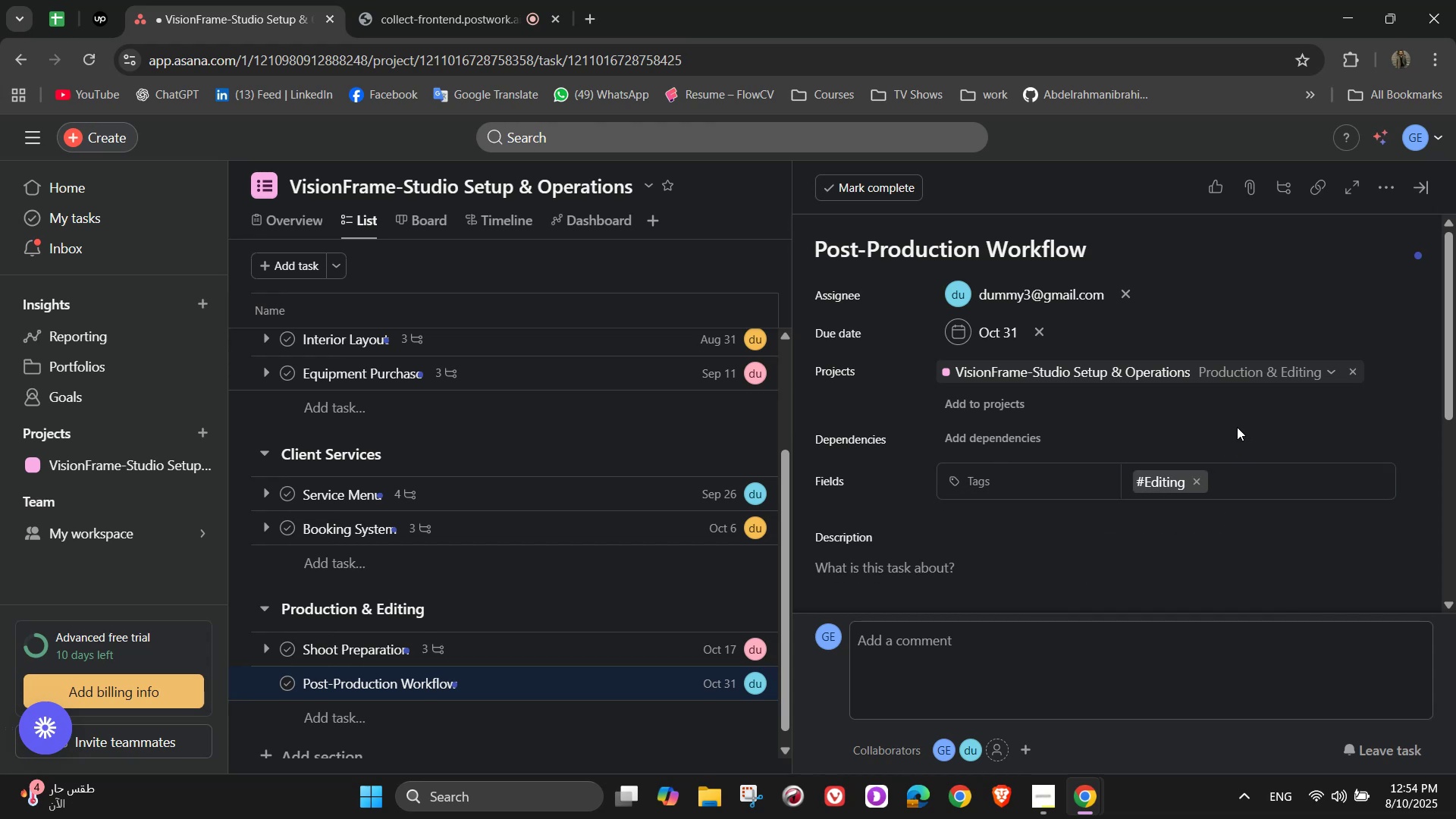 
left_click([994, 598])
 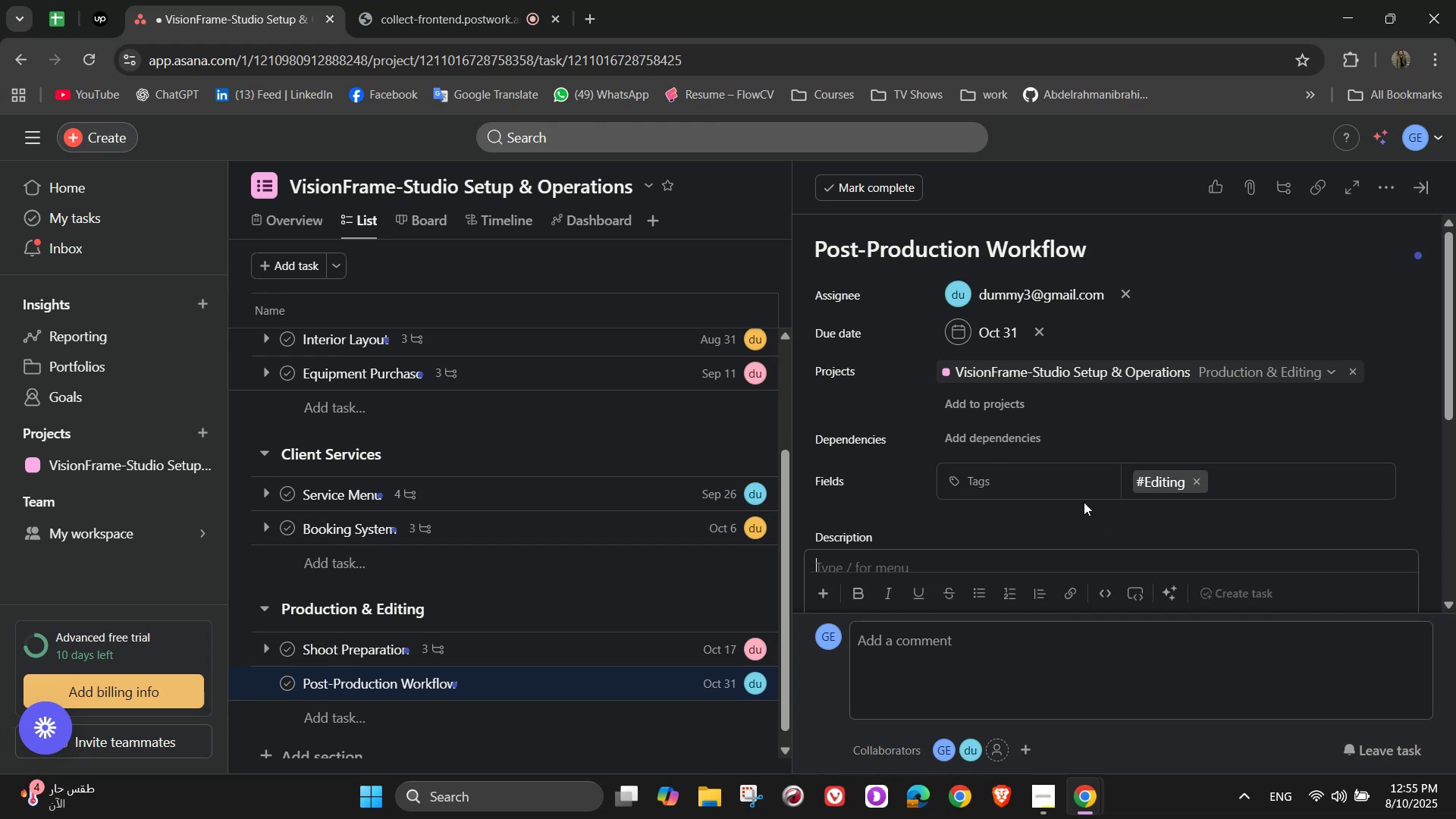 
scroll: coordinate [1166, 453], scroll_direction: down, amount: 1.0
 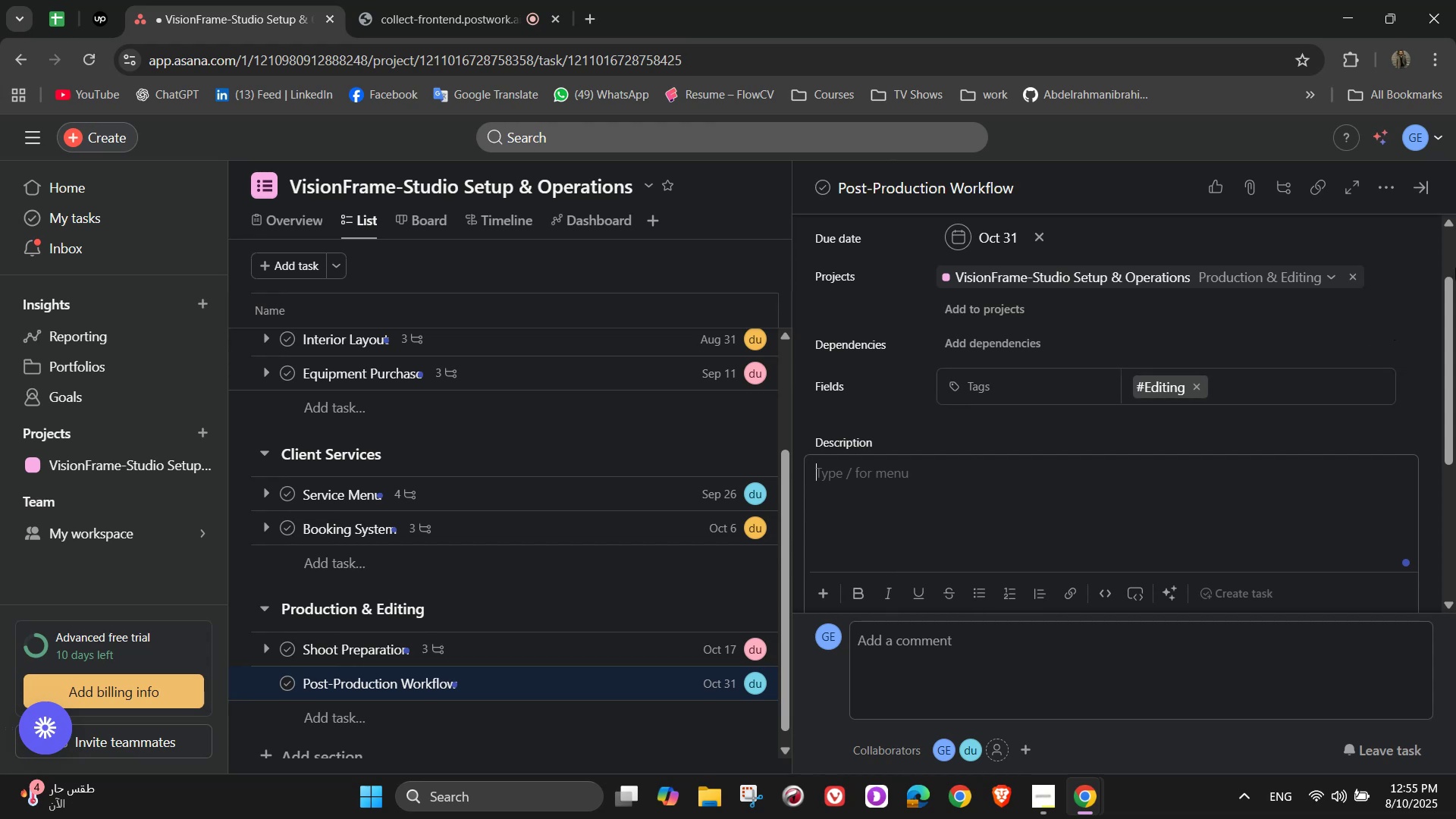 
wait(6.07)
 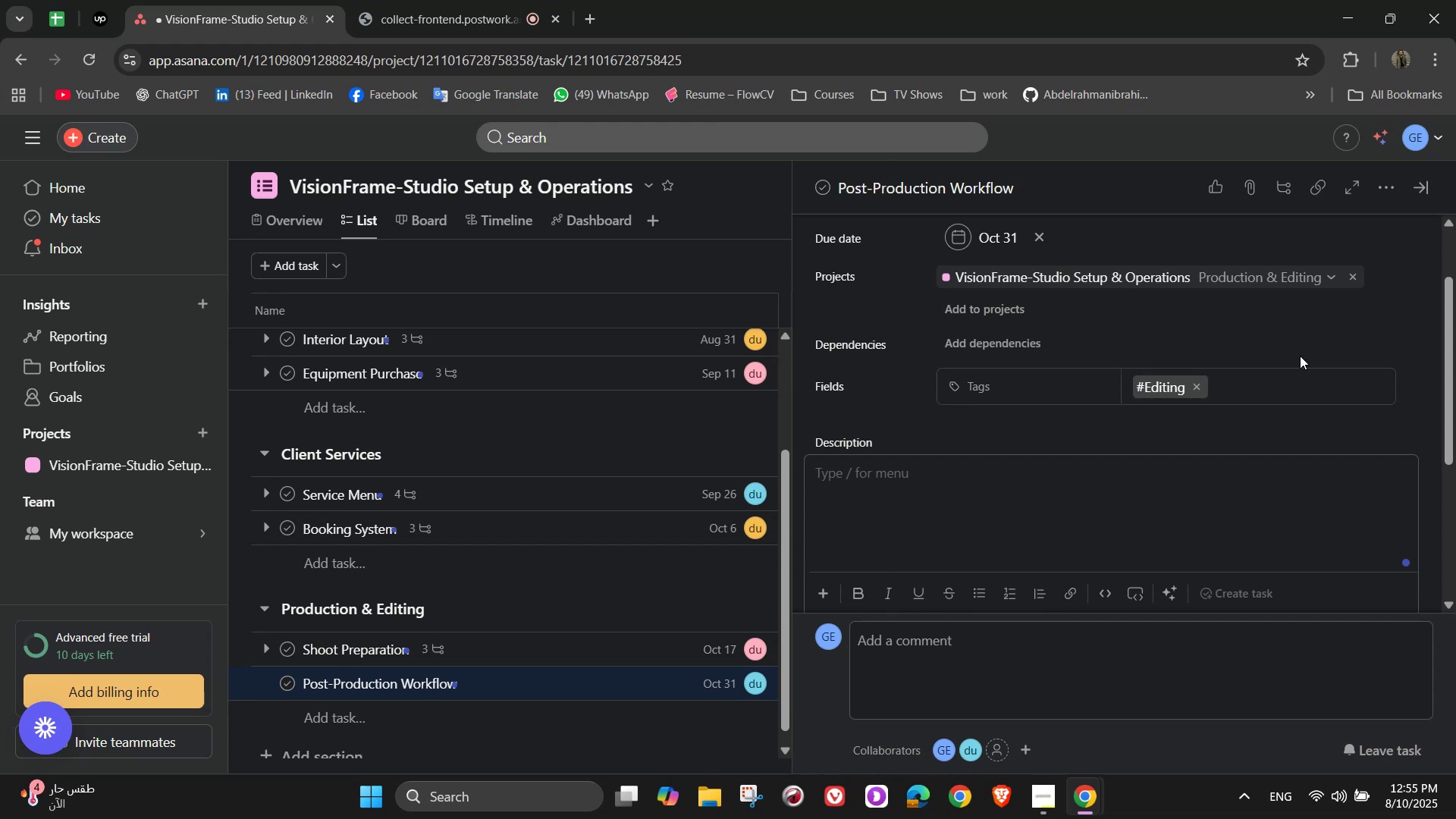 
type(Edit and )
 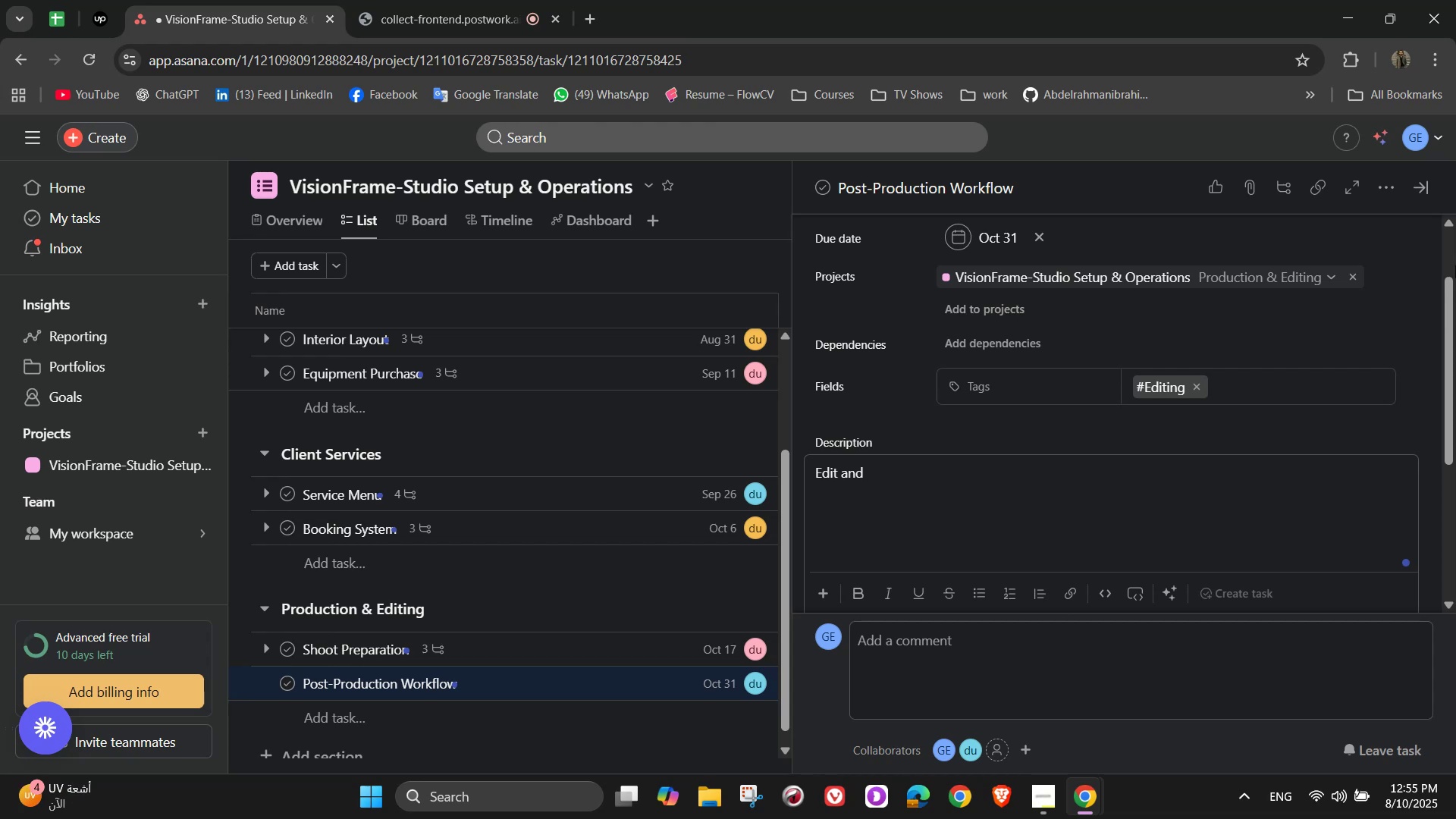 
wait(5.46)
 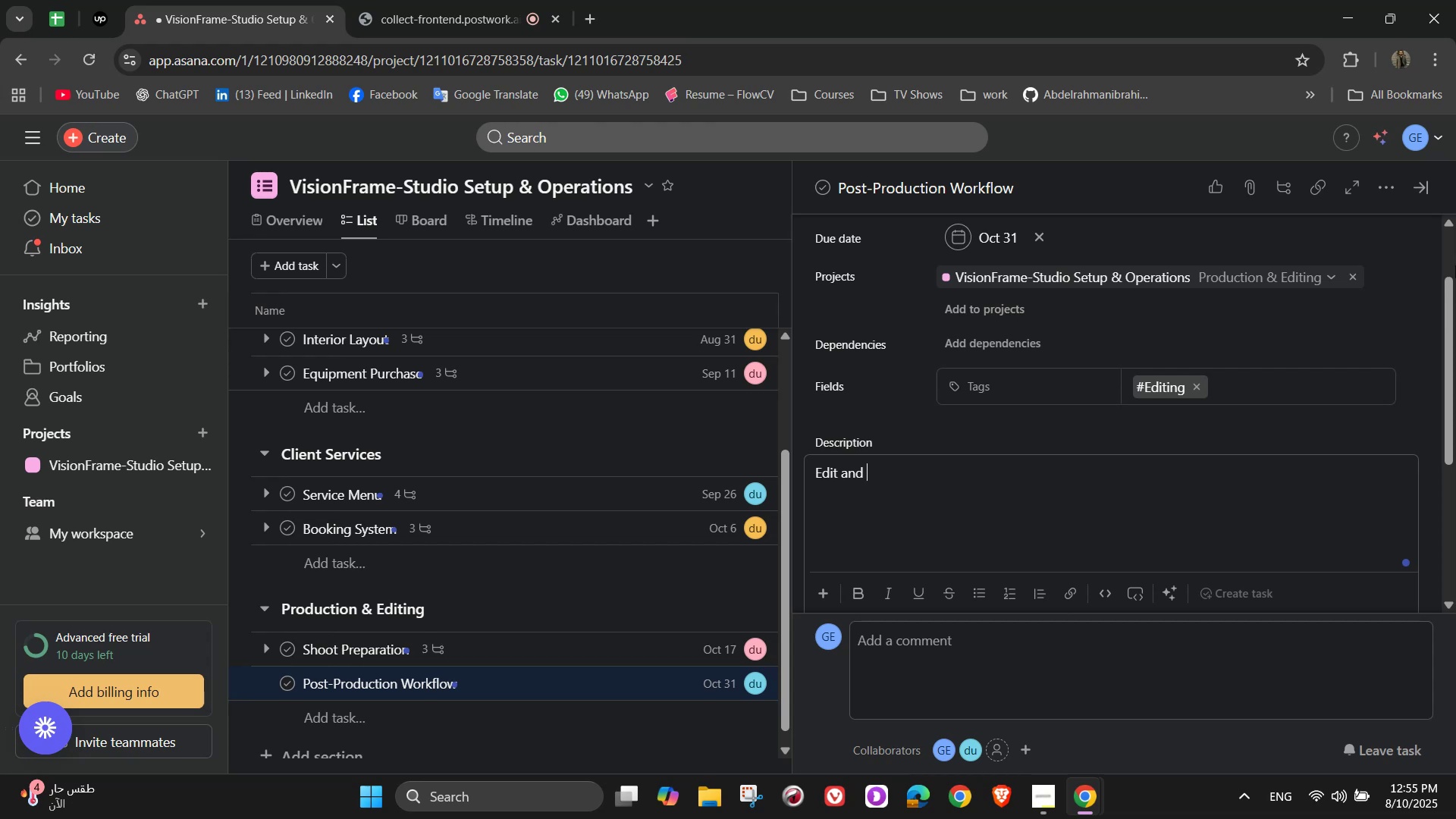 
type(deliver projects efficiently)
 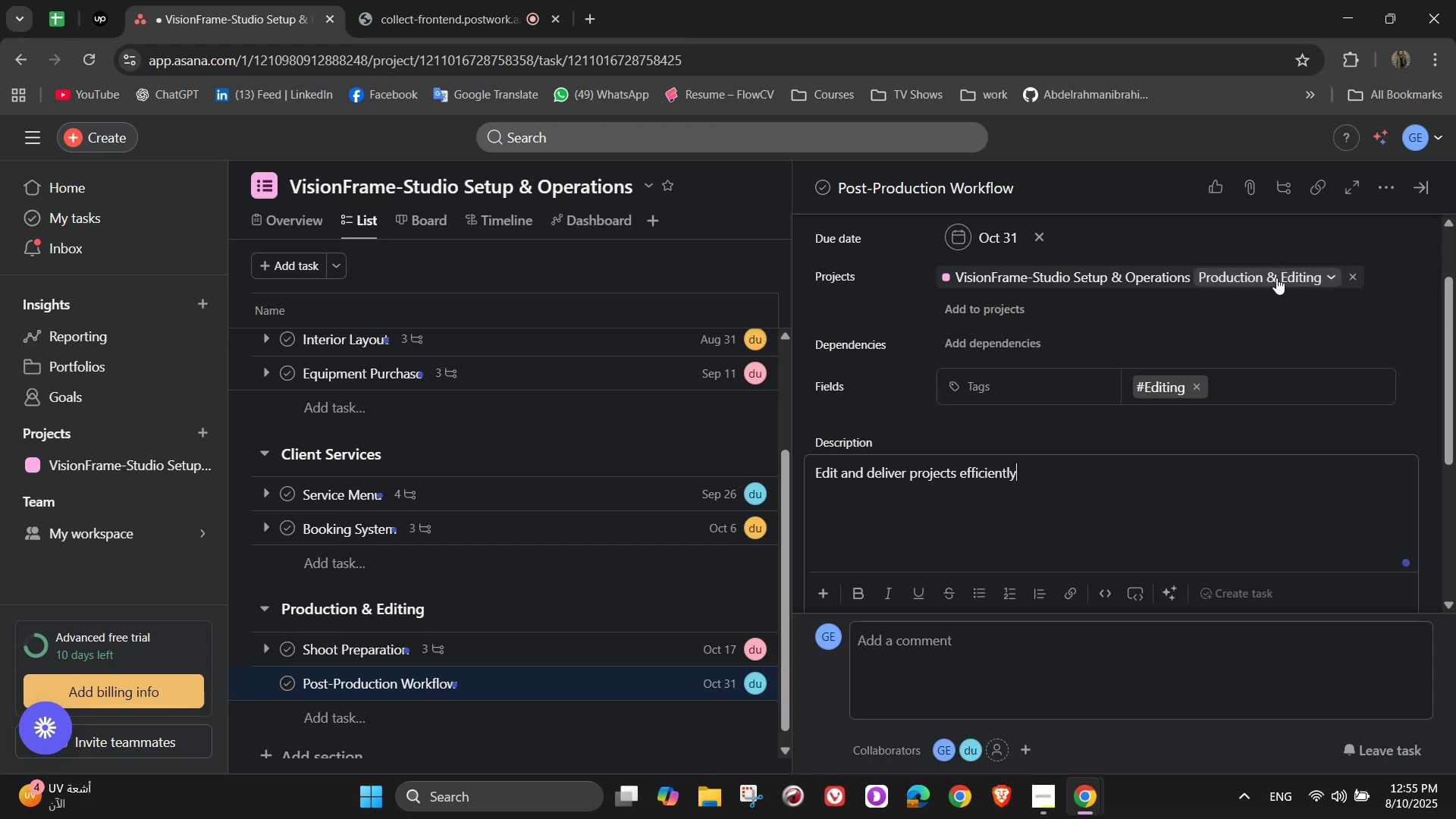 
scroll: coordinate [937, 516], scroll_direction: down, amount: 1.0
 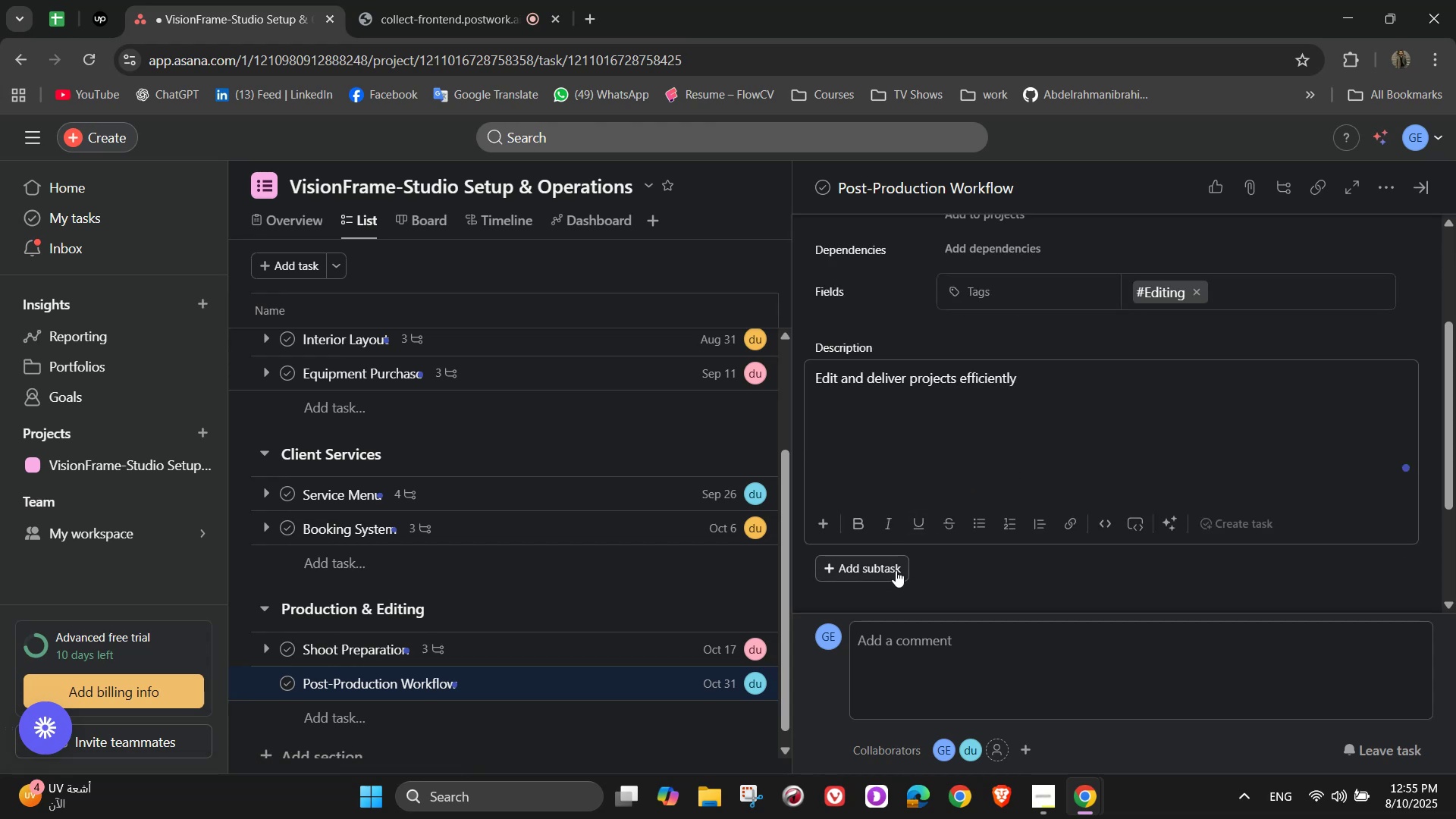 
left_click([896, 570])
 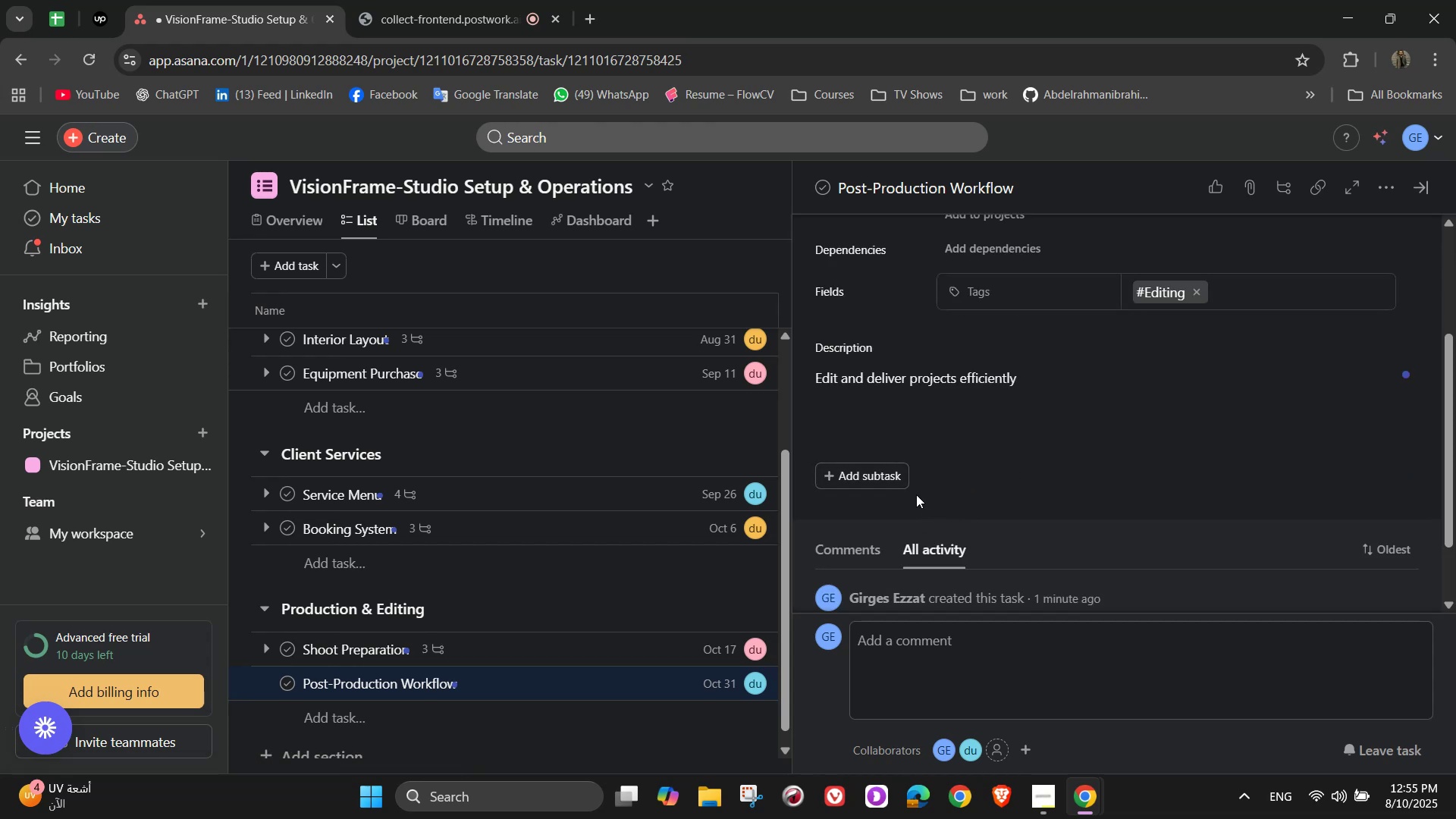 
left_click([894, 480])
 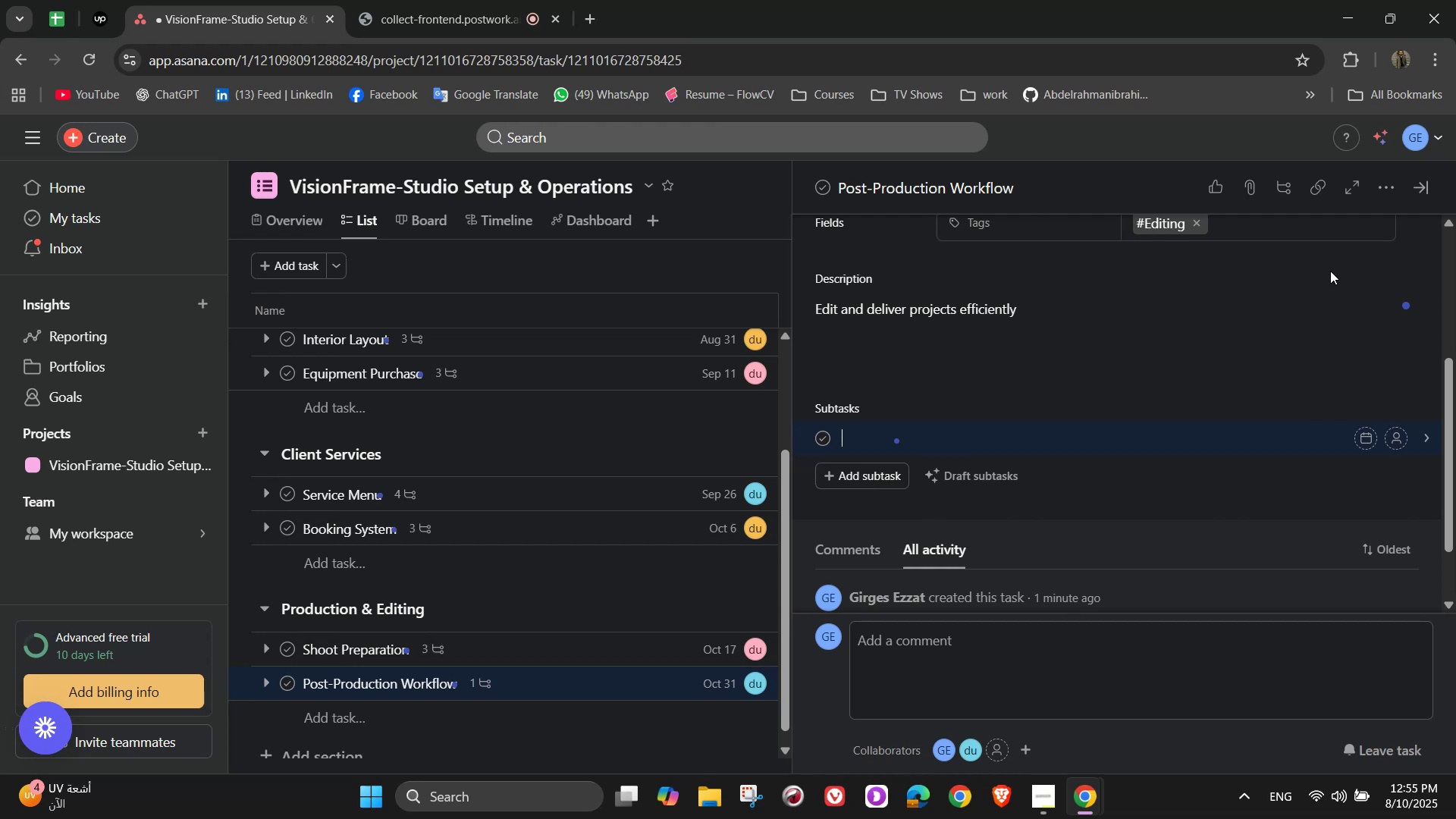 
wait(9.08)
 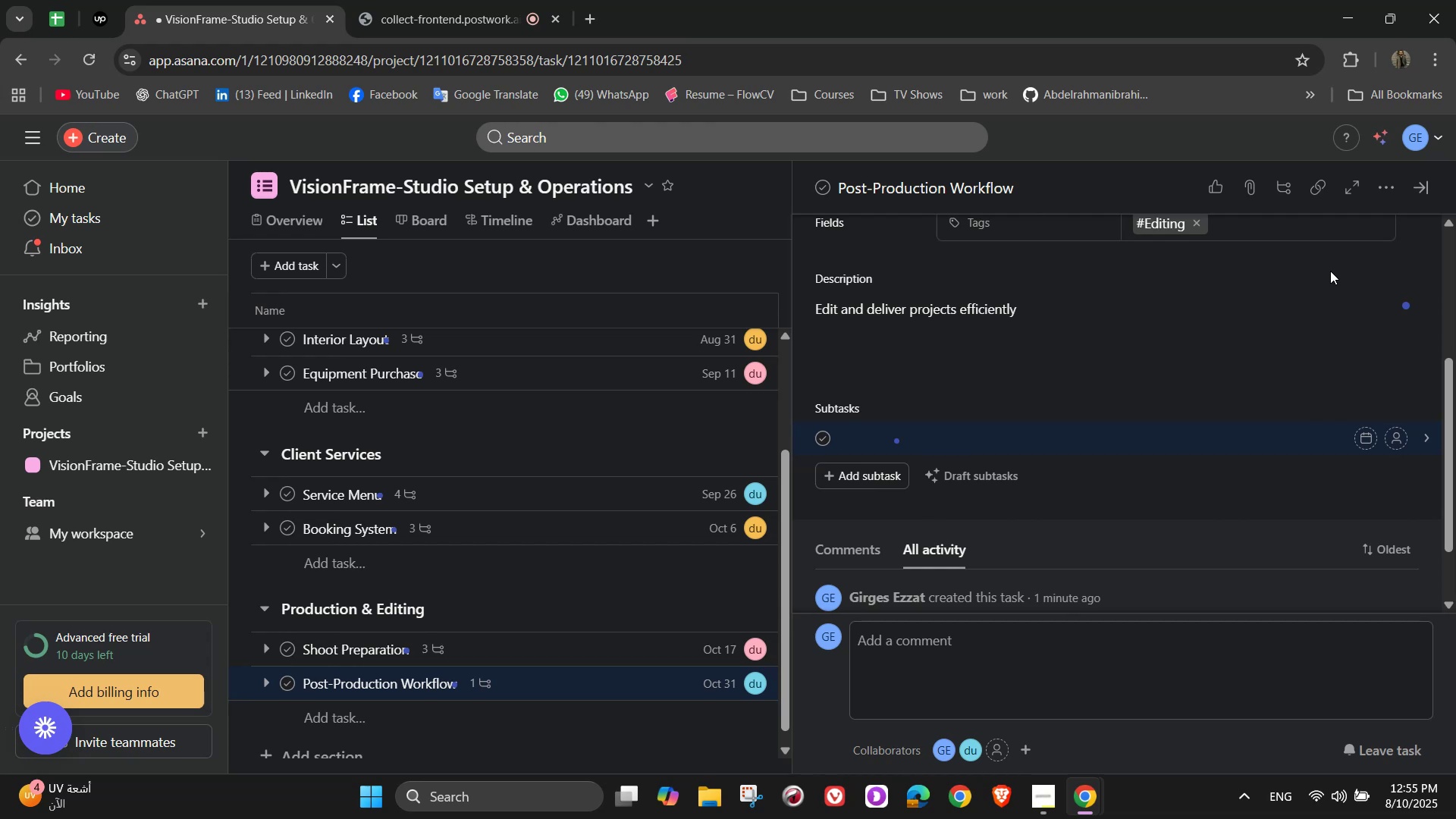 
type(Color correction and retouching)
 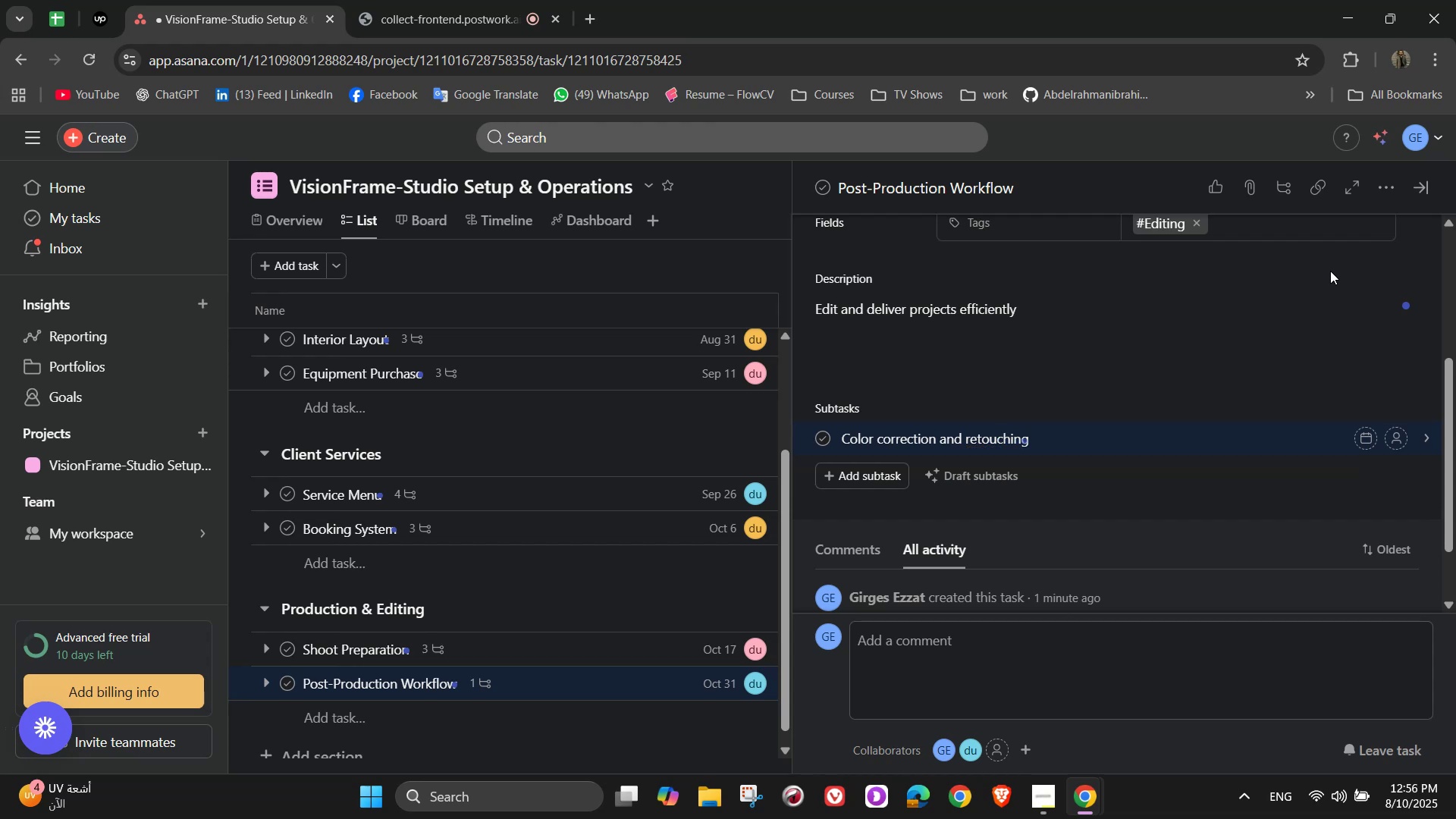 
key(Enter)
 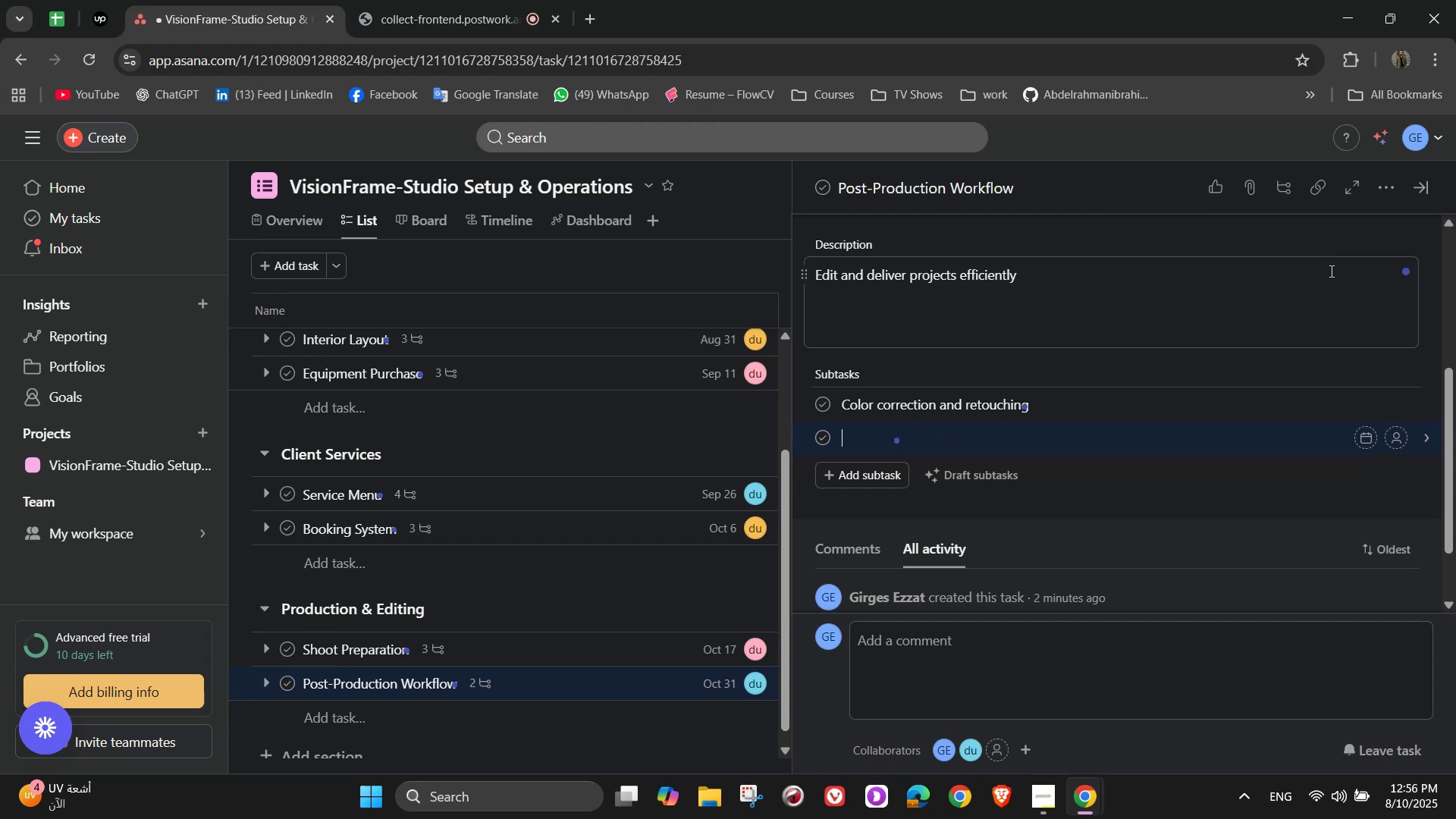 
wait(6.23)
 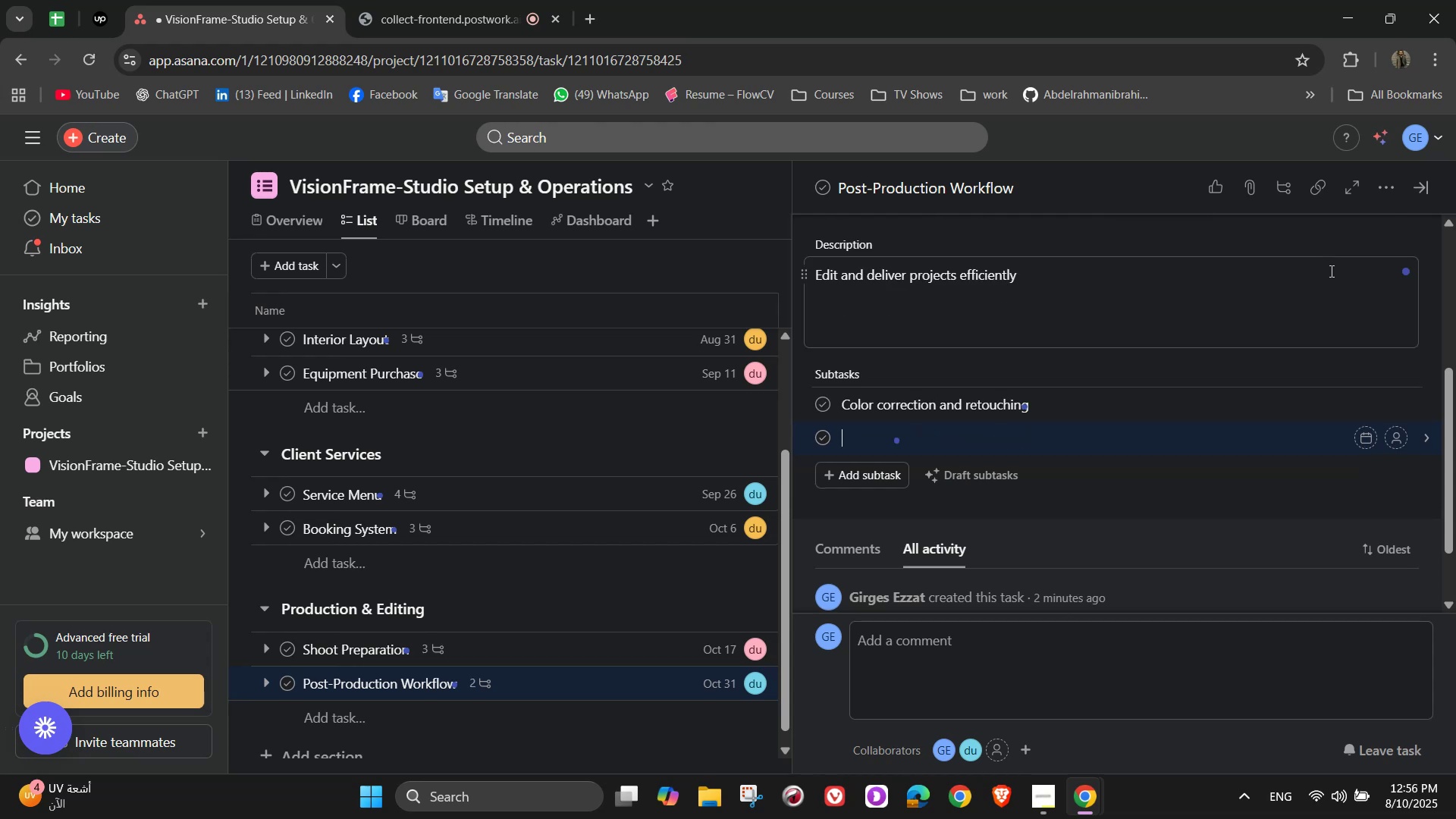 
type(Add effects and branding if needed)
 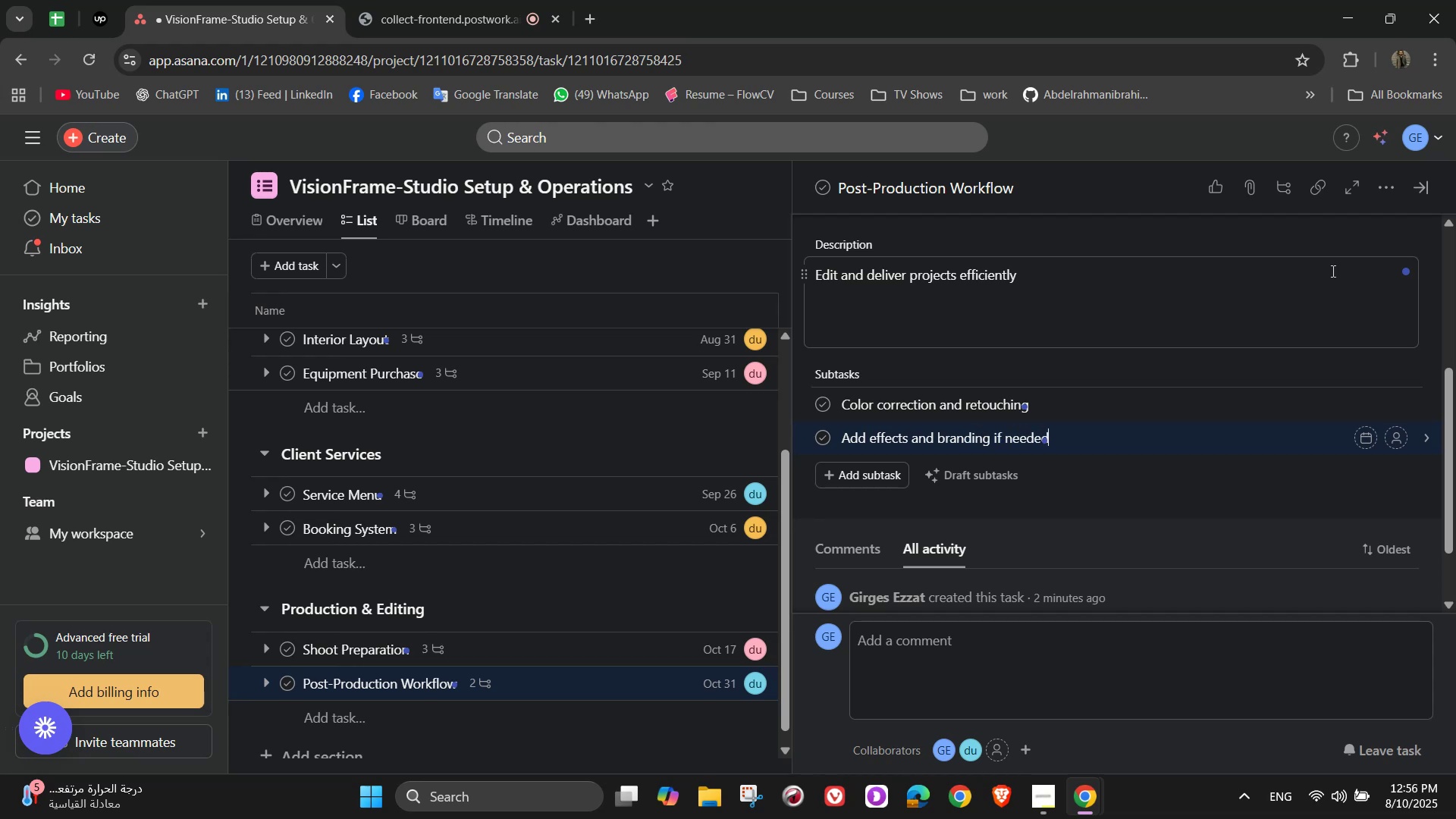 
key(Enter)
 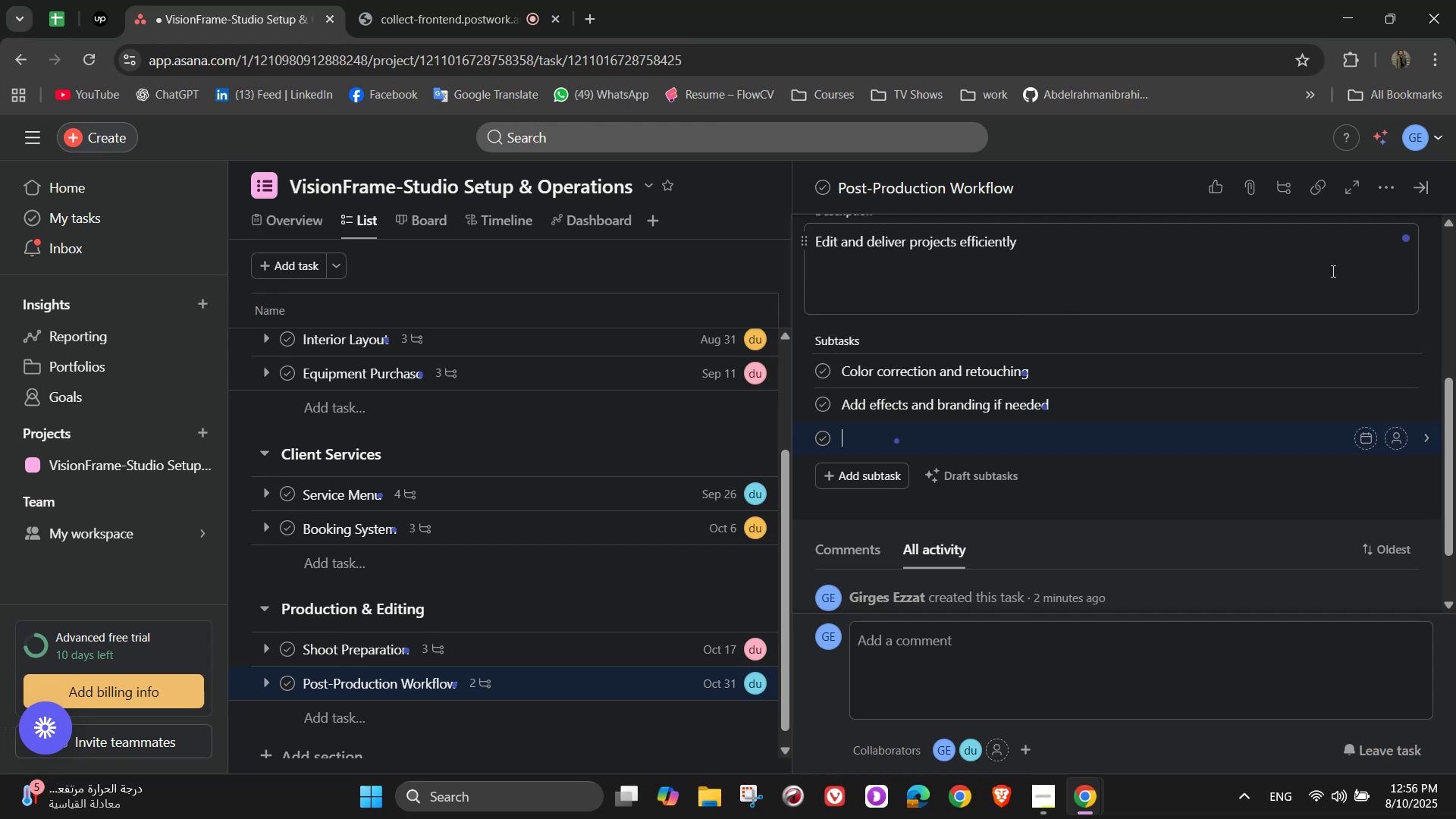 
type(Export final flies in client formats)
 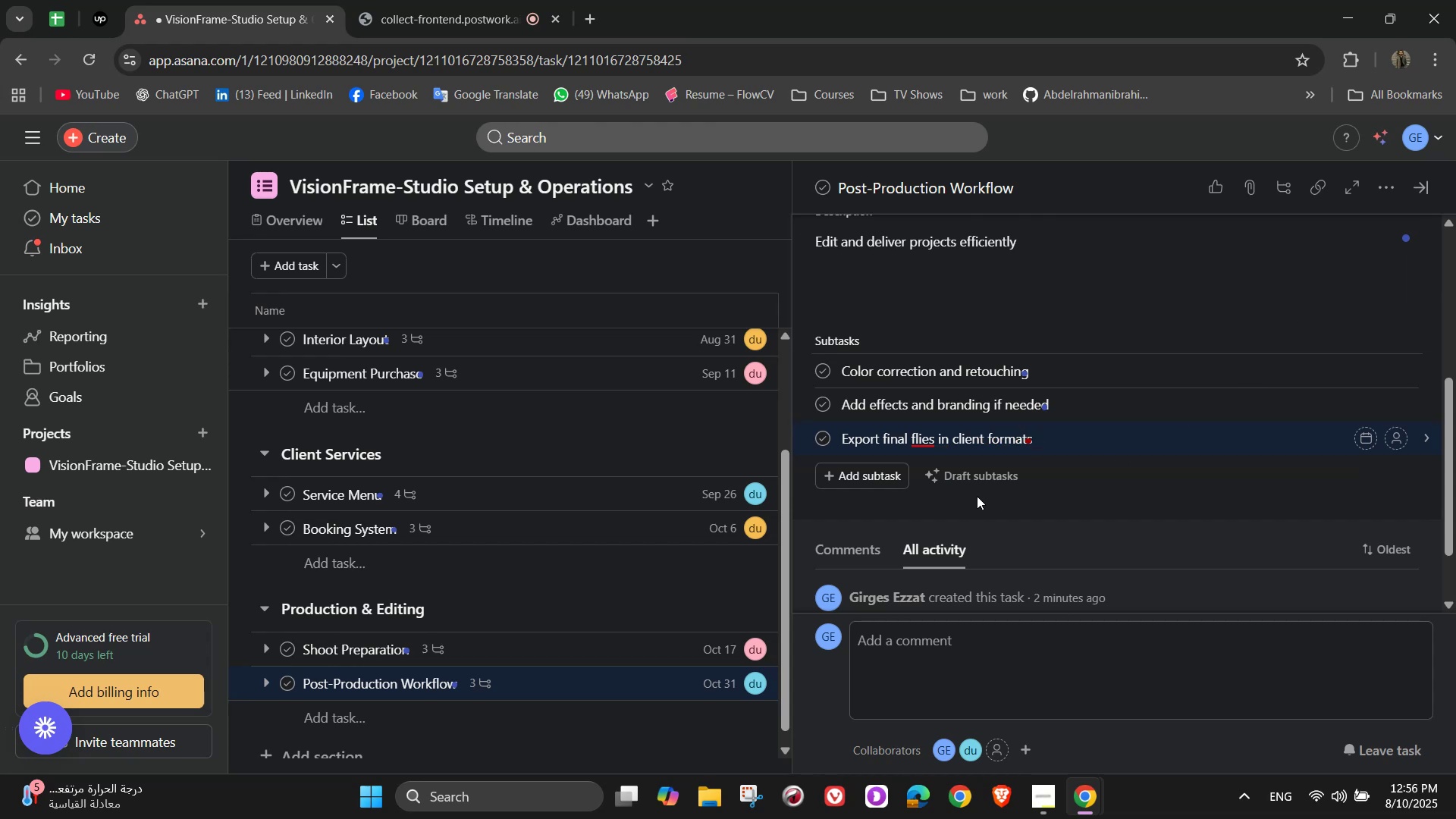 
left_click([937, 457])
 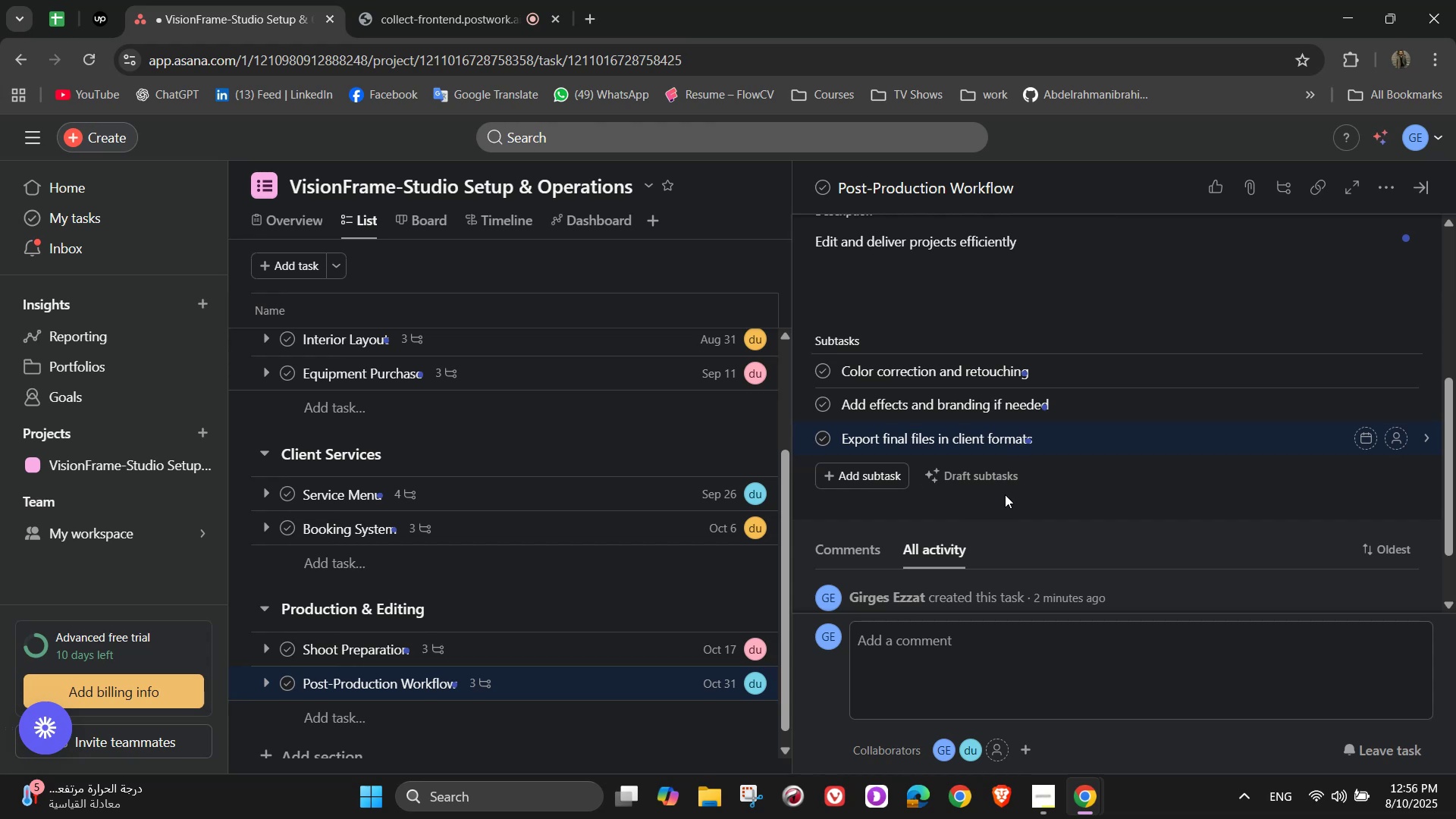 
wait(14.05)
 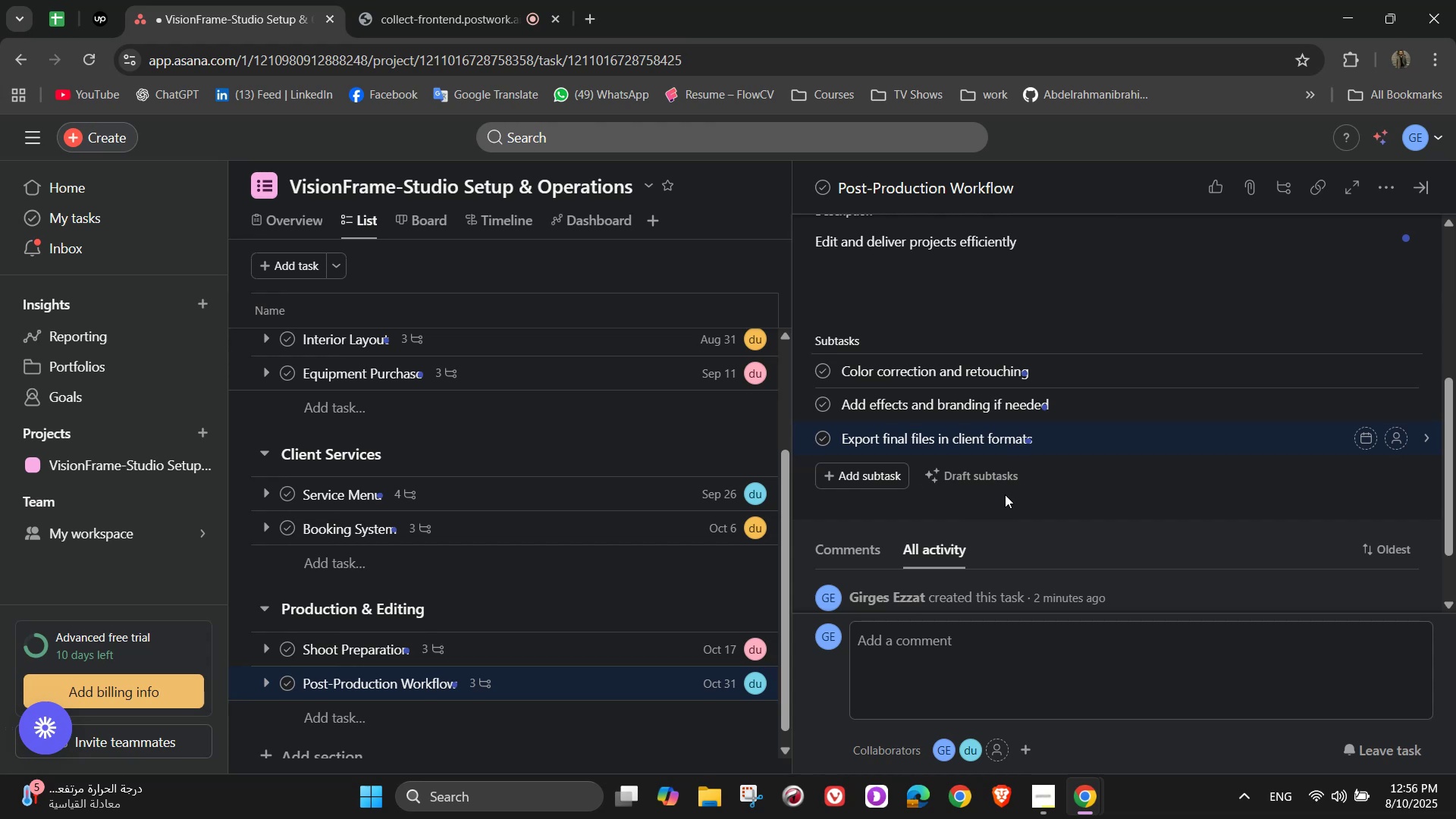 
scroll: coordinate [992, 487], scroll_direction: up, amount: 1.0
 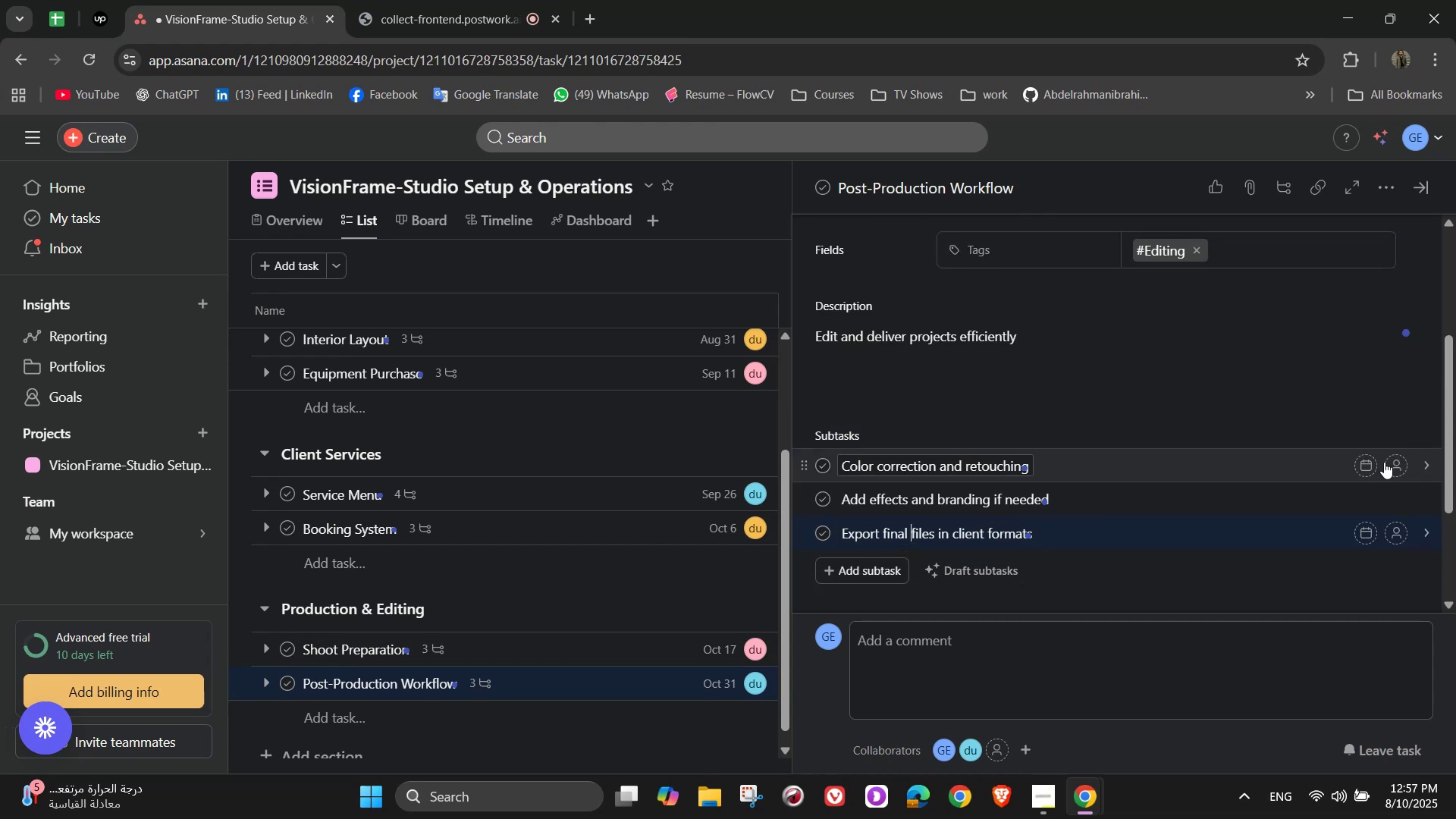 
left_click([1389, 466])
 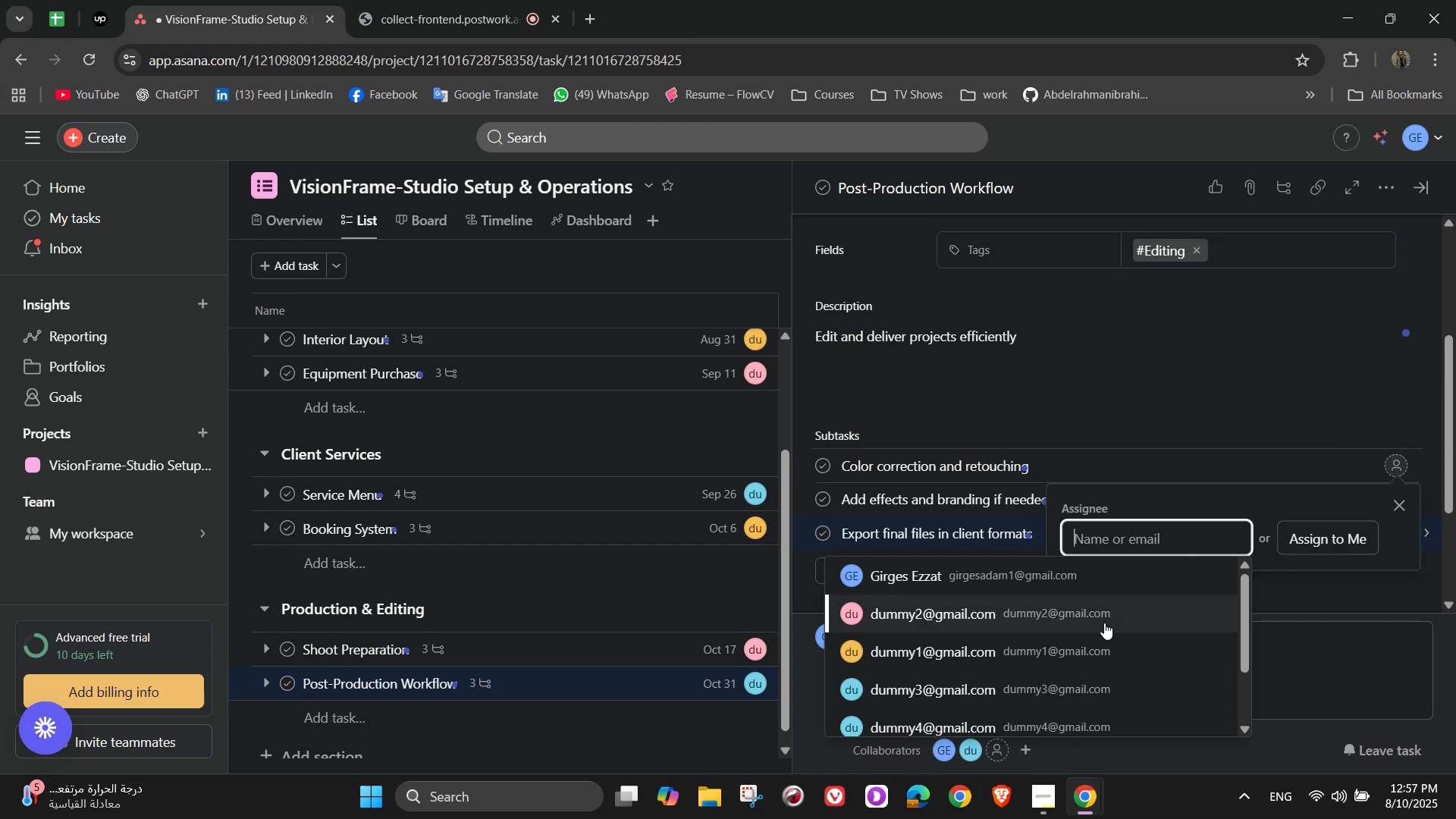 
wait(8.26)
 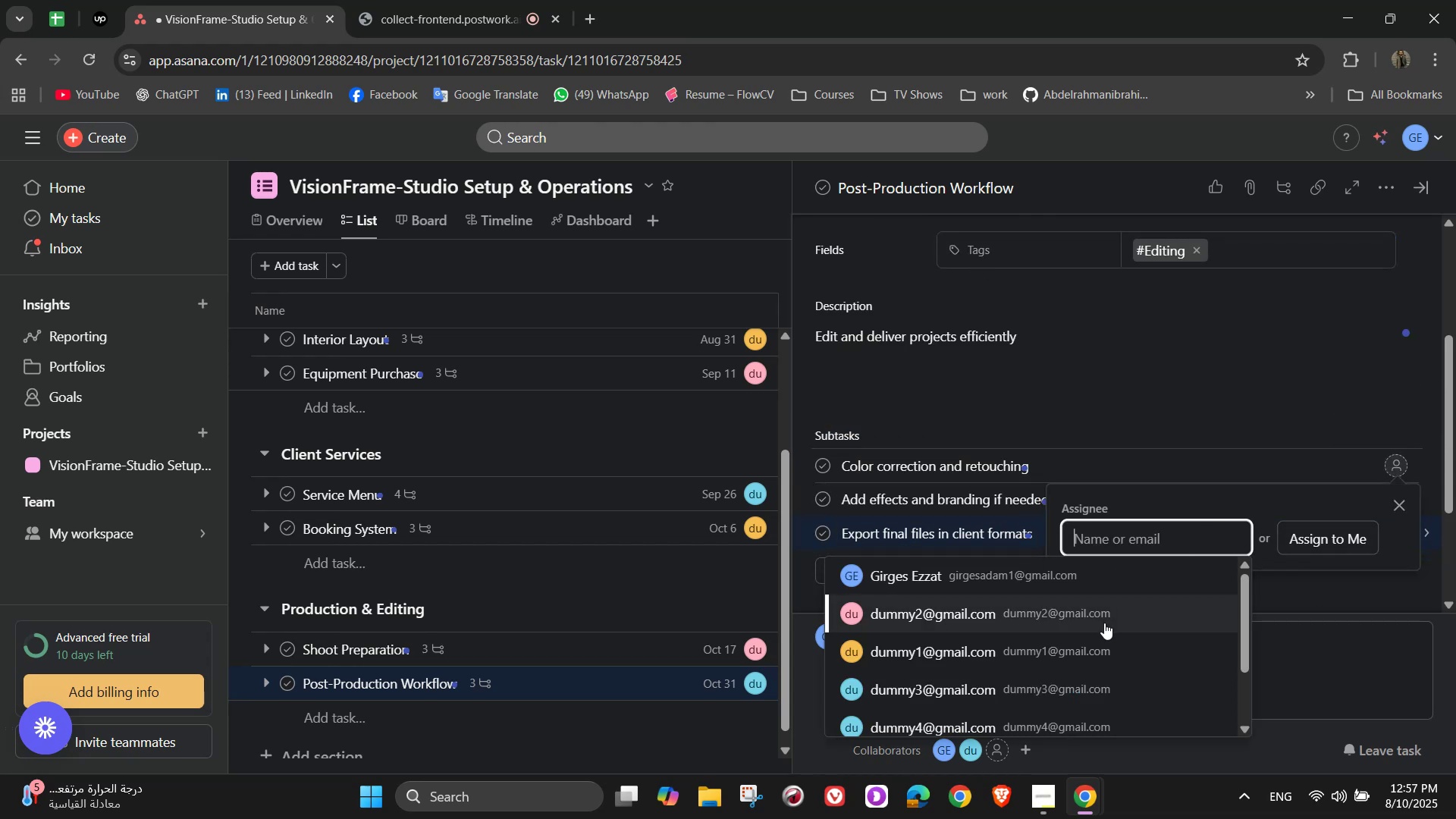 
left_click([1037, 692])
 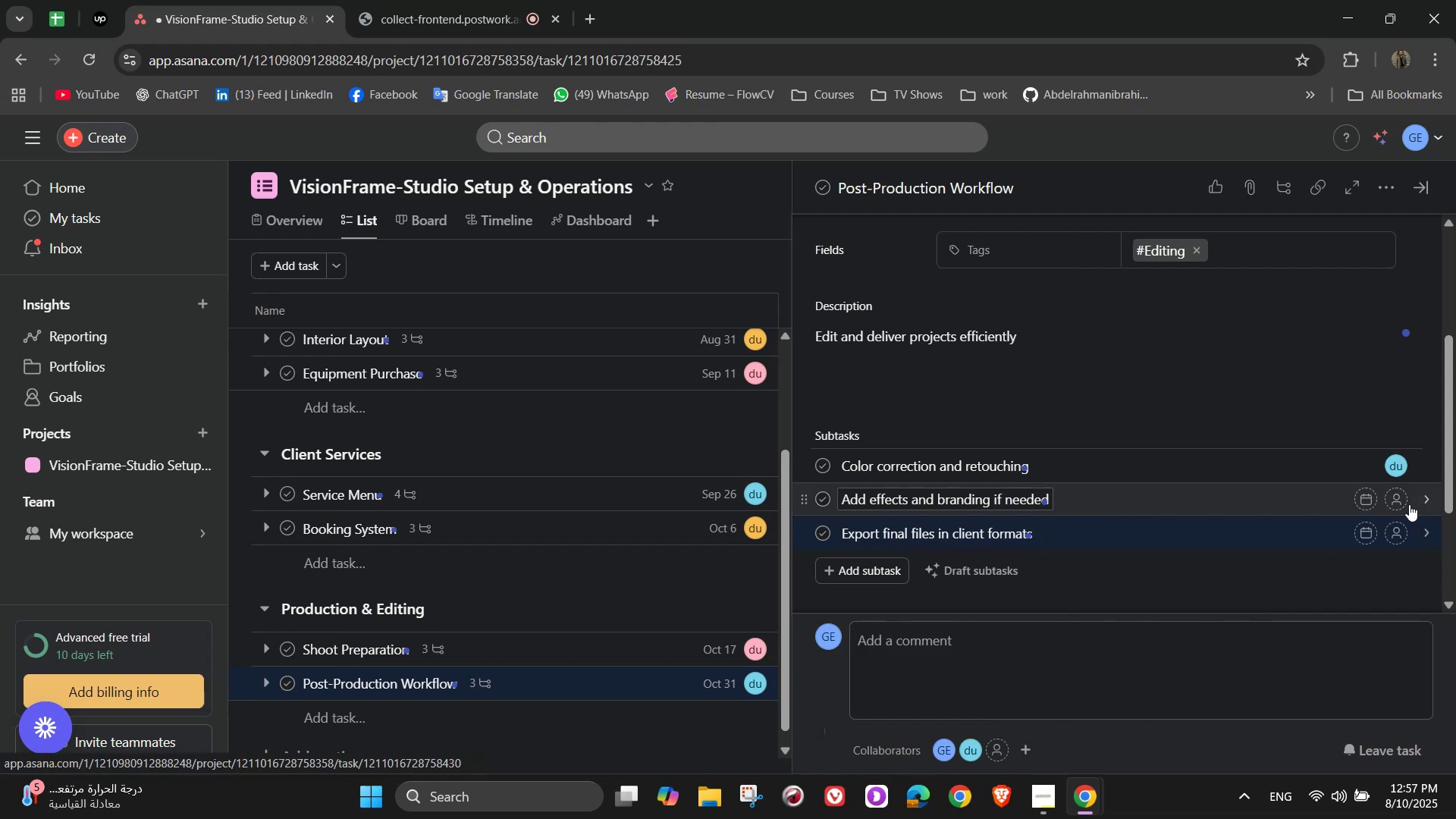 
left_click([1401, 503])
 